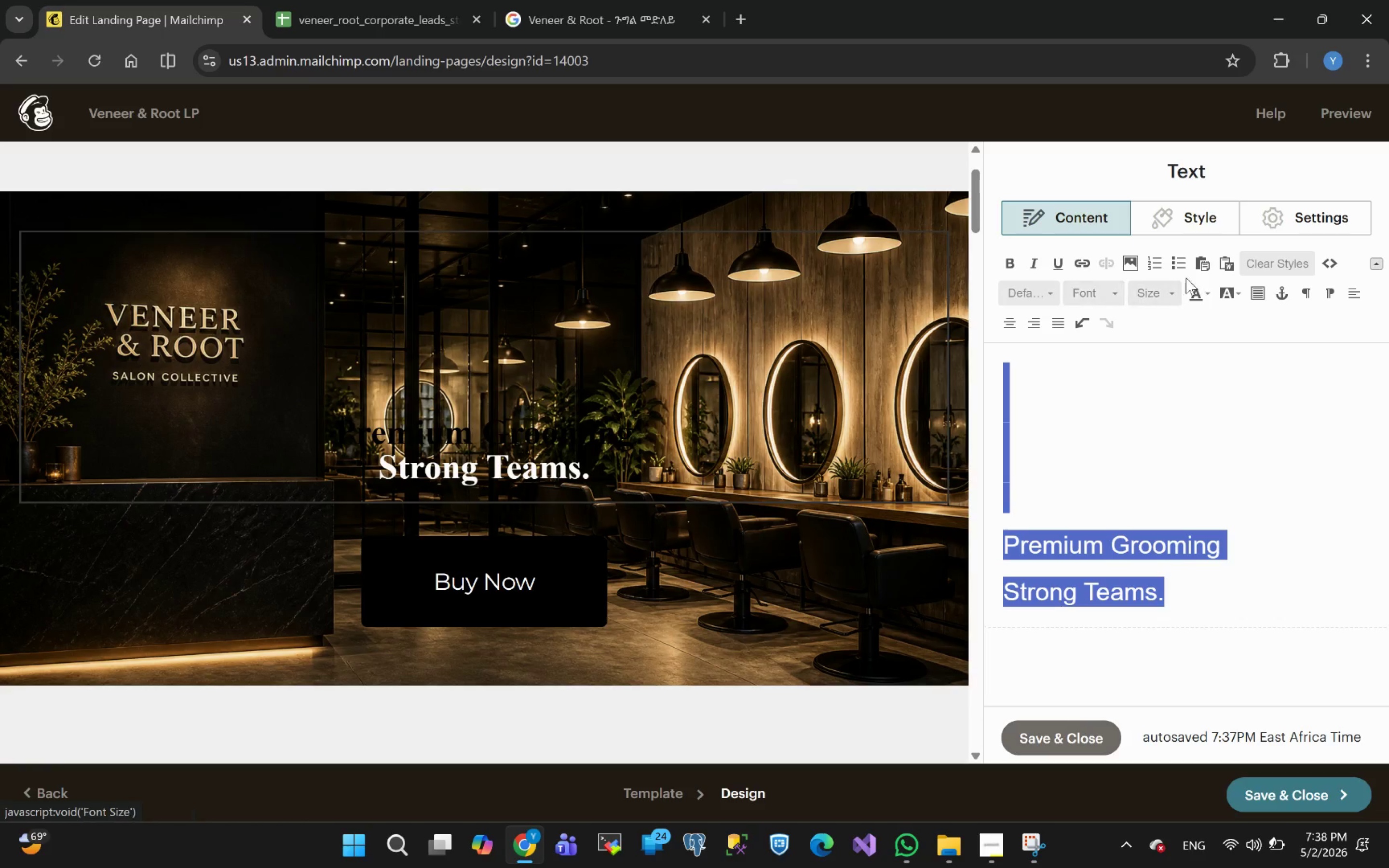 
left_click([1198, 299])
 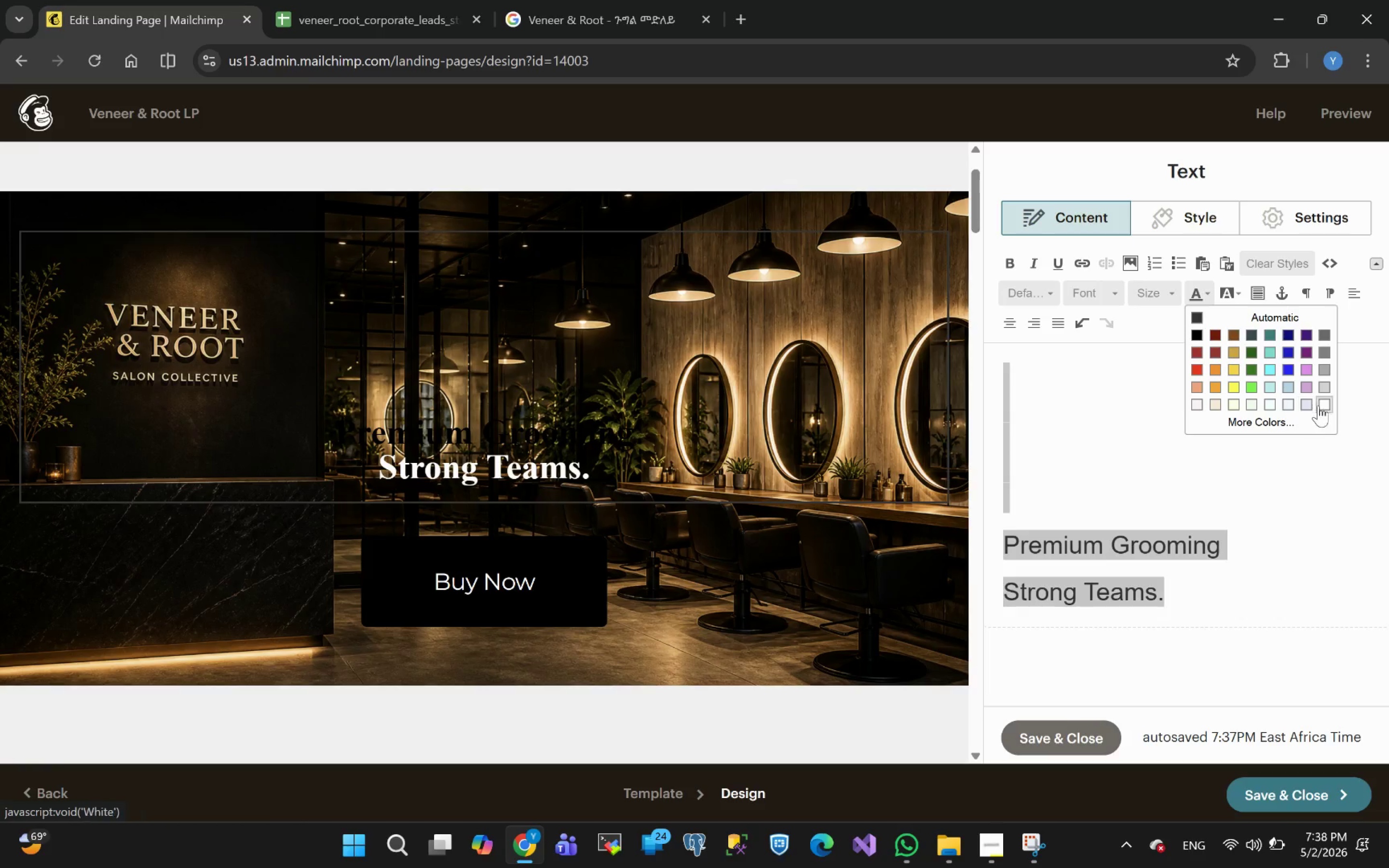 
left_click([1324, 405])
 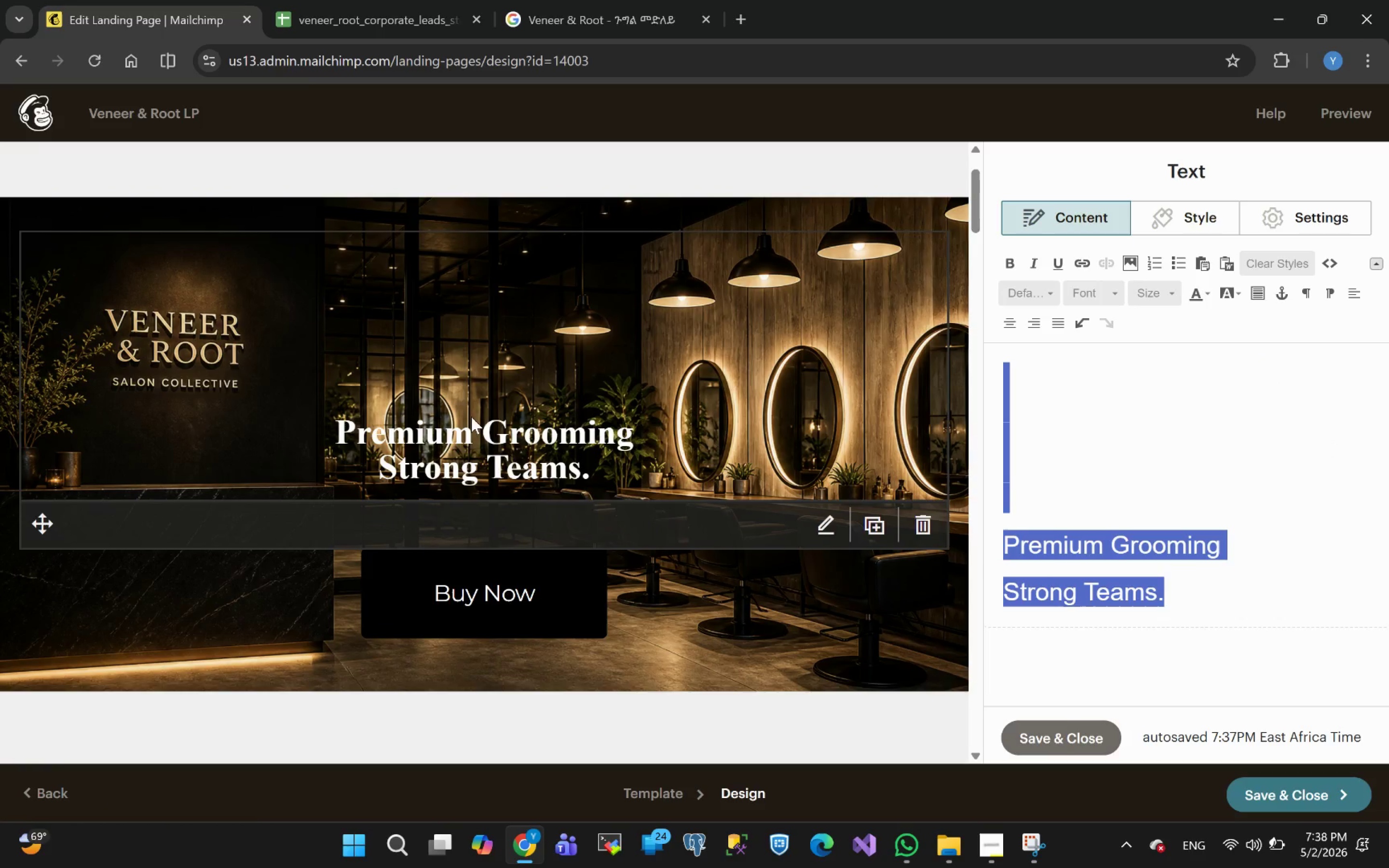 
left_click([1144, 433])
 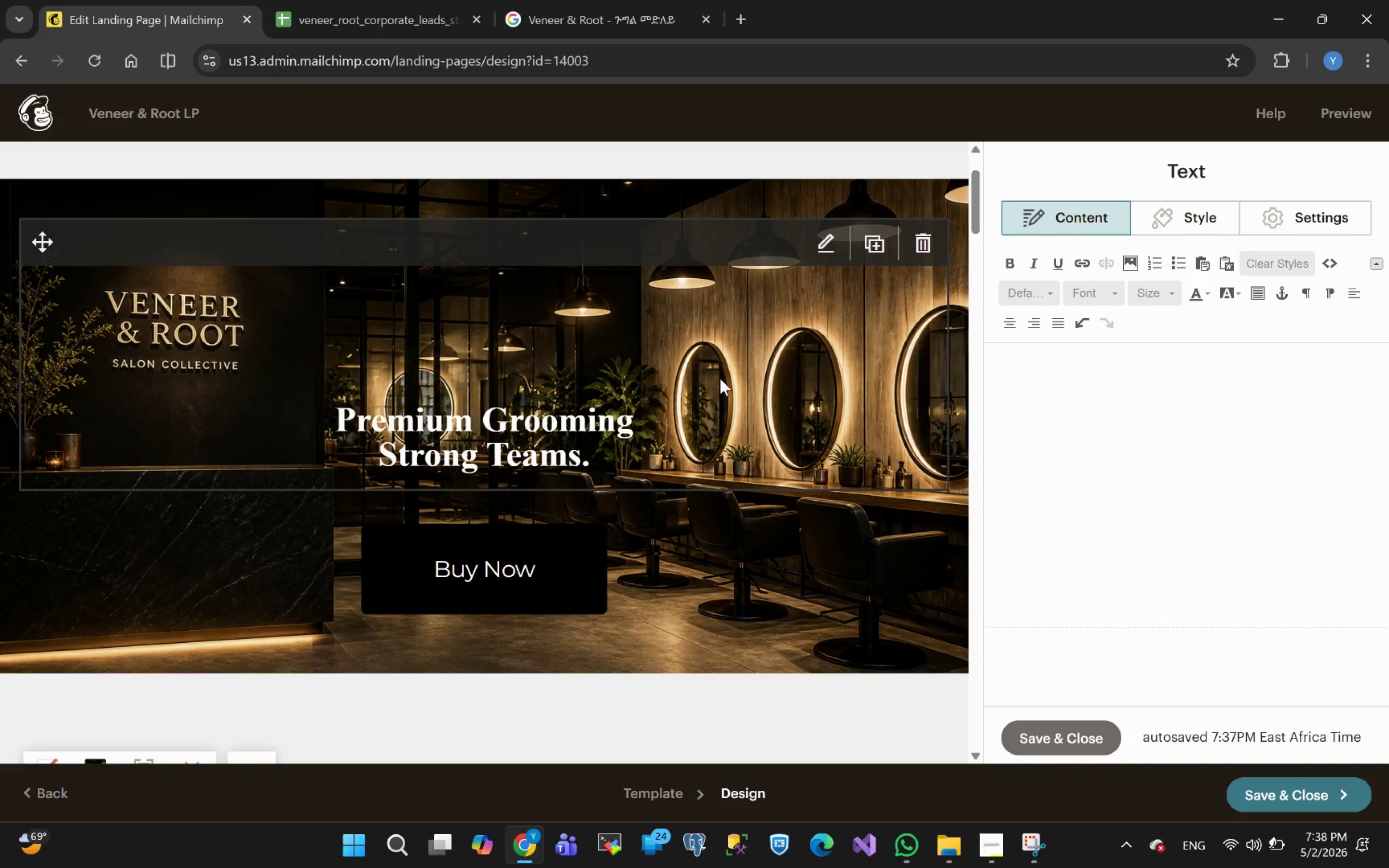 
wait(11.16)
 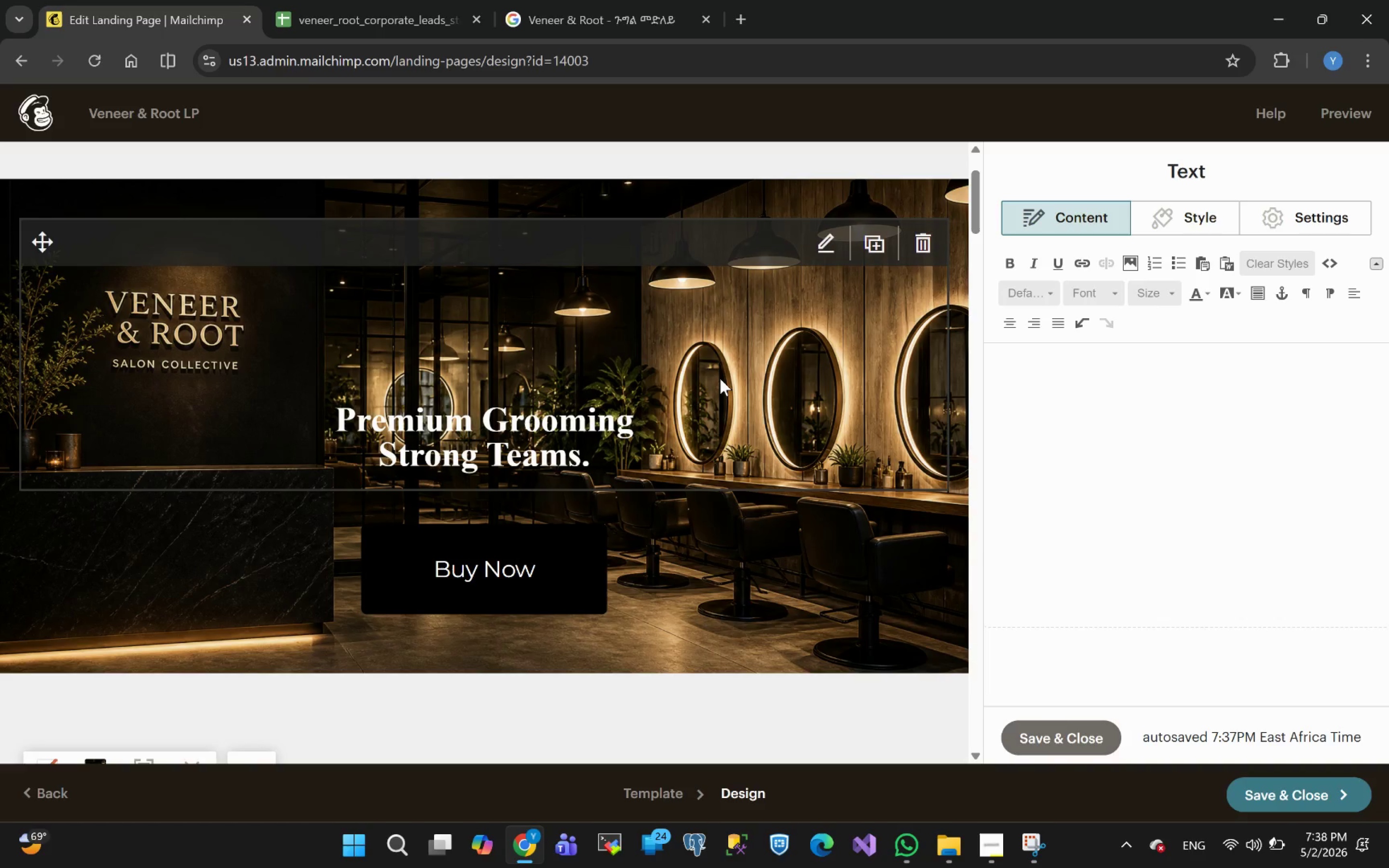 
left_click([1207, 462])
 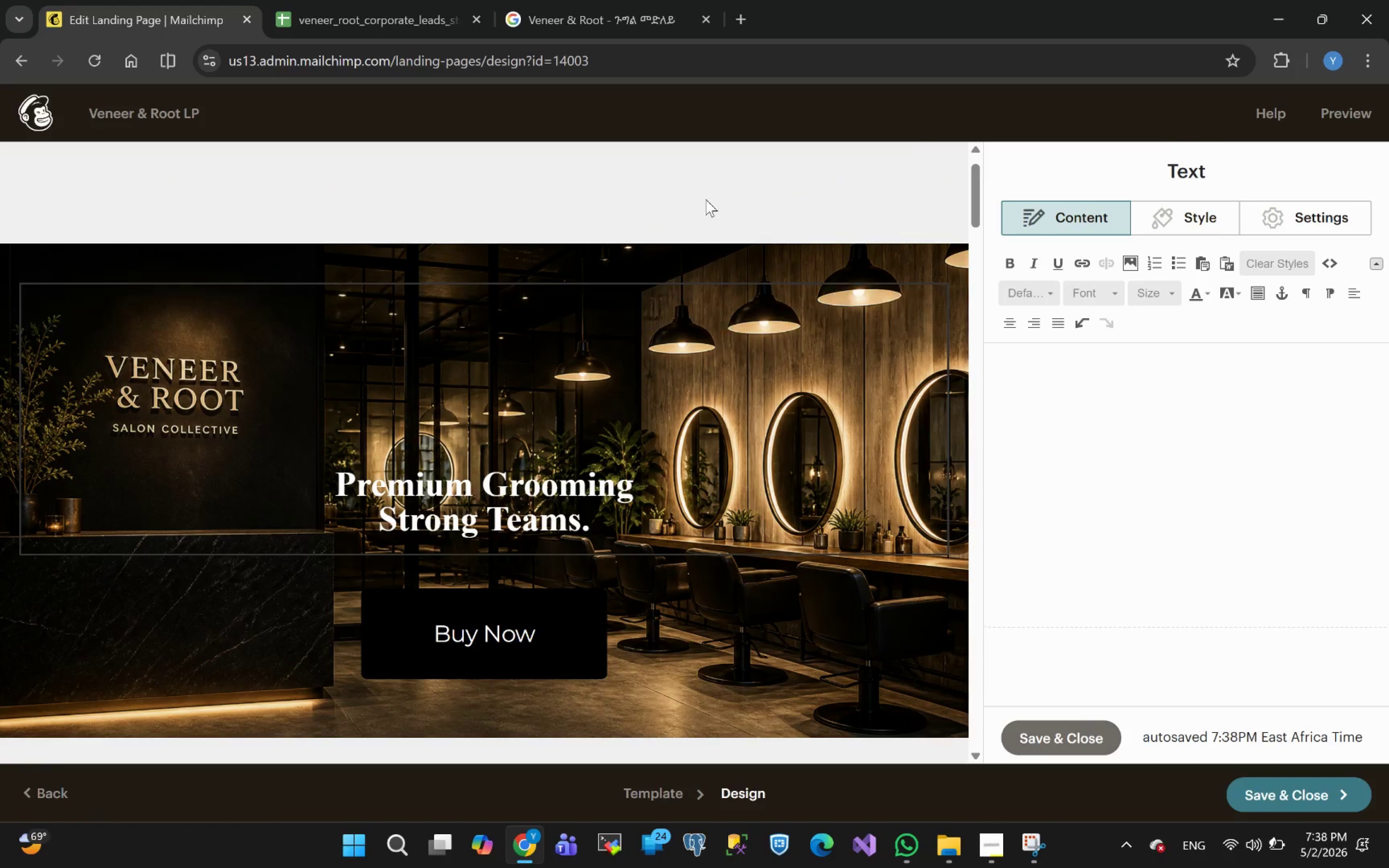 
left_click([635, 199])
 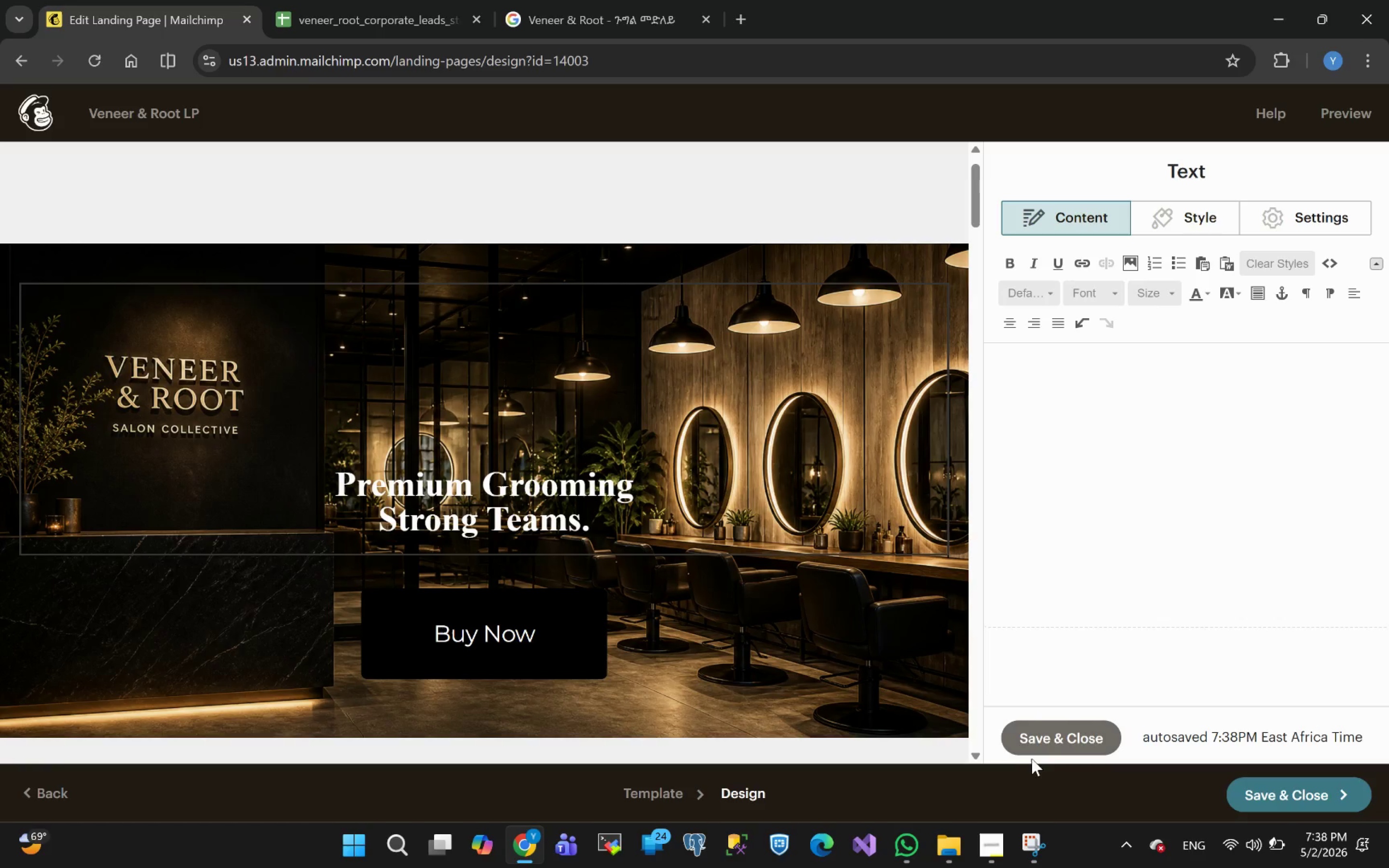 
left_click([1040, 745])
 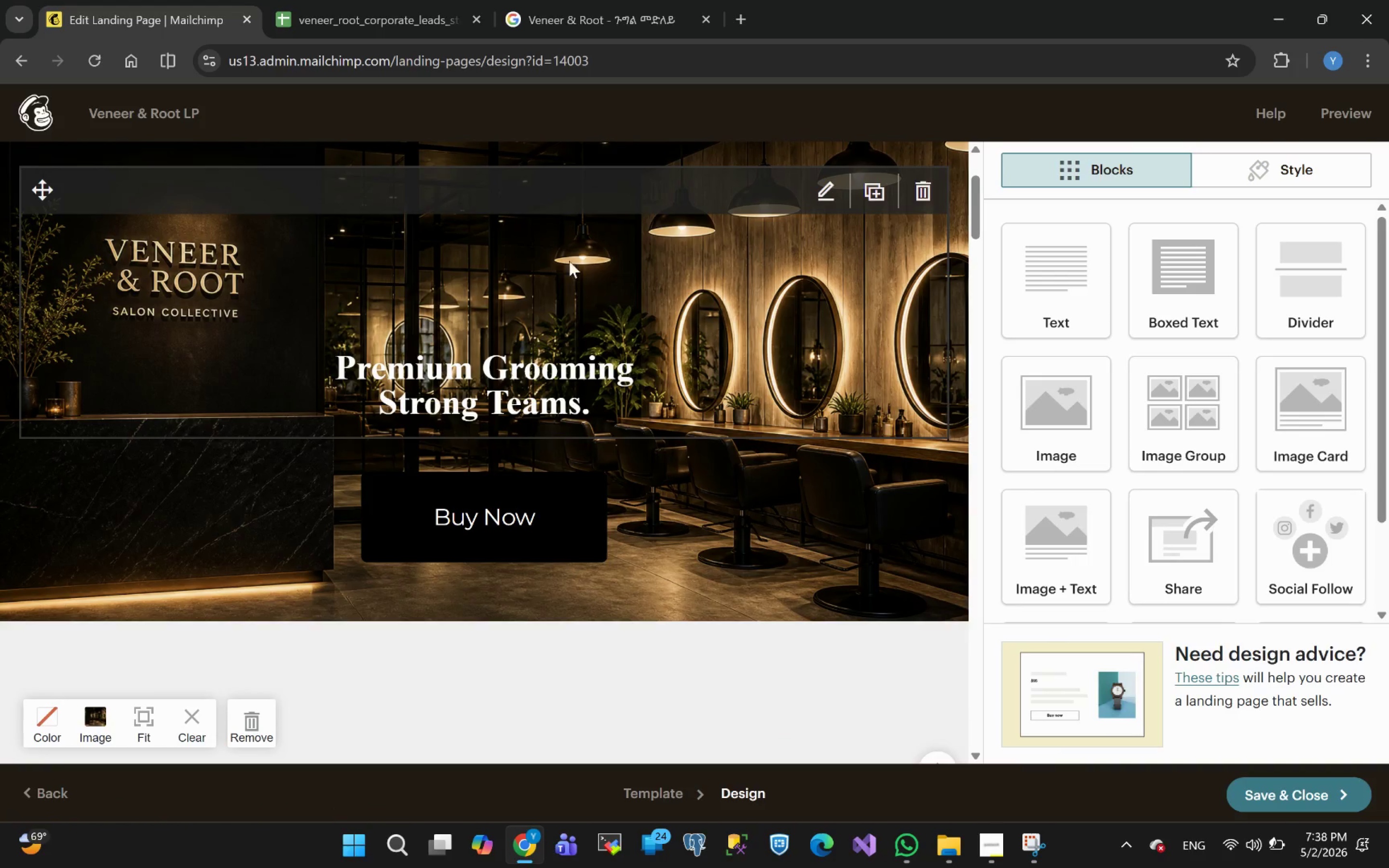 
left_click([509, 392])
 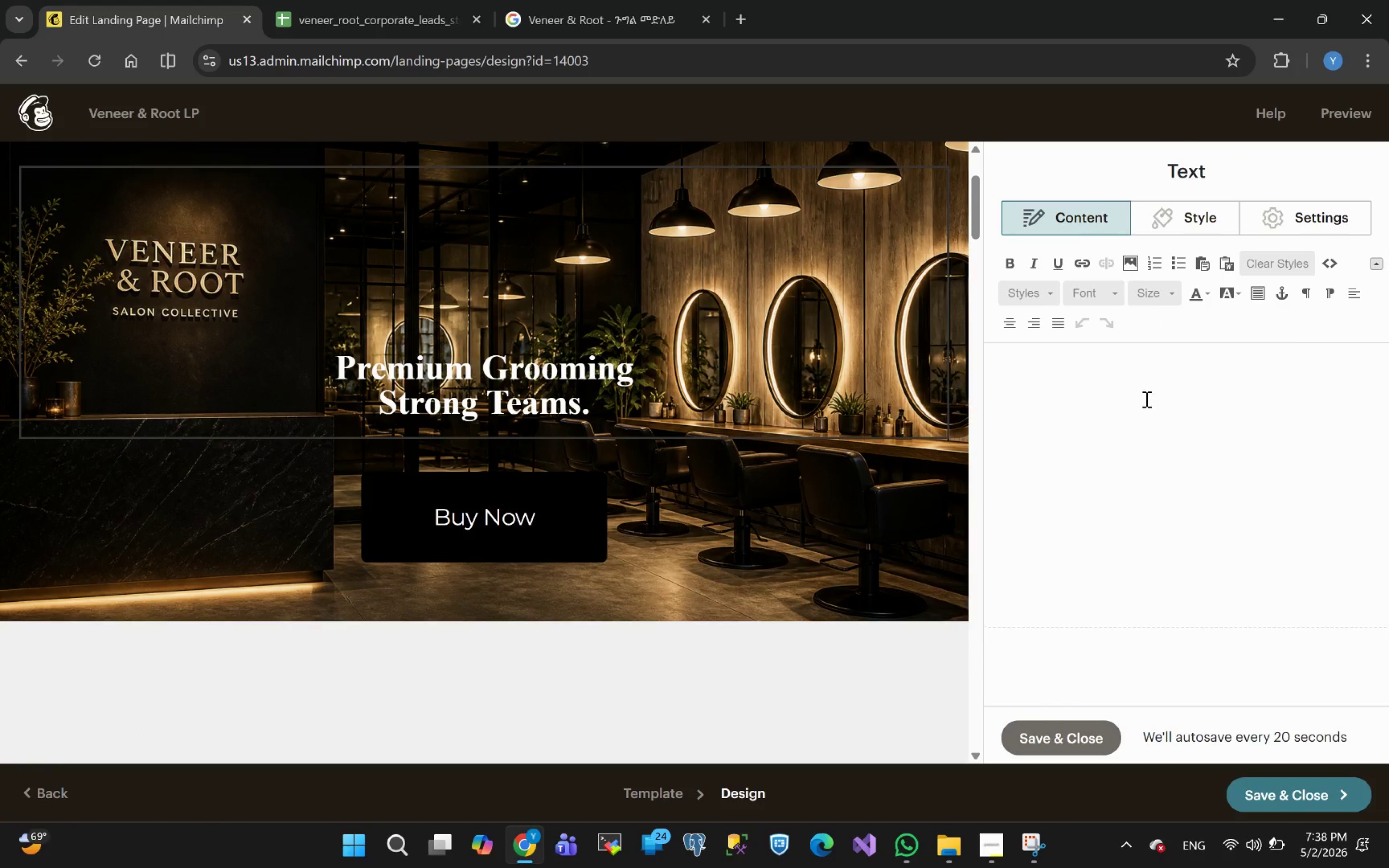 
double_click([1139, 405])
 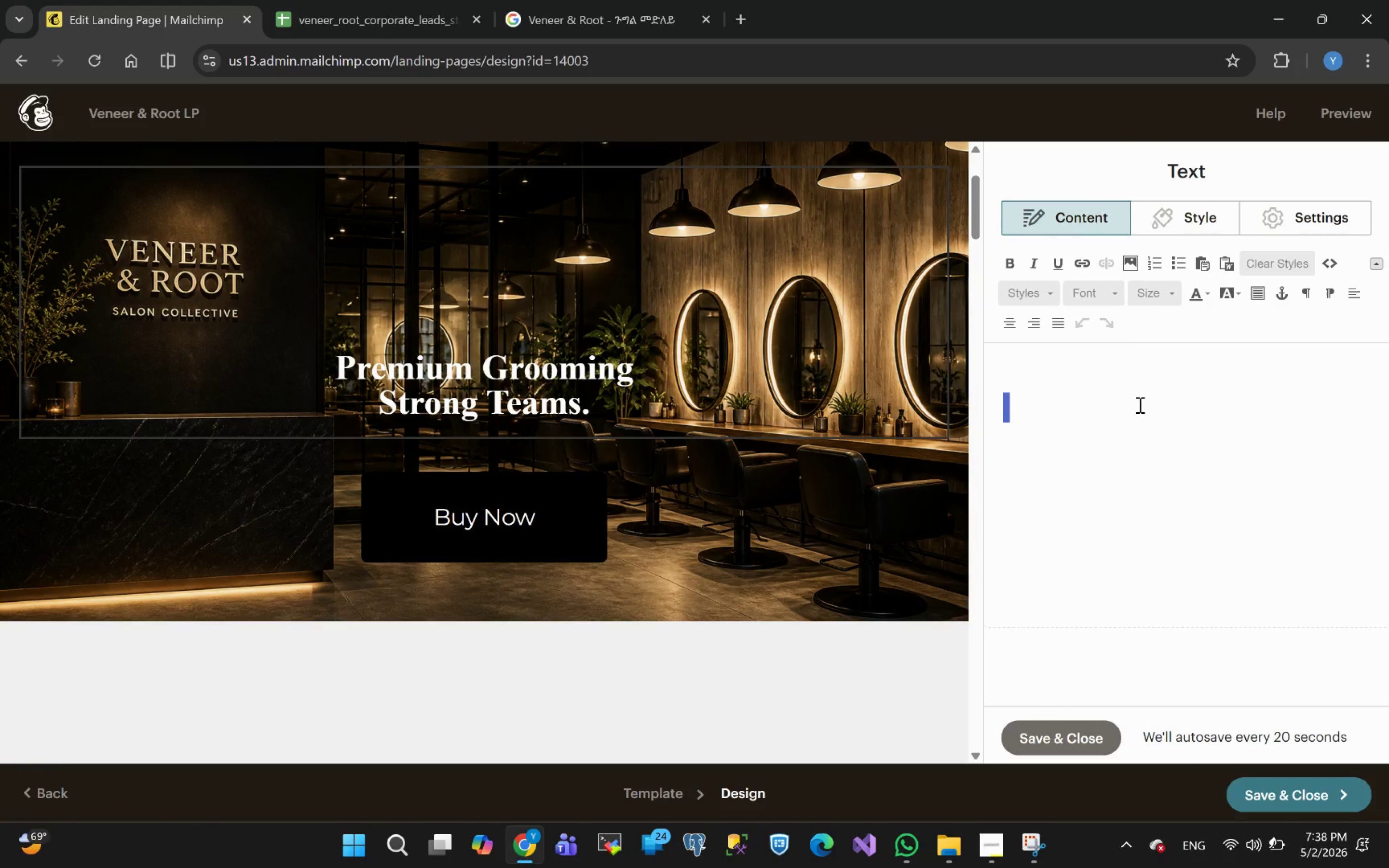 
key(Control+A)
 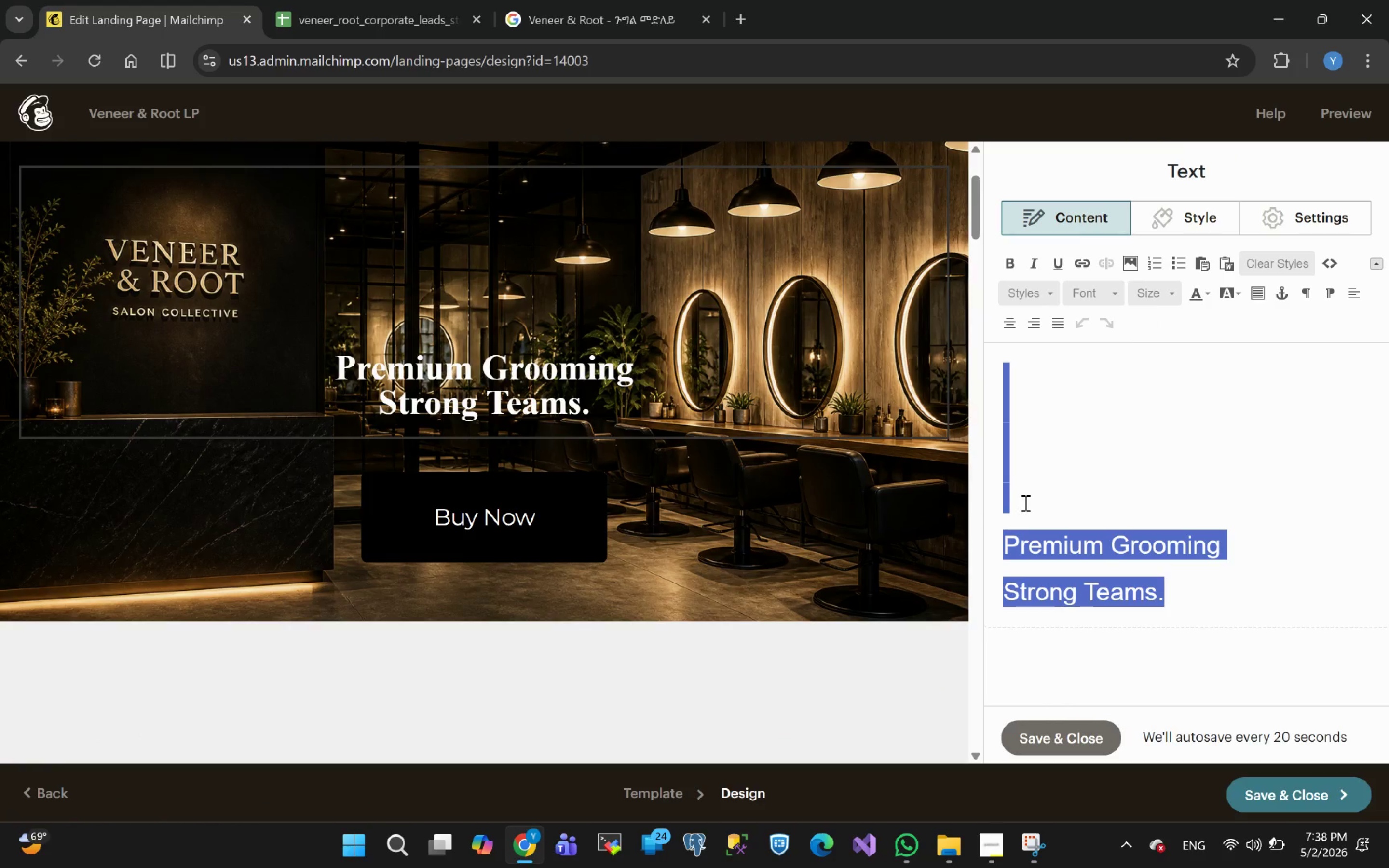 
left_click([1016, 515])
 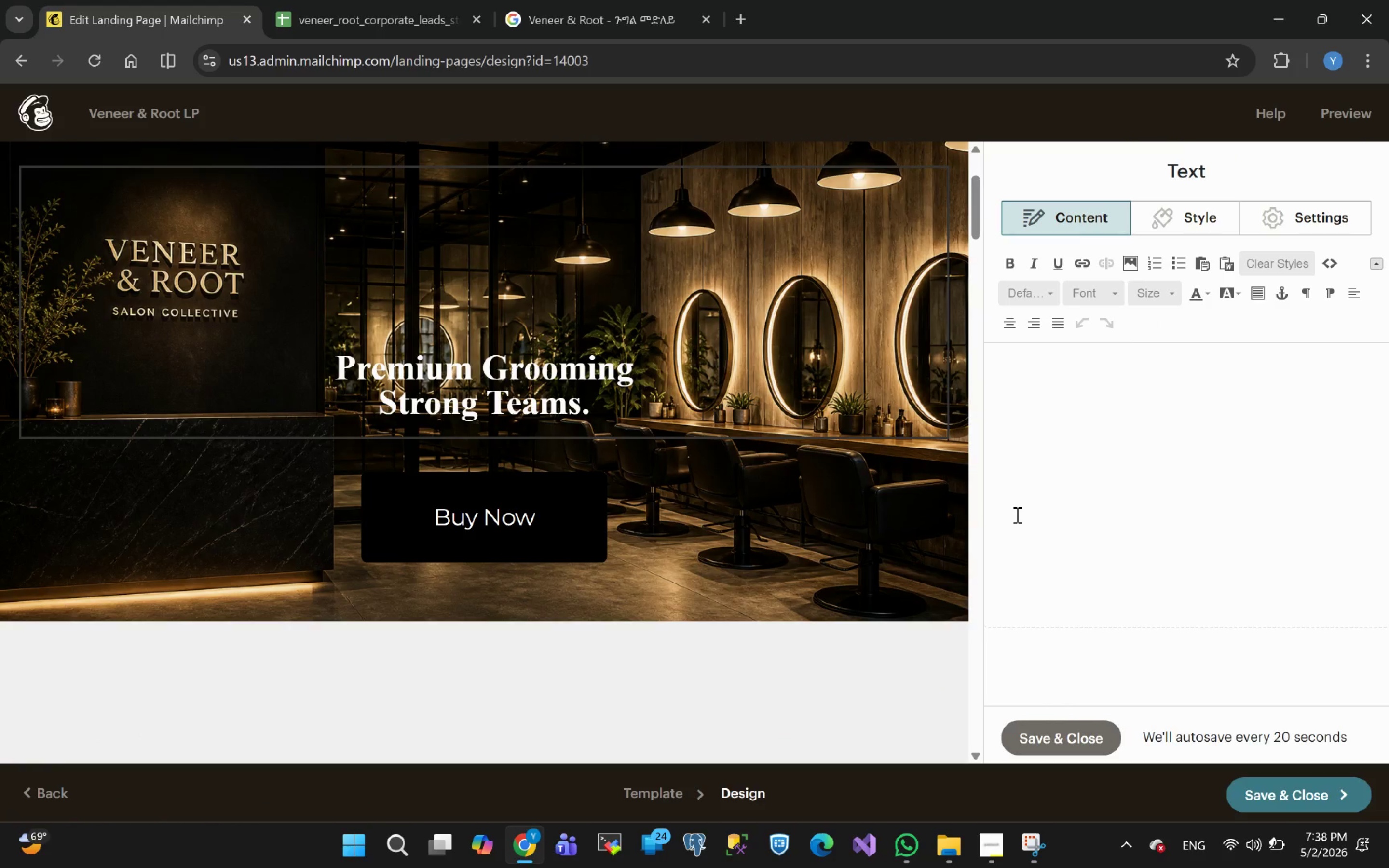 
hold_key(key=Backspace, duration=0.88)
 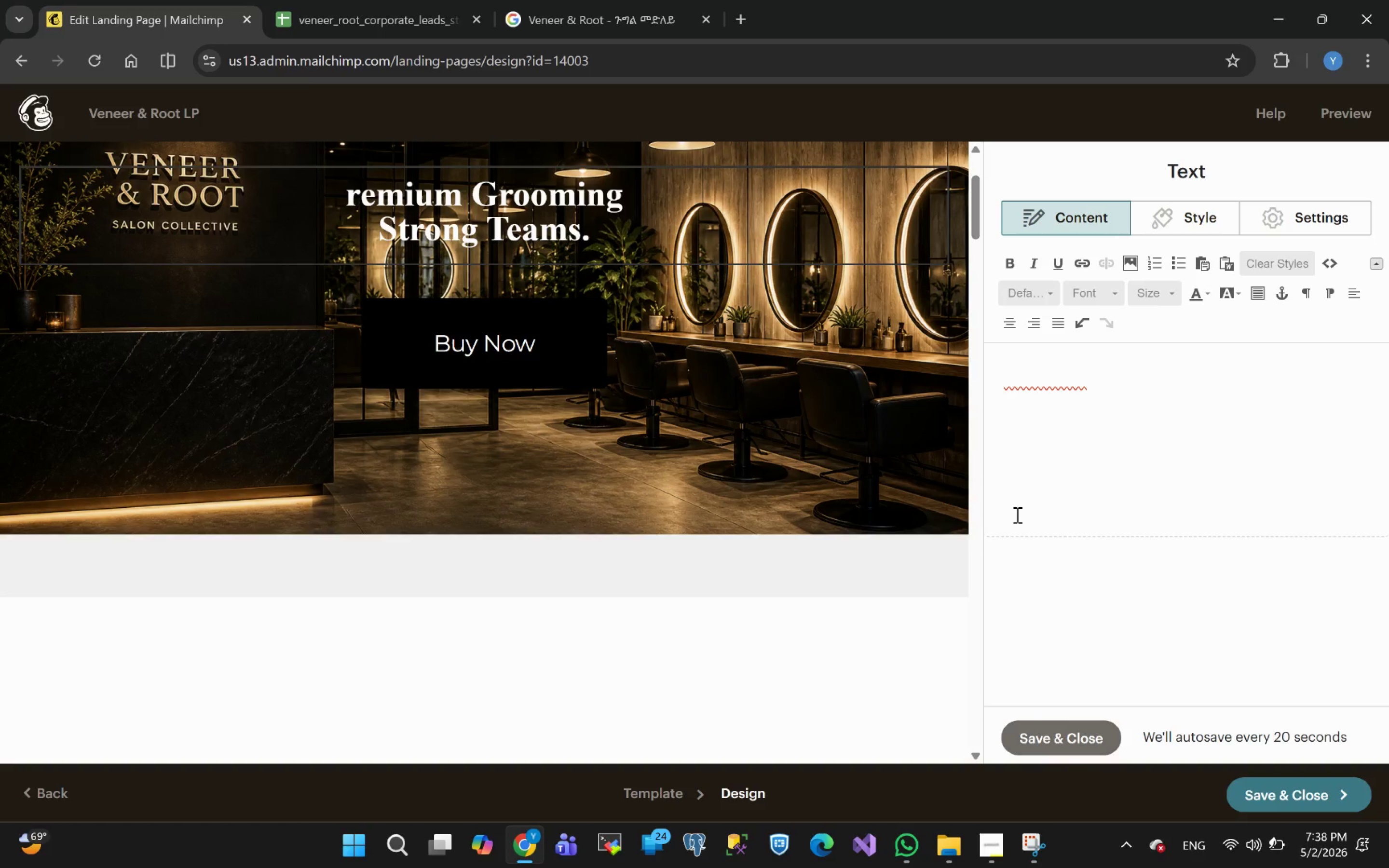 
key(Backspace)
 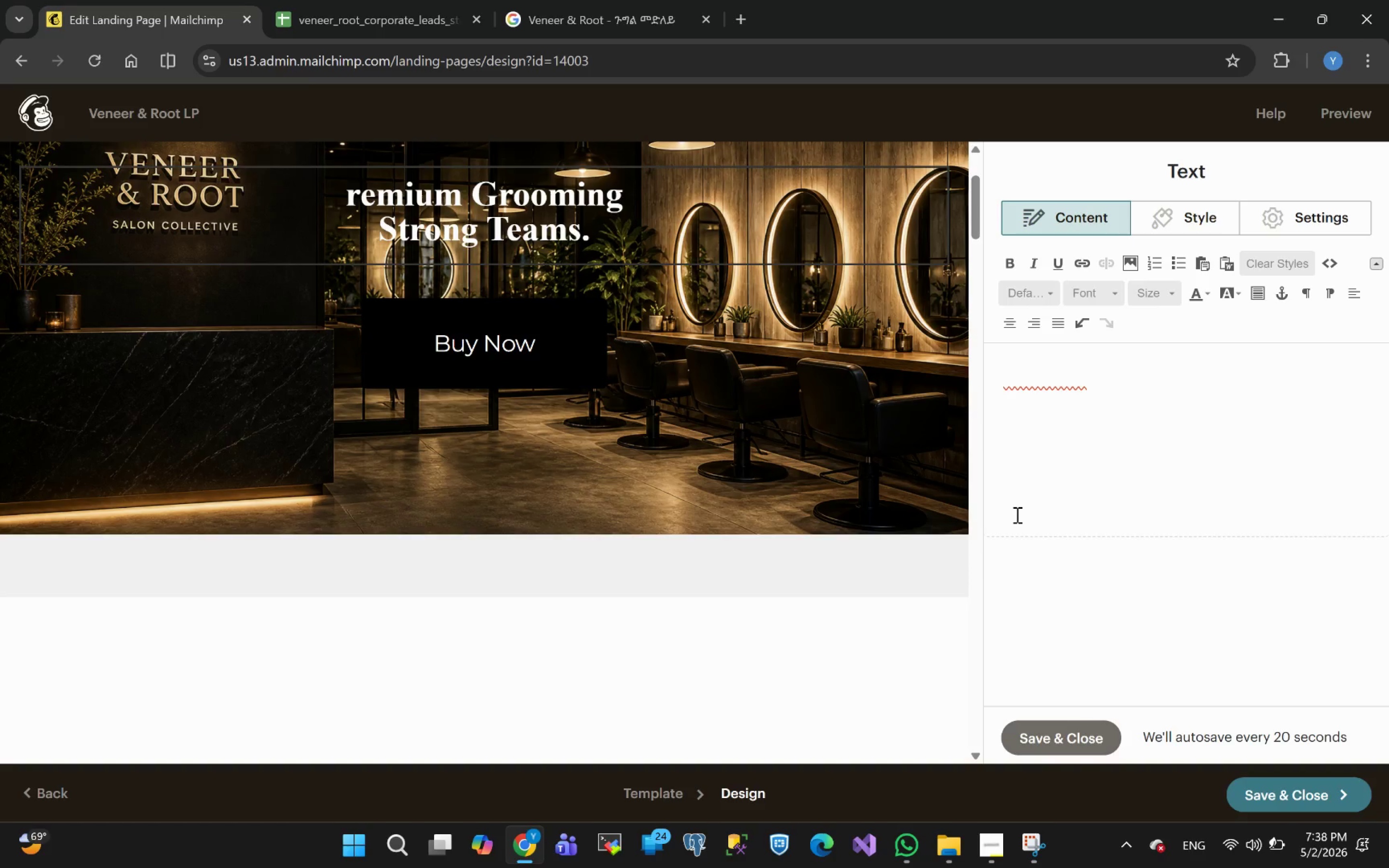 
key(Backspace)
 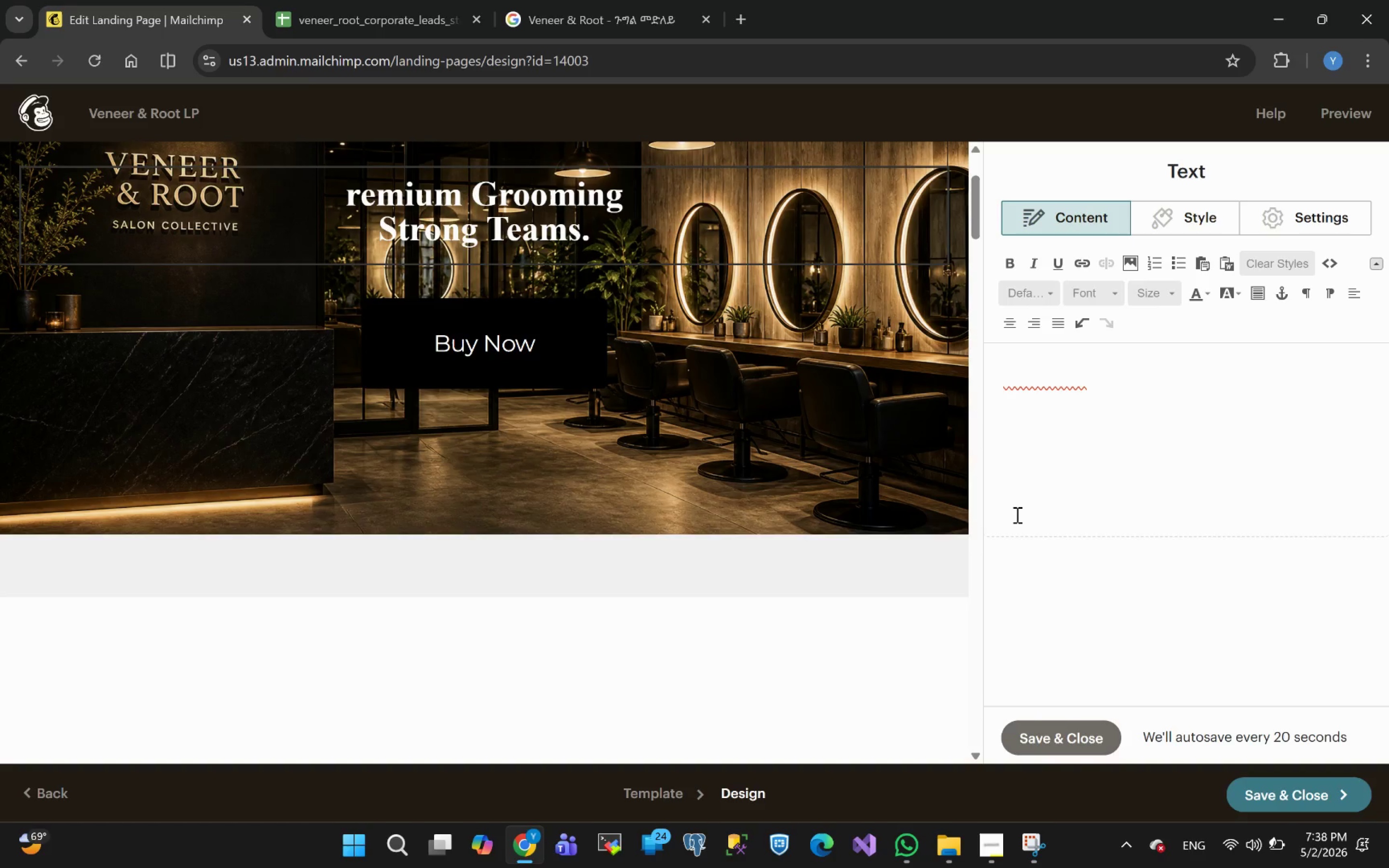 
key(Backspace)
 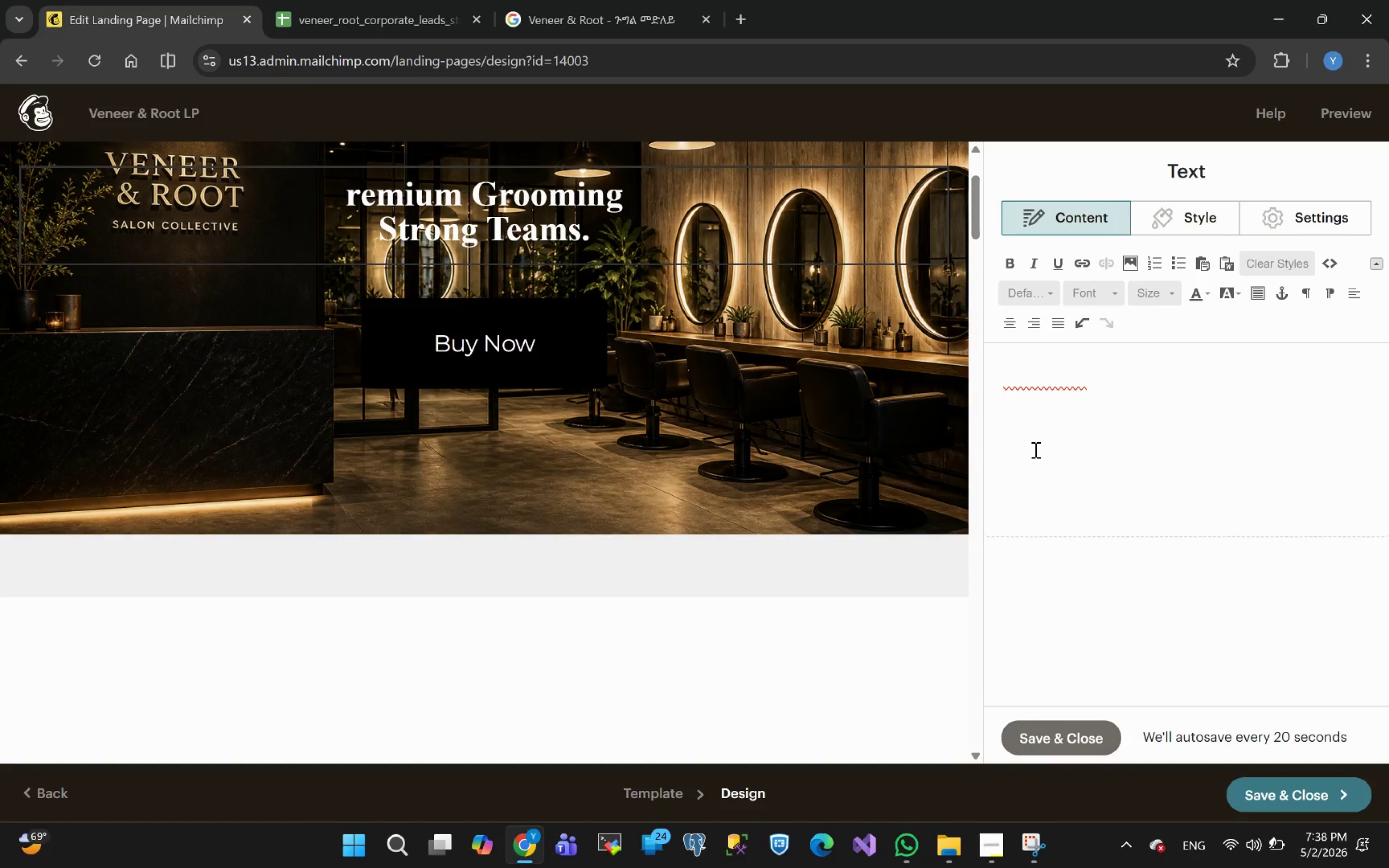 
double_click([1035, 450])
 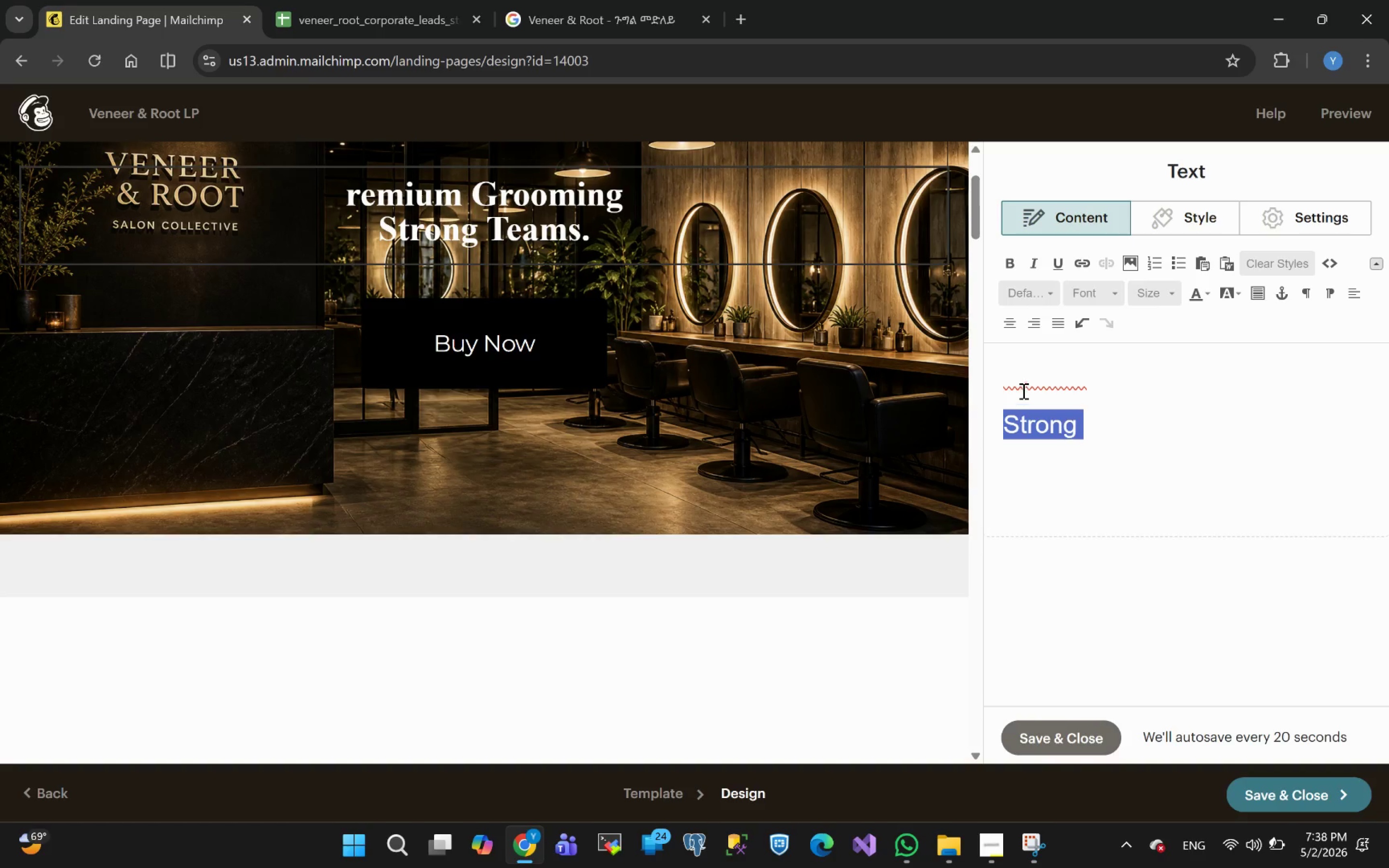 
left_click([1022, 386])
 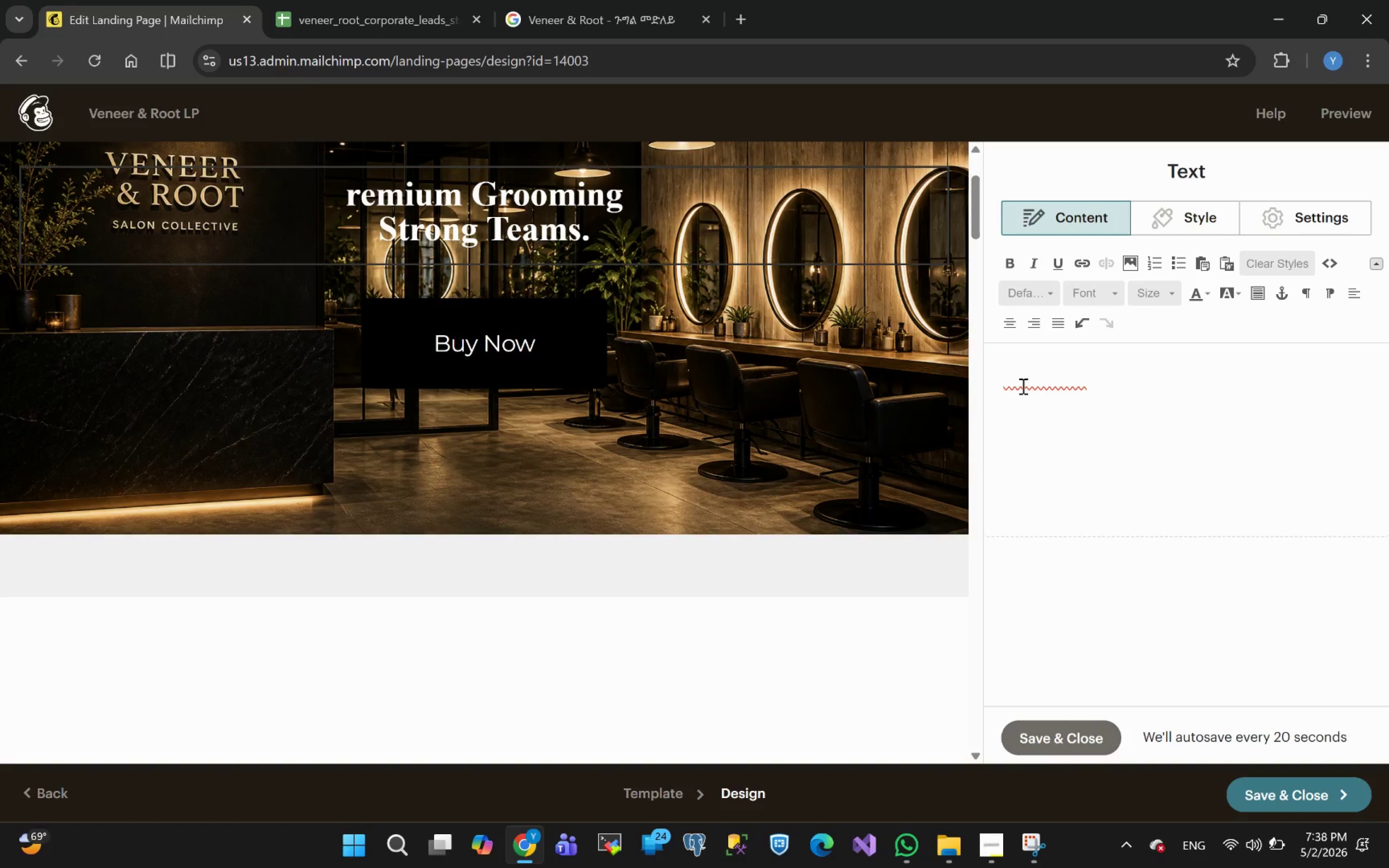 
key(Control+A)
 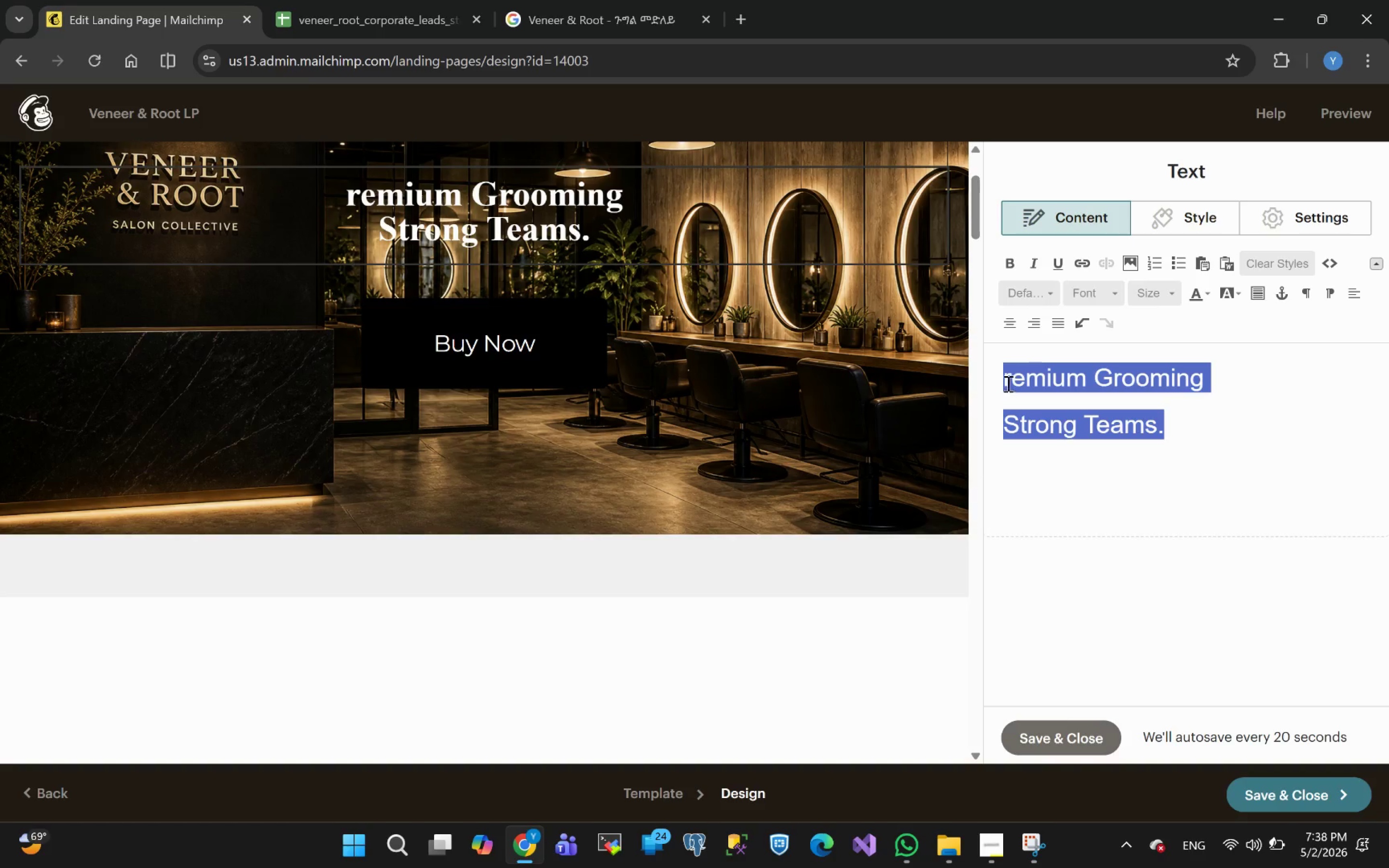 
left_click([1005, 381])
 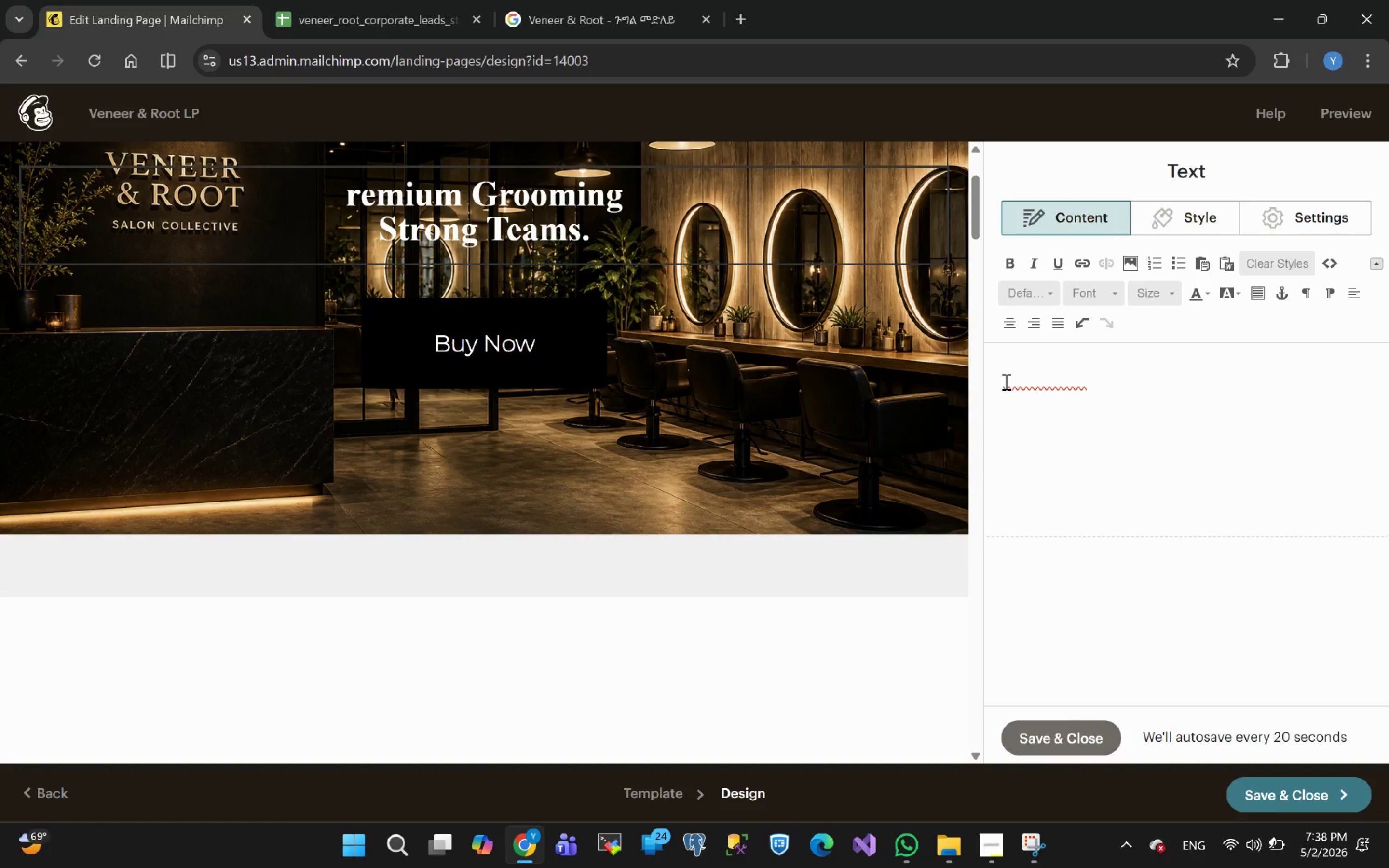 
key(Shift+P)
 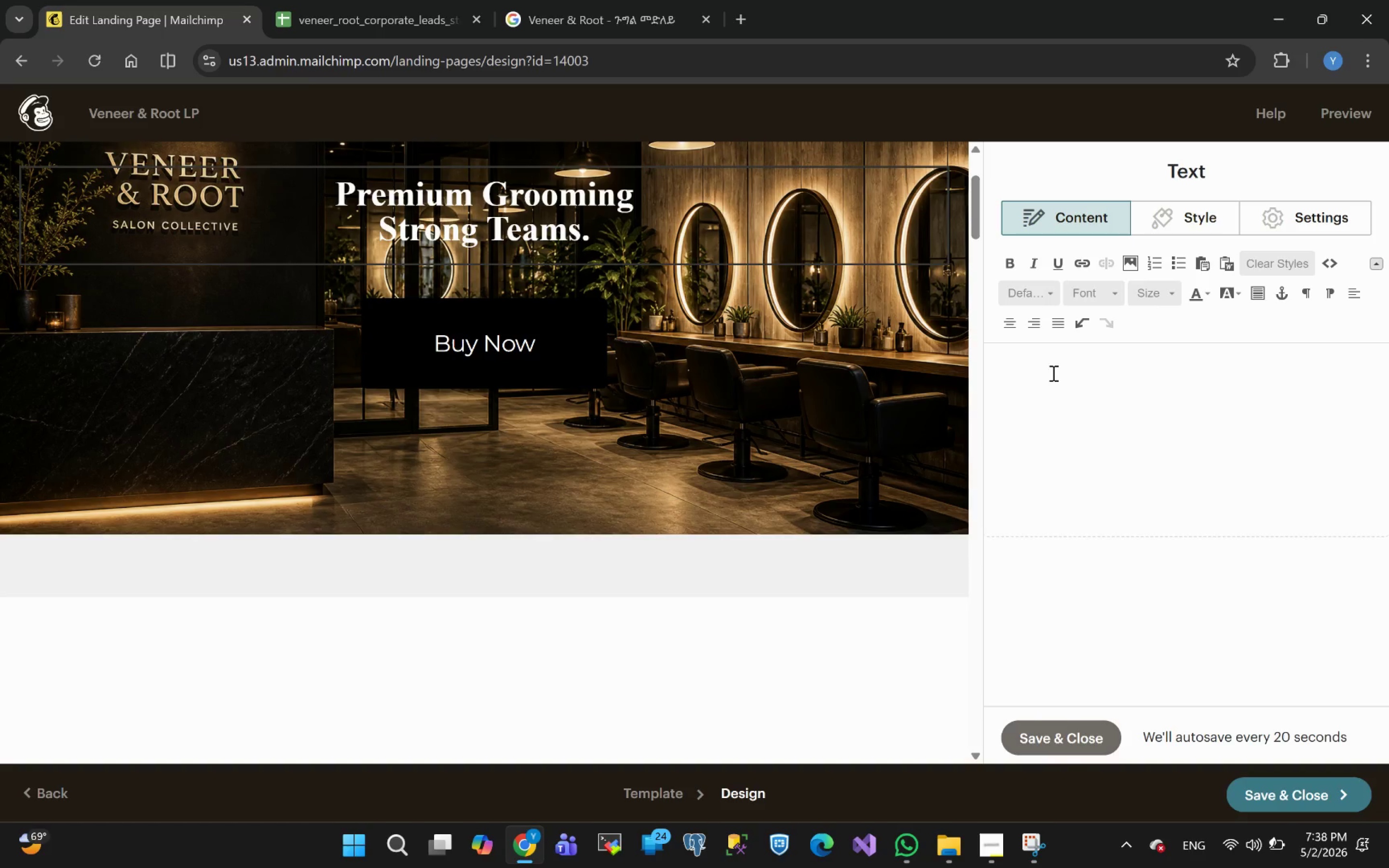 
key(Control+A)
 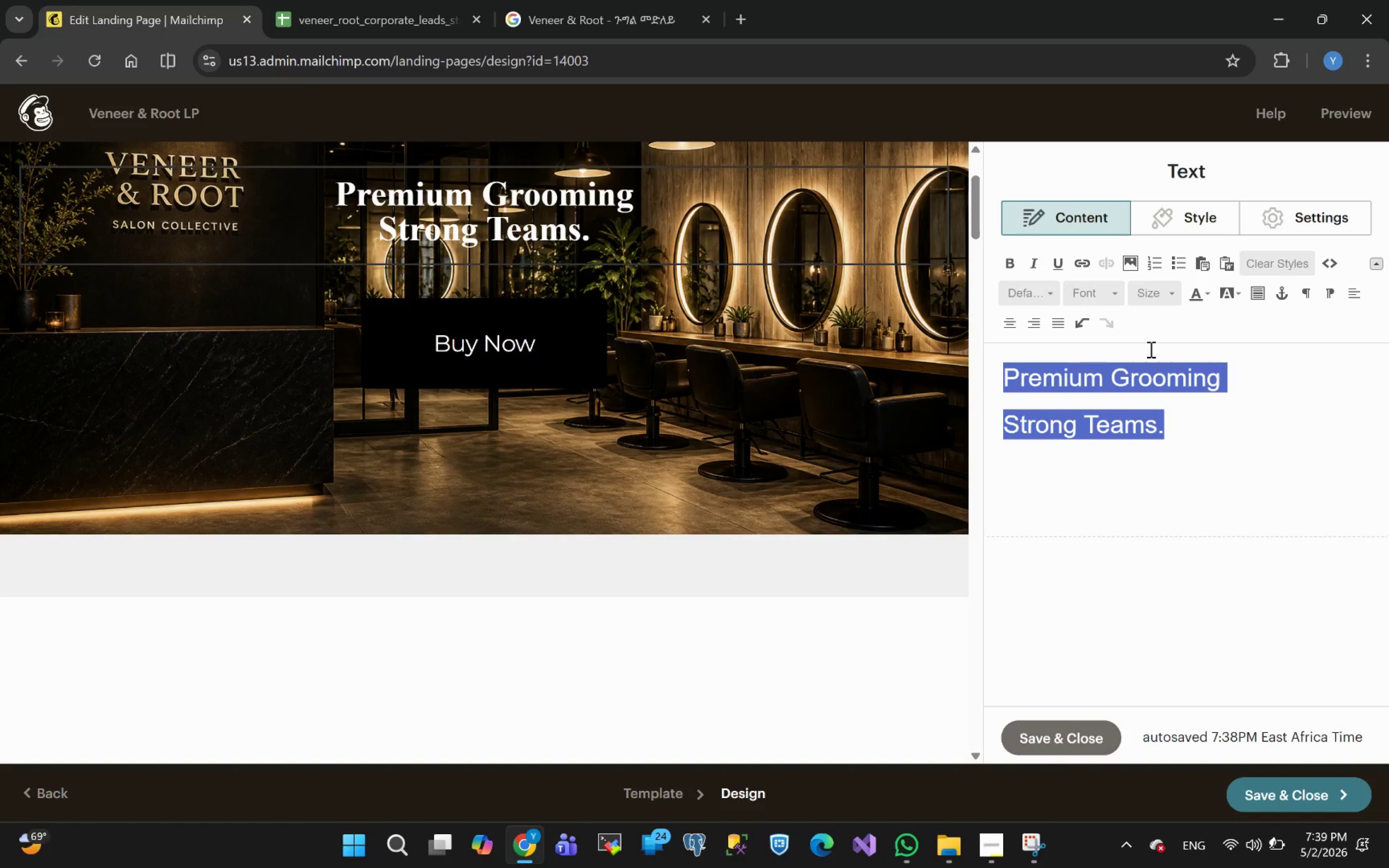 
wait(50.91)
 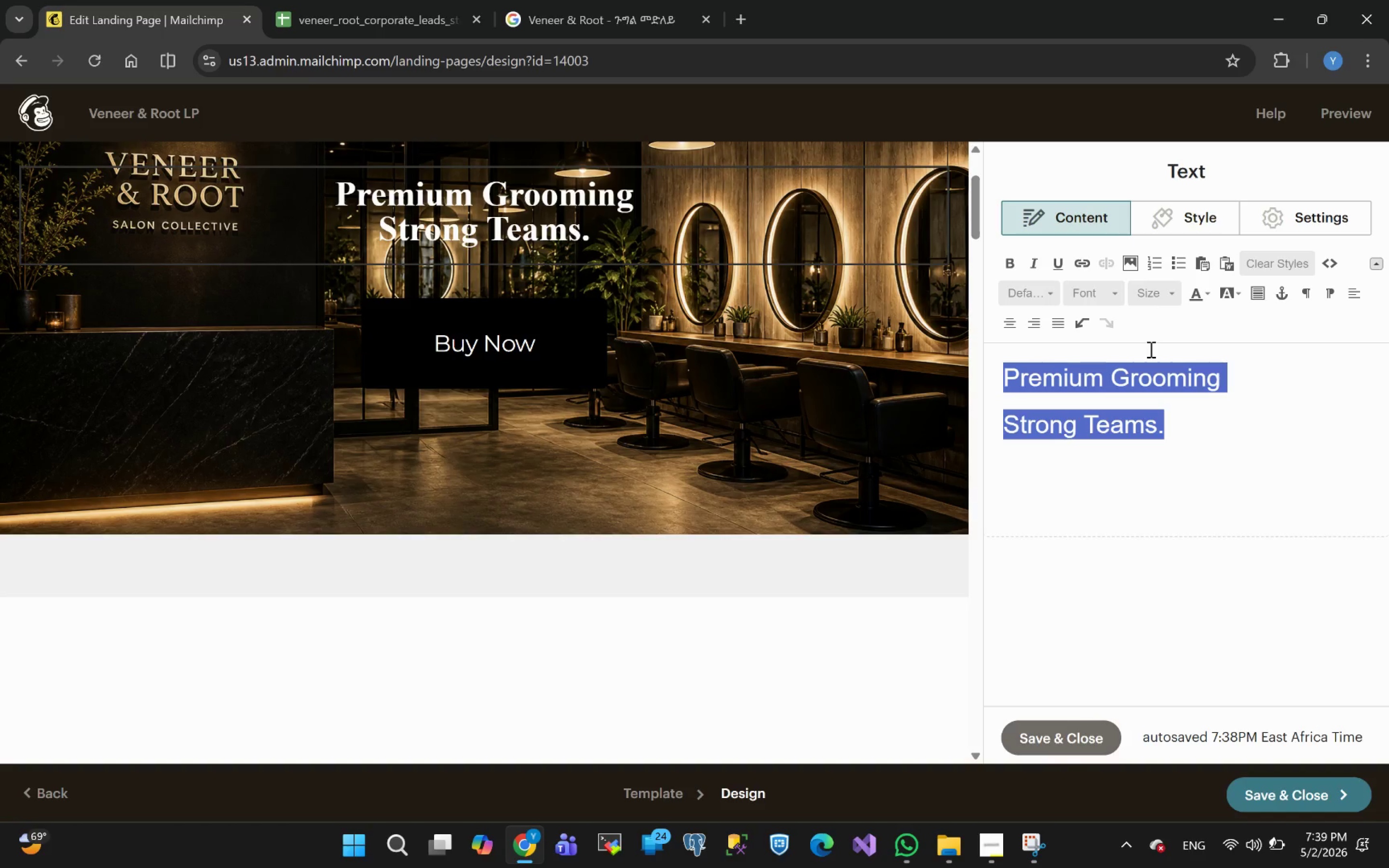 
left_click([1170, 291])
 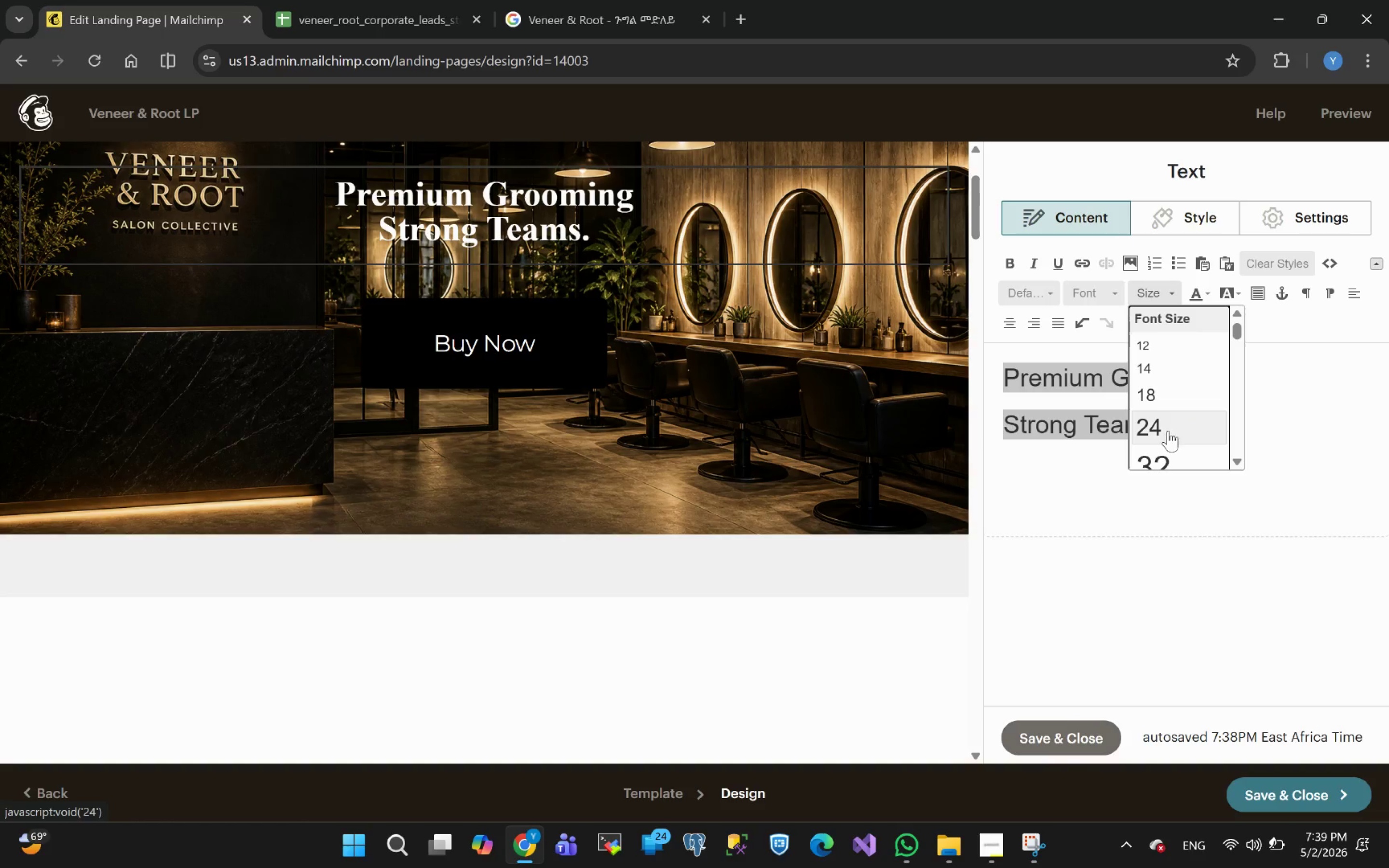 
left_click([1158, 393])
 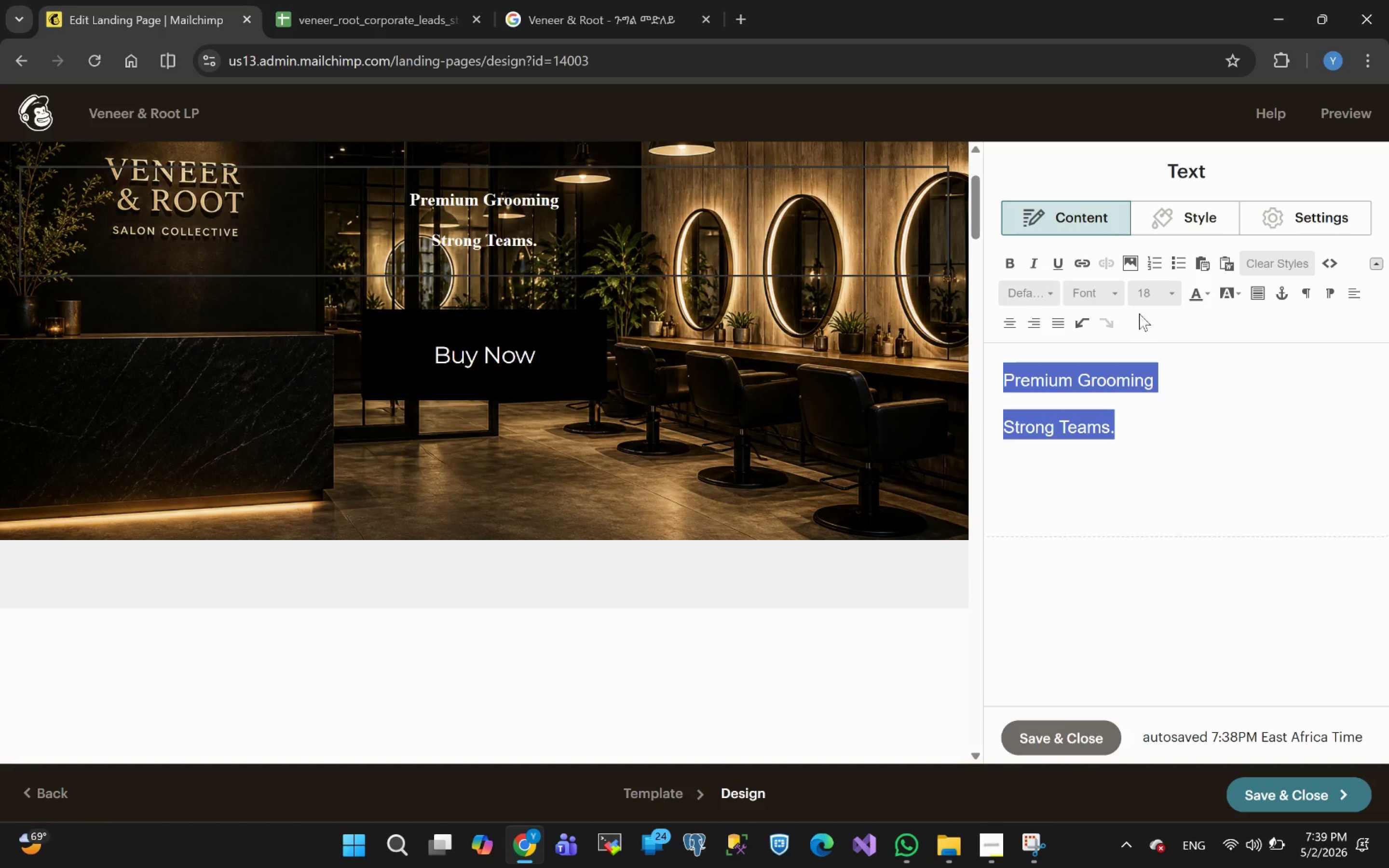 
left_click([1164, 285])
 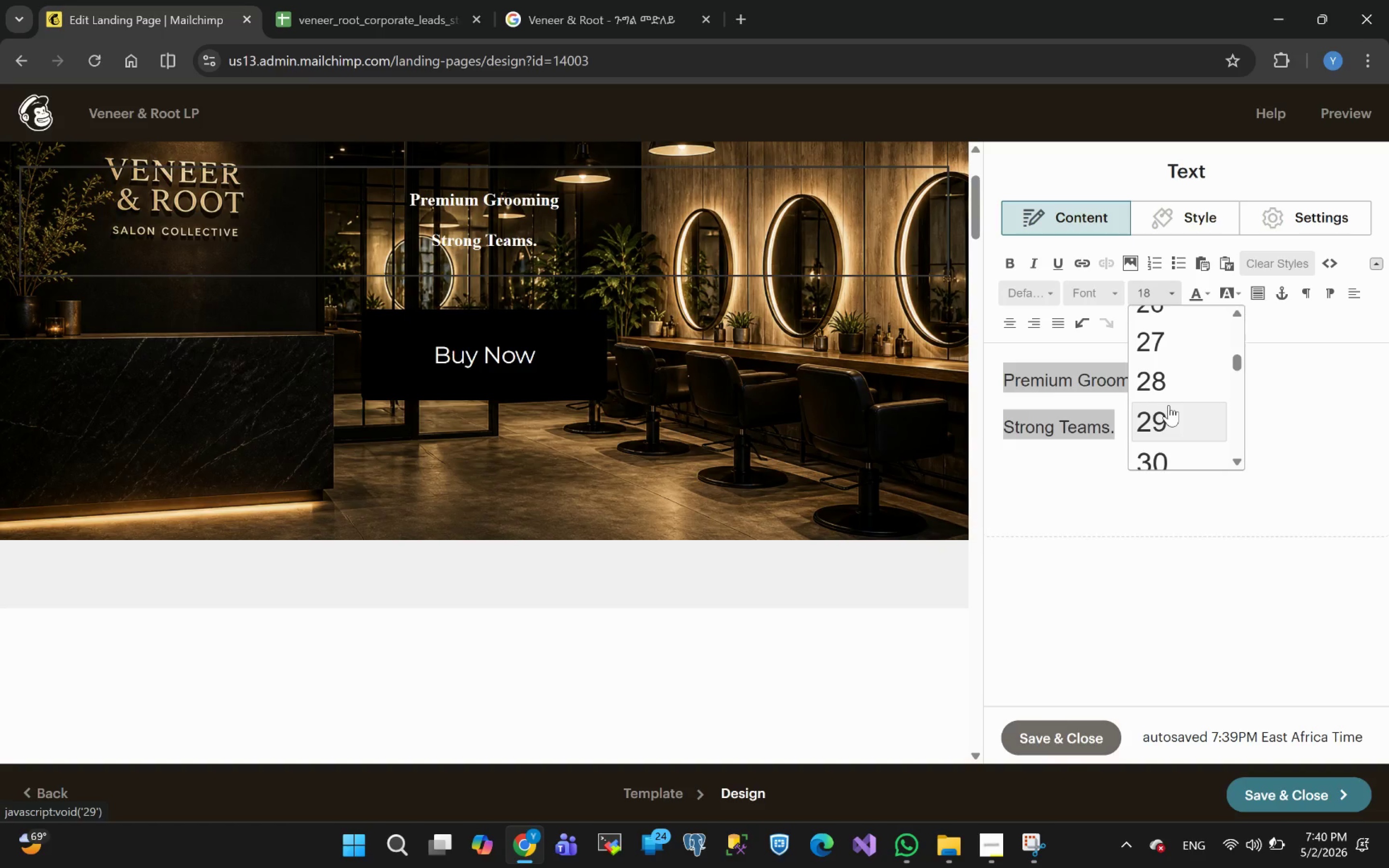 
wait(39.25)
 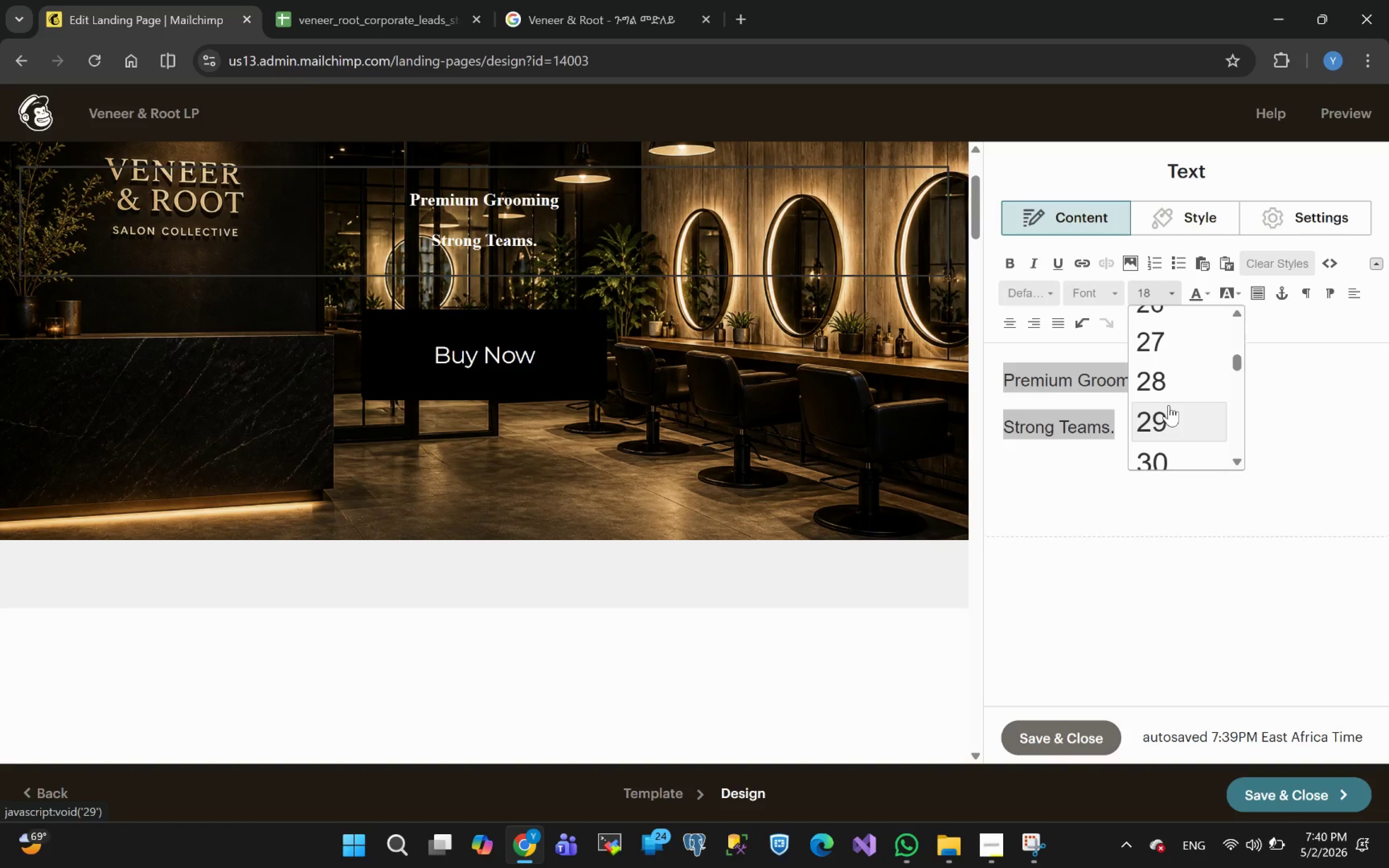 
left_click([1170, 421])
 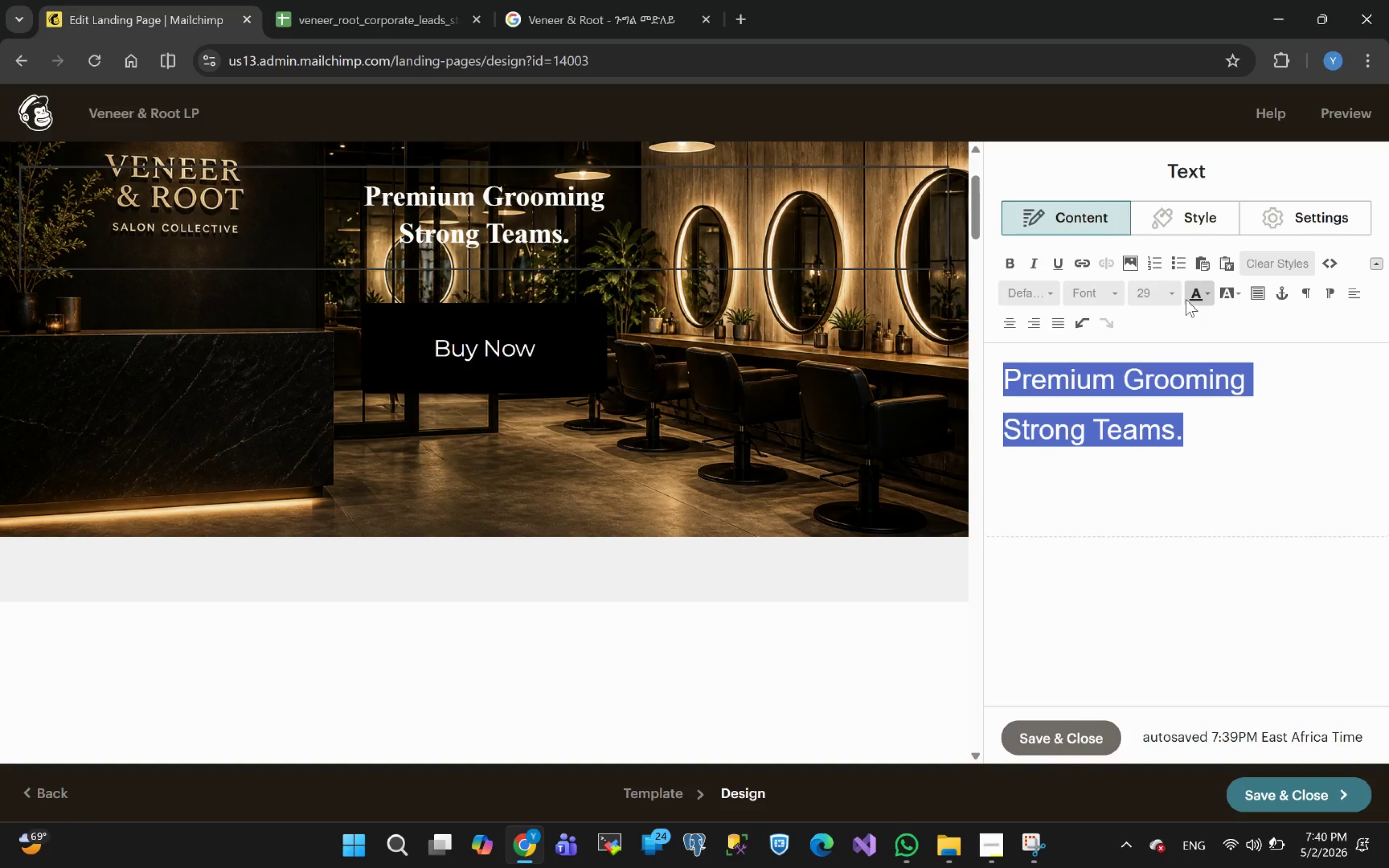 
left_click([1171, 291])
 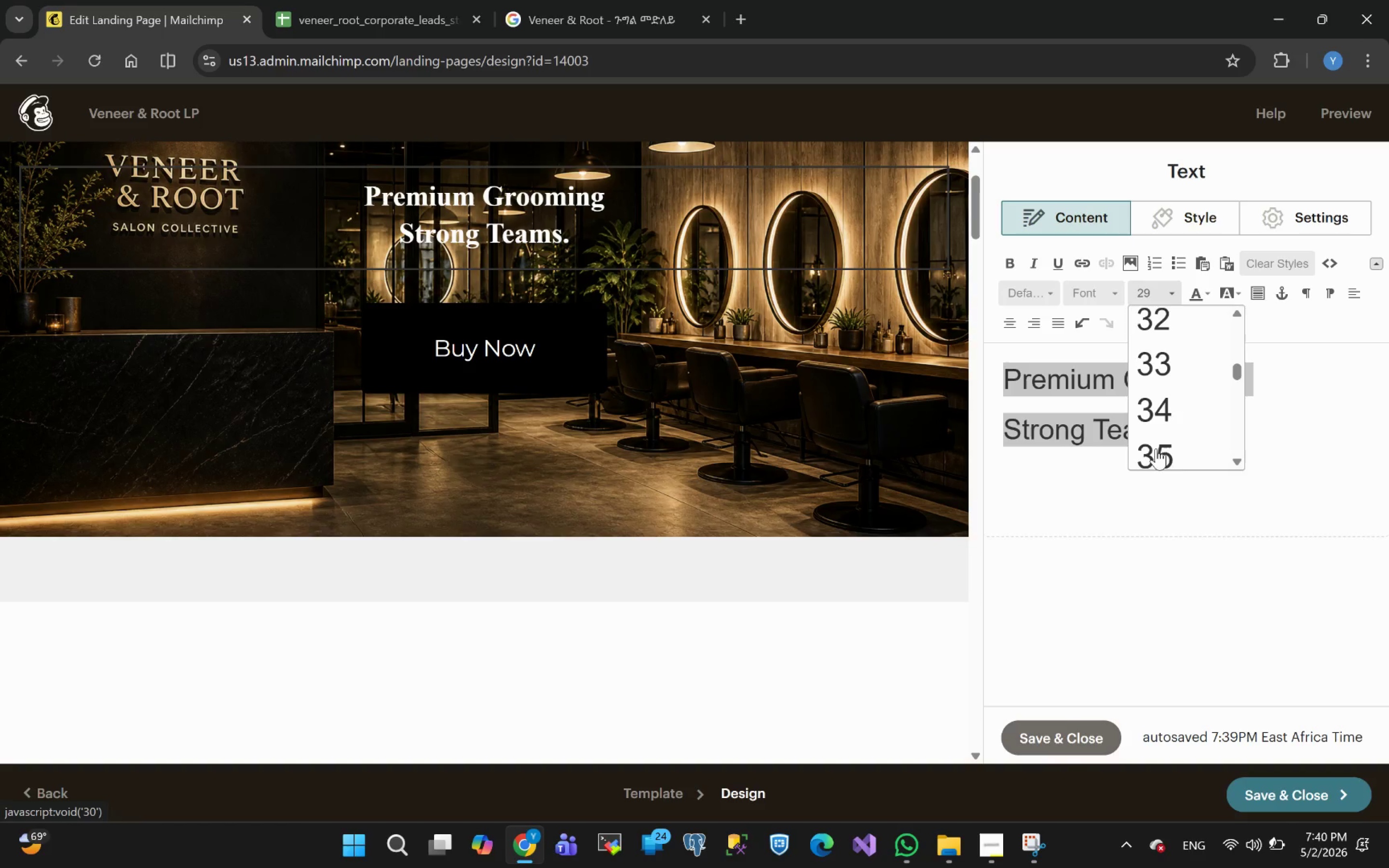 
left_click([1165, 446])
 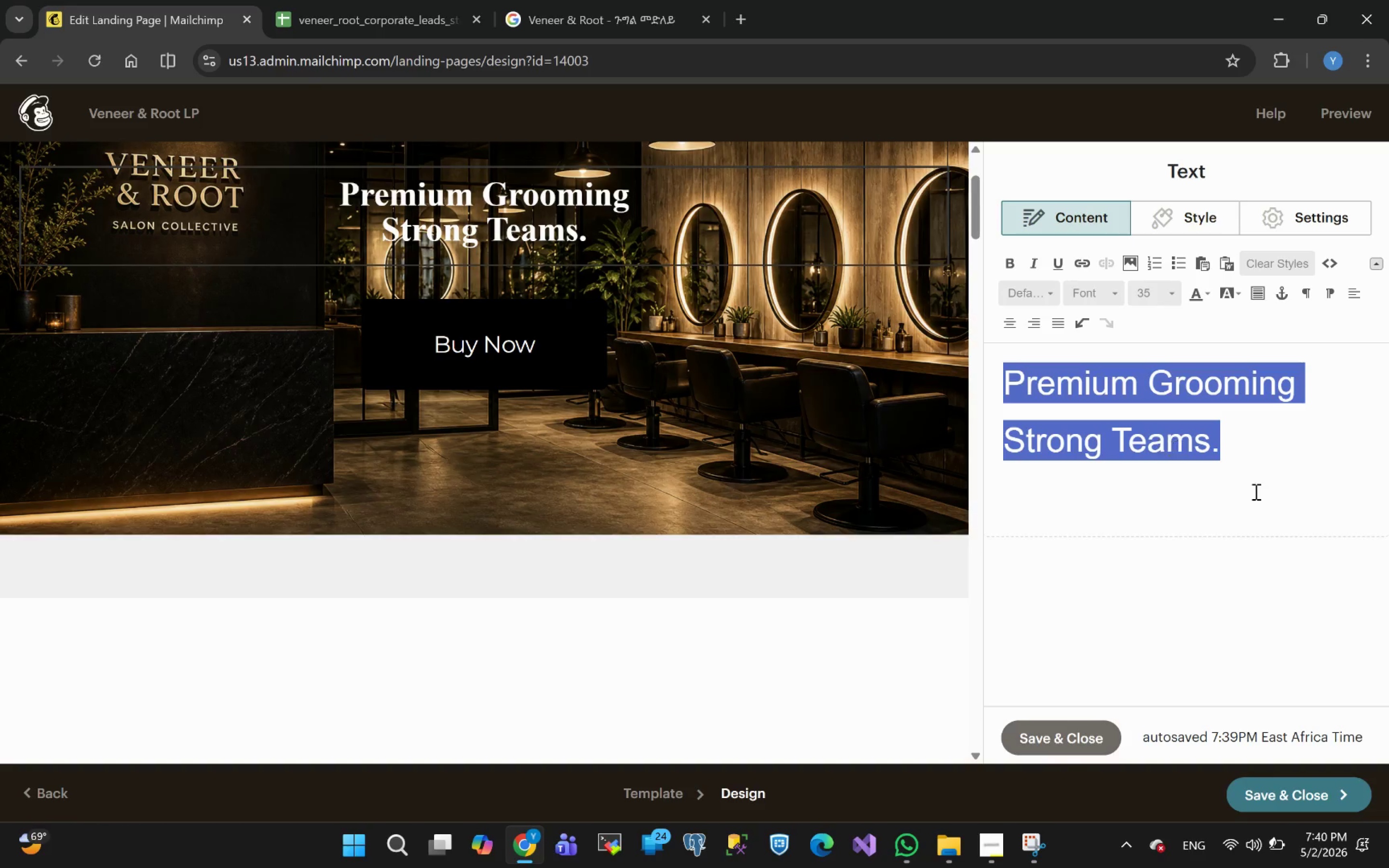 
left_click([1175, 505])
 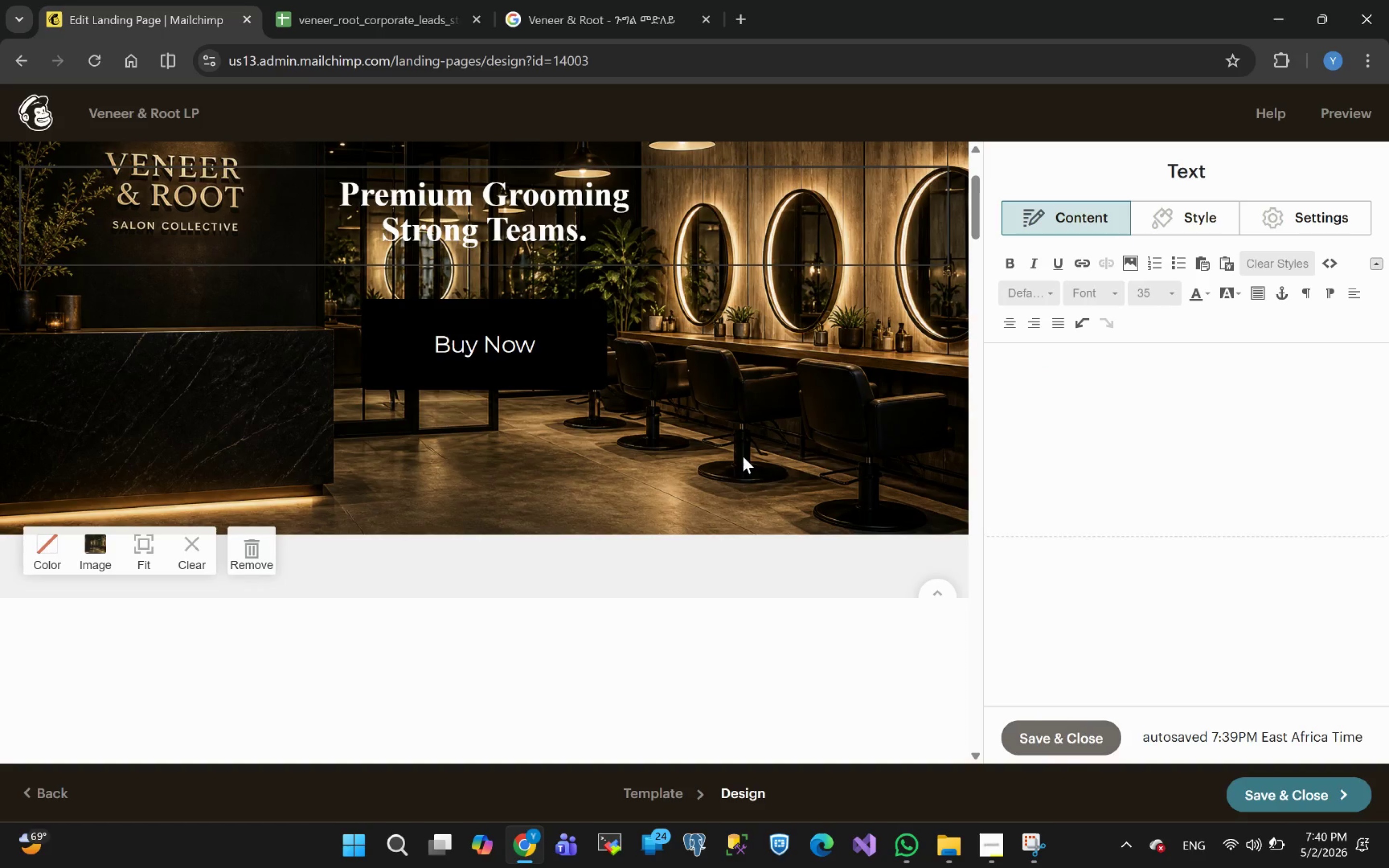 
left_click([663, 461])
 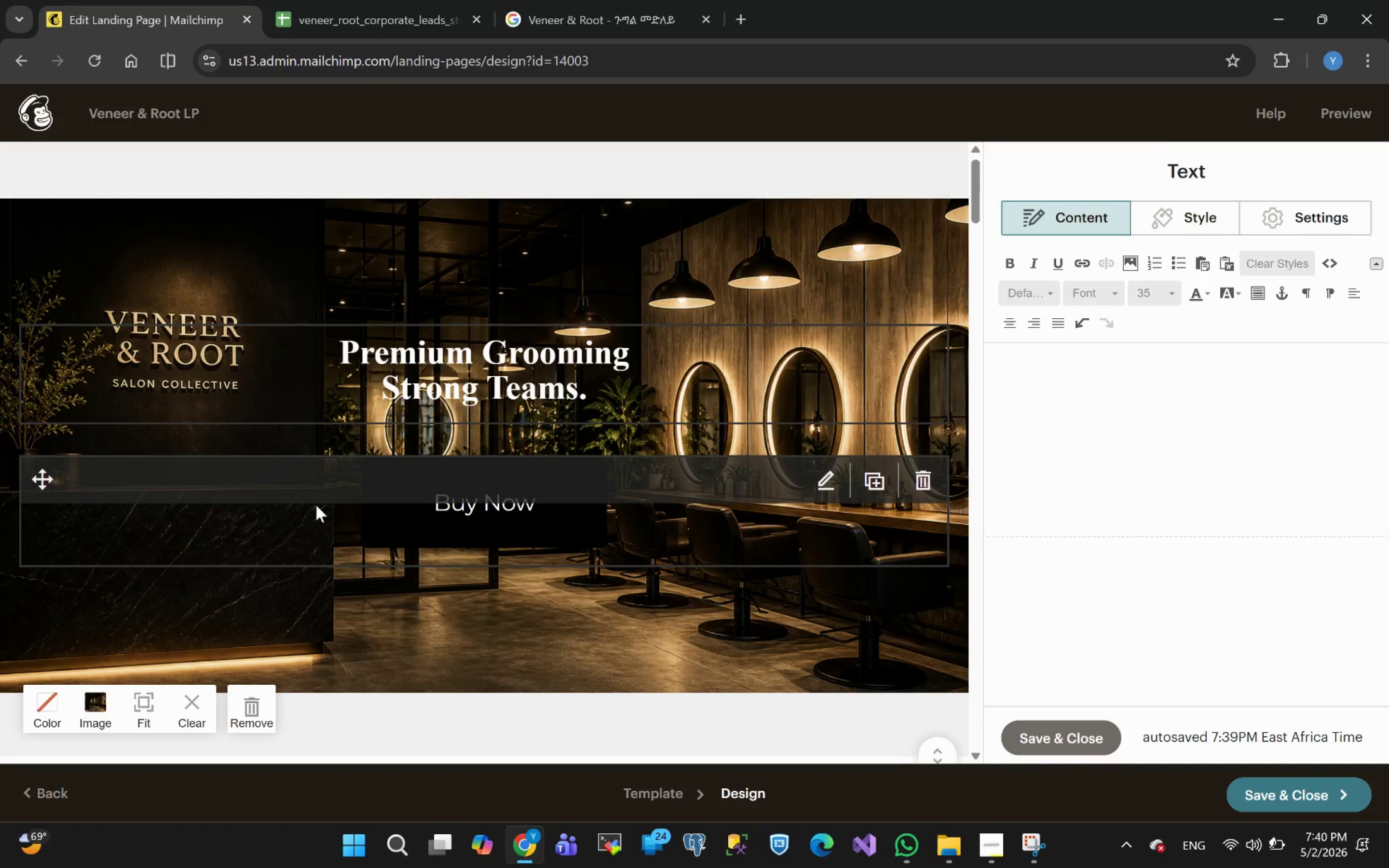 
left_click([453, 271])
 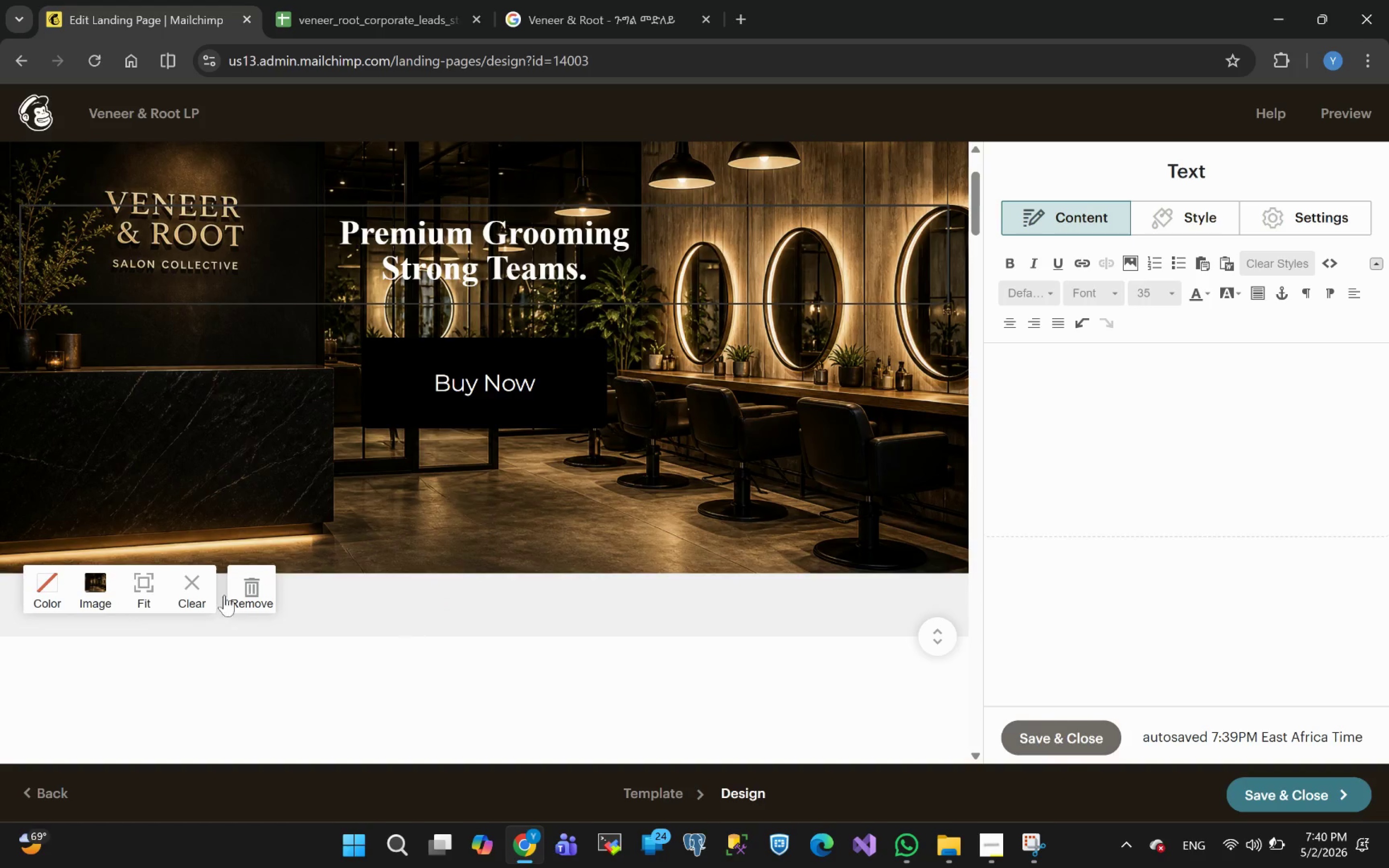 
left_click([147, 586])
 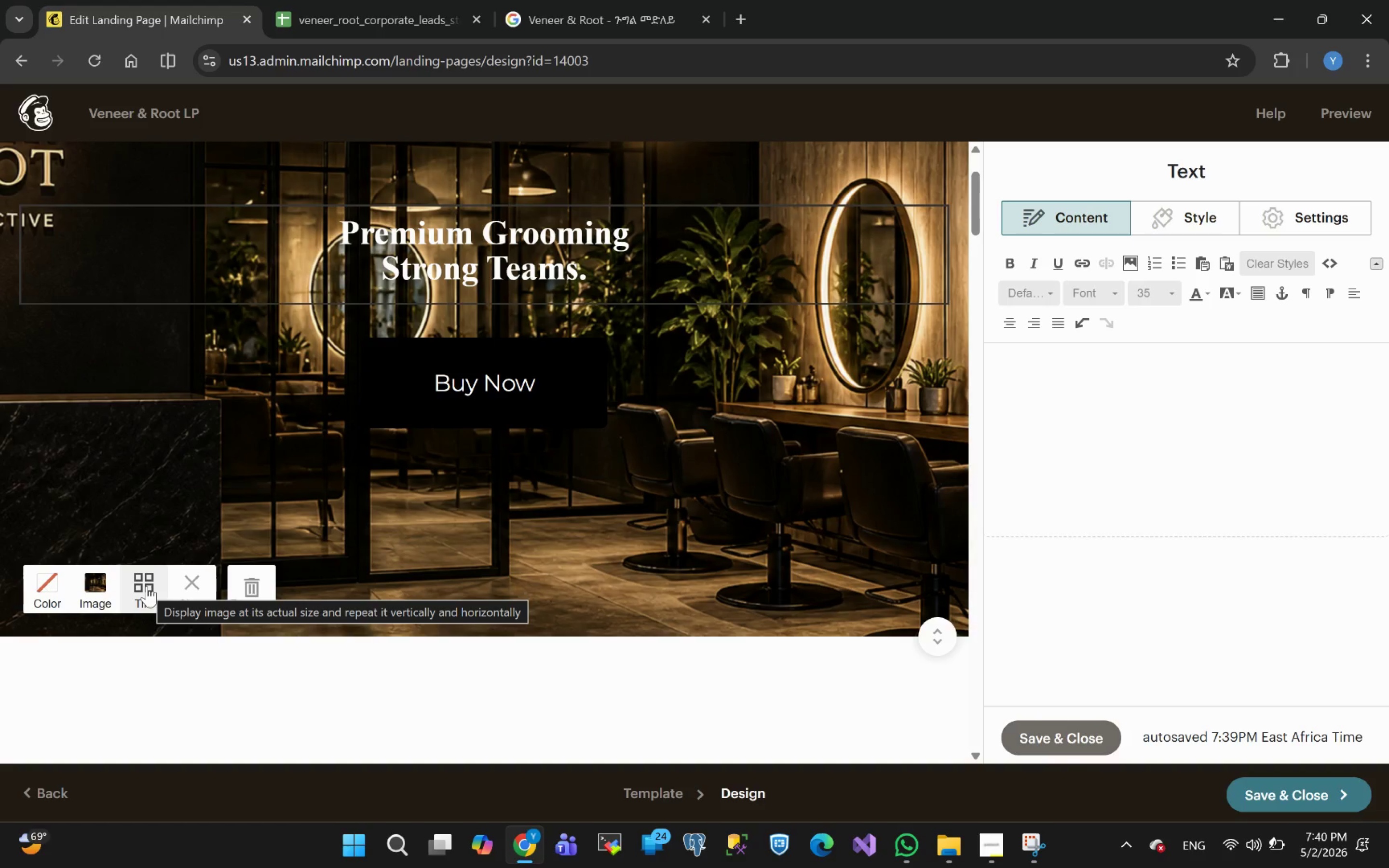 
left_click([147, 586])
 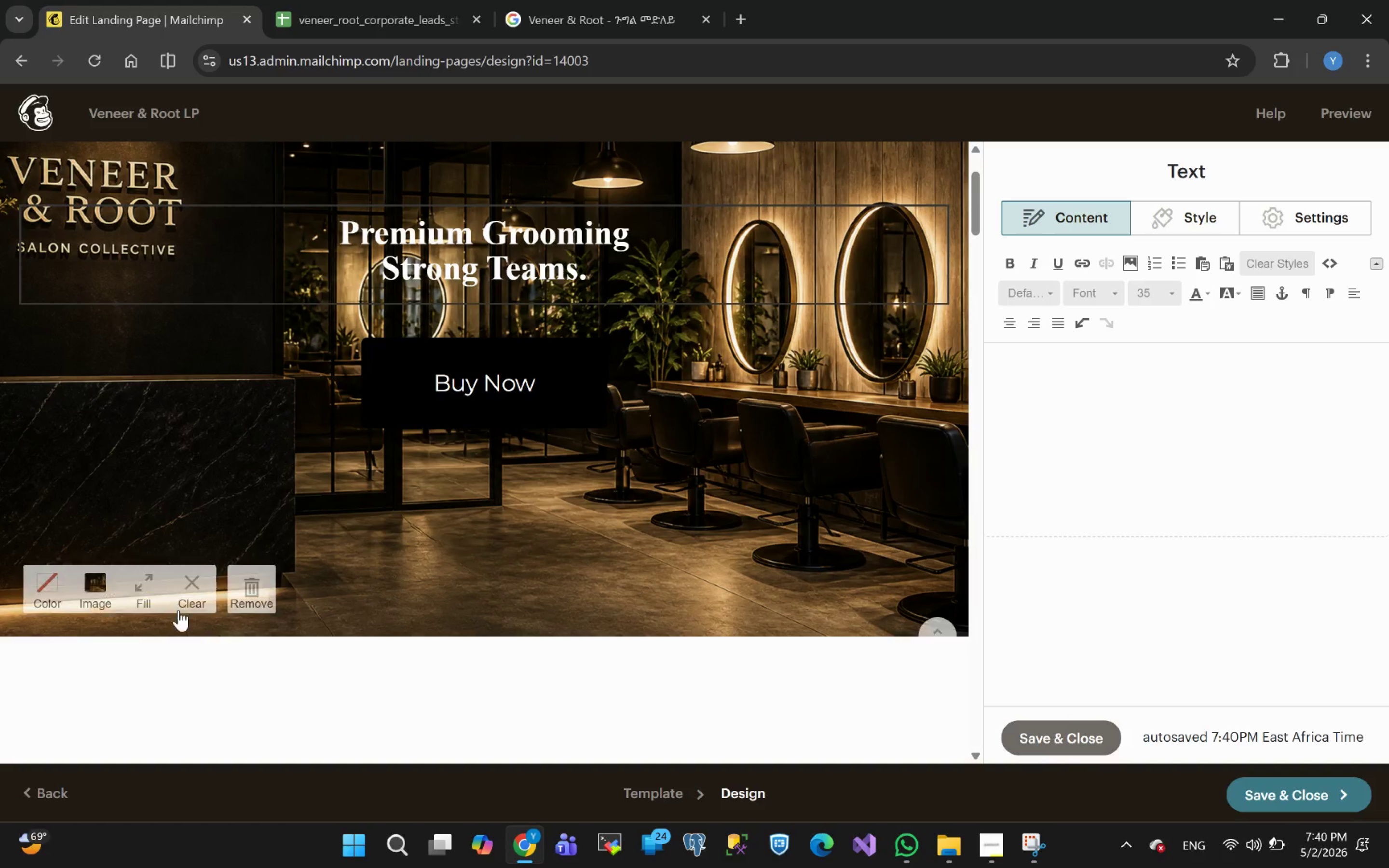 
left_click([140, 585])
 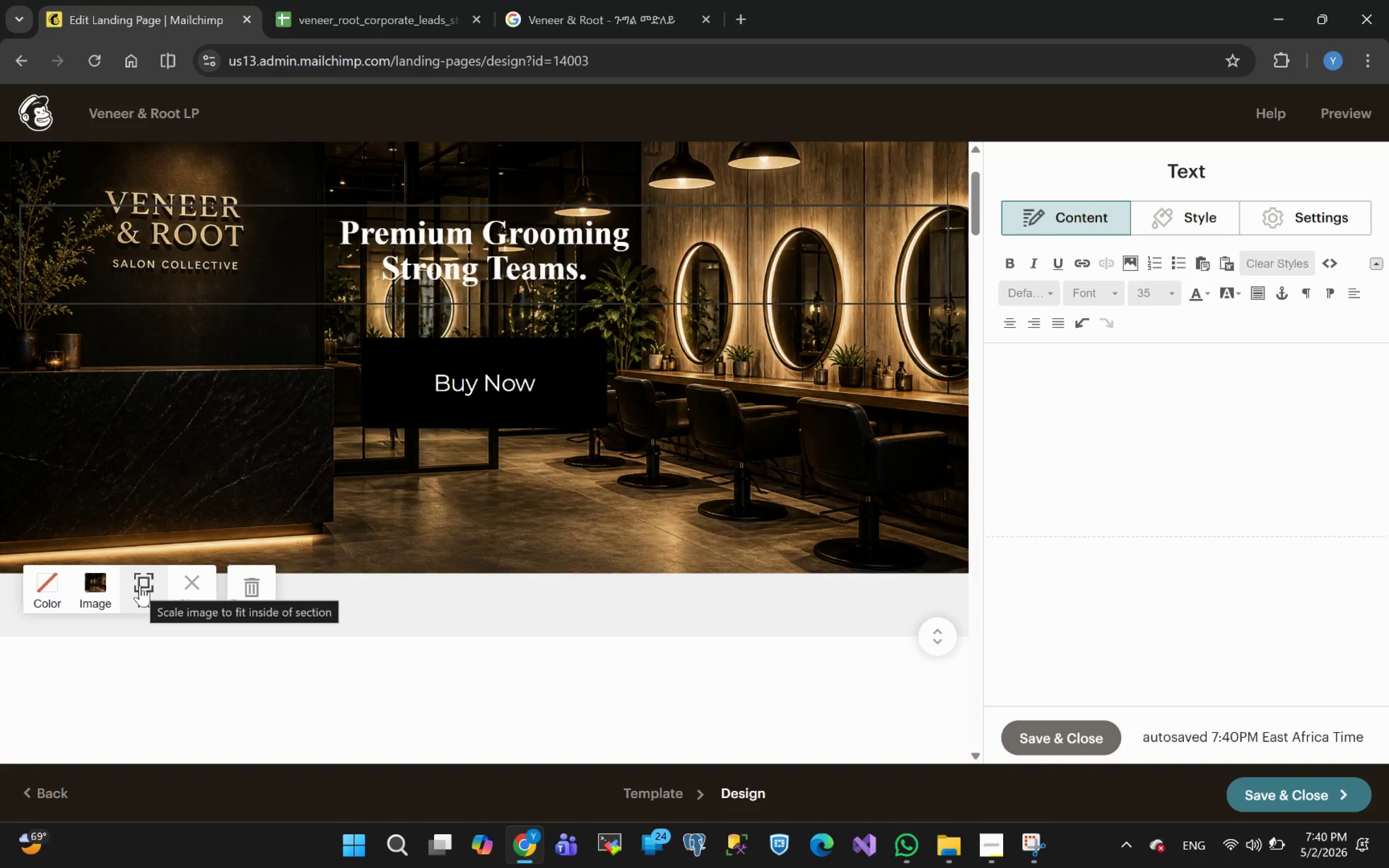 
left_click([140, 585])
 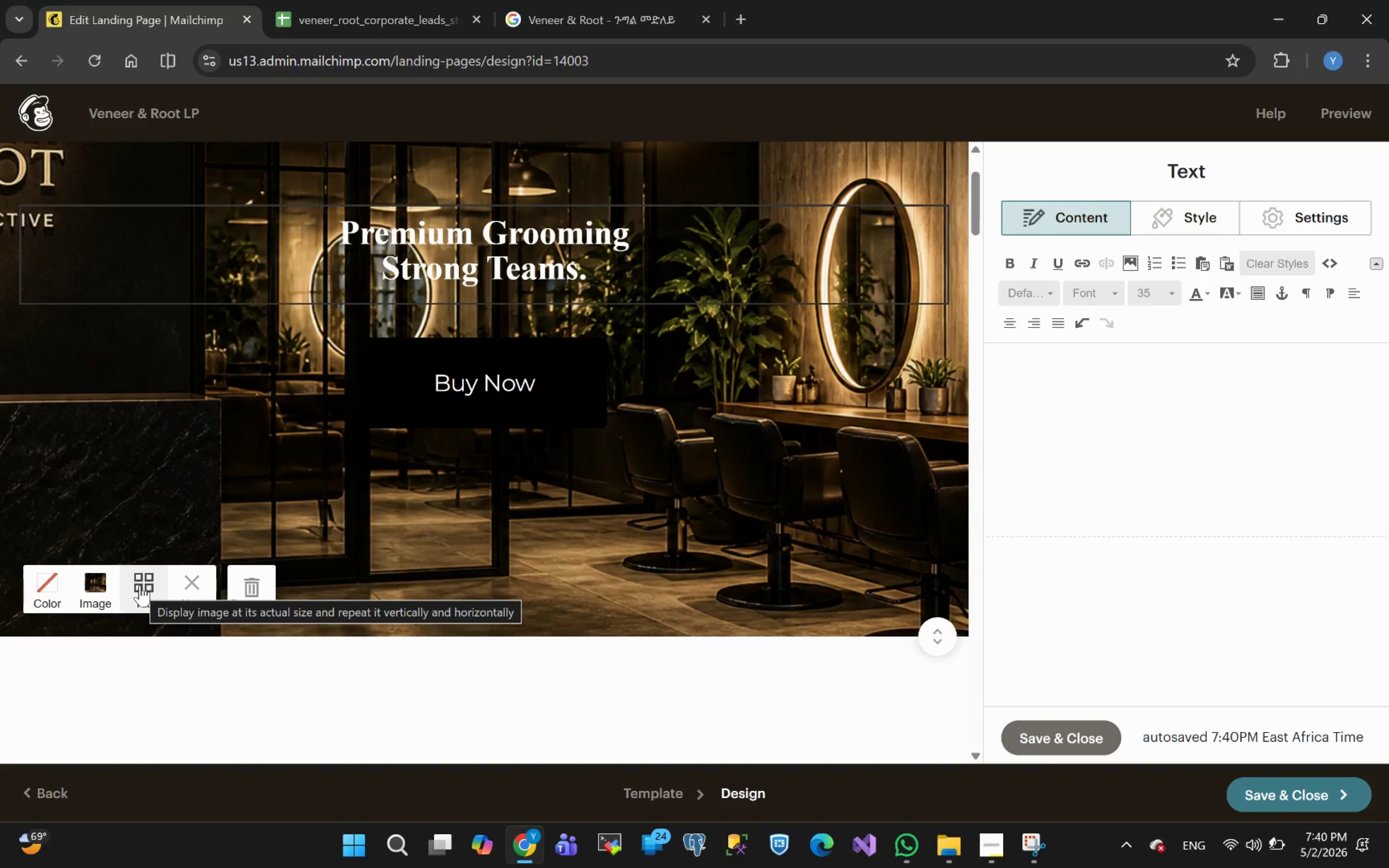 
left_click([140, 585])
 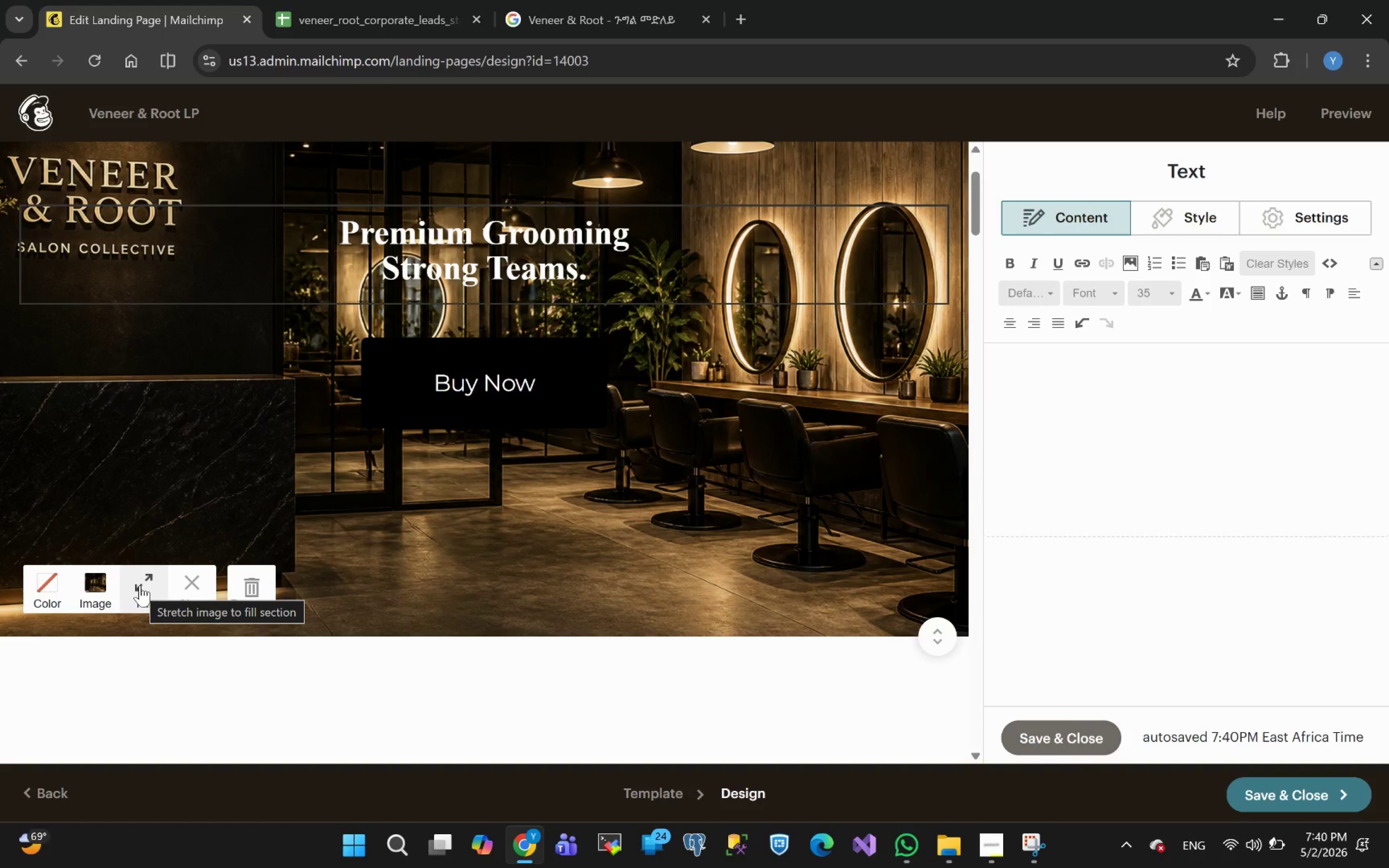 
left_click([140, 585])
 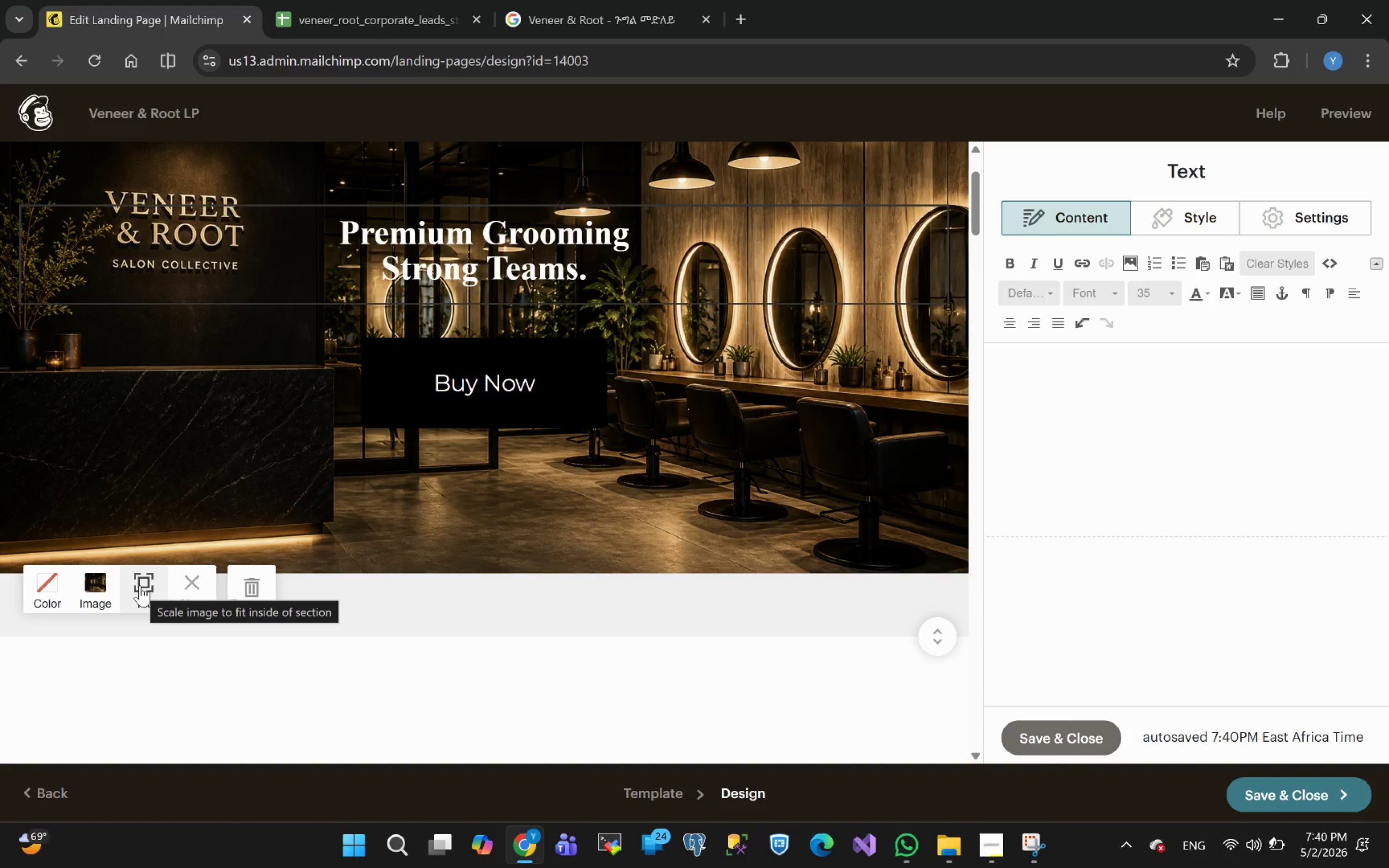 
left_click([1117, 407])
 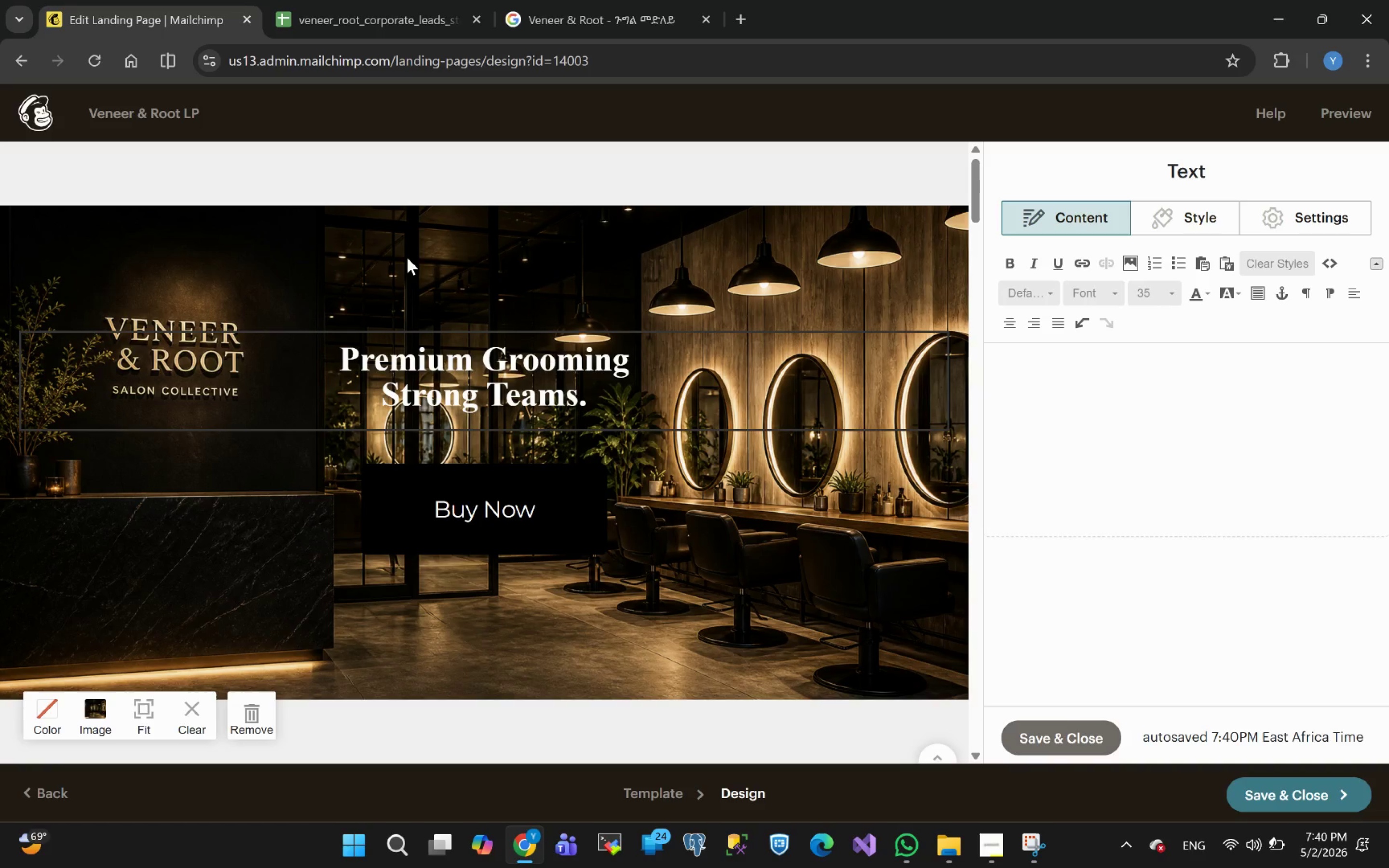 
wait(9.75)
 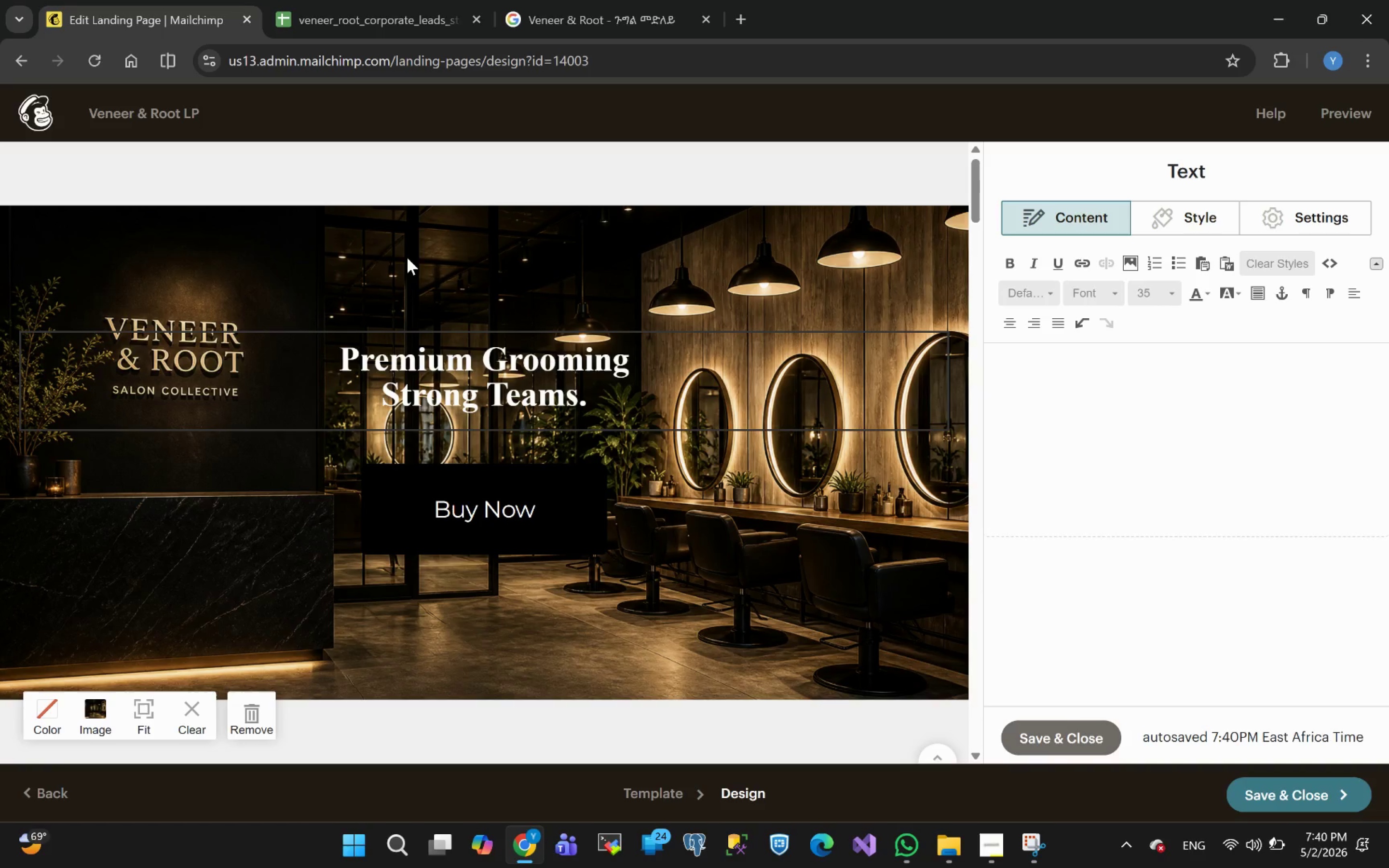 
double_click([1091, 417])
 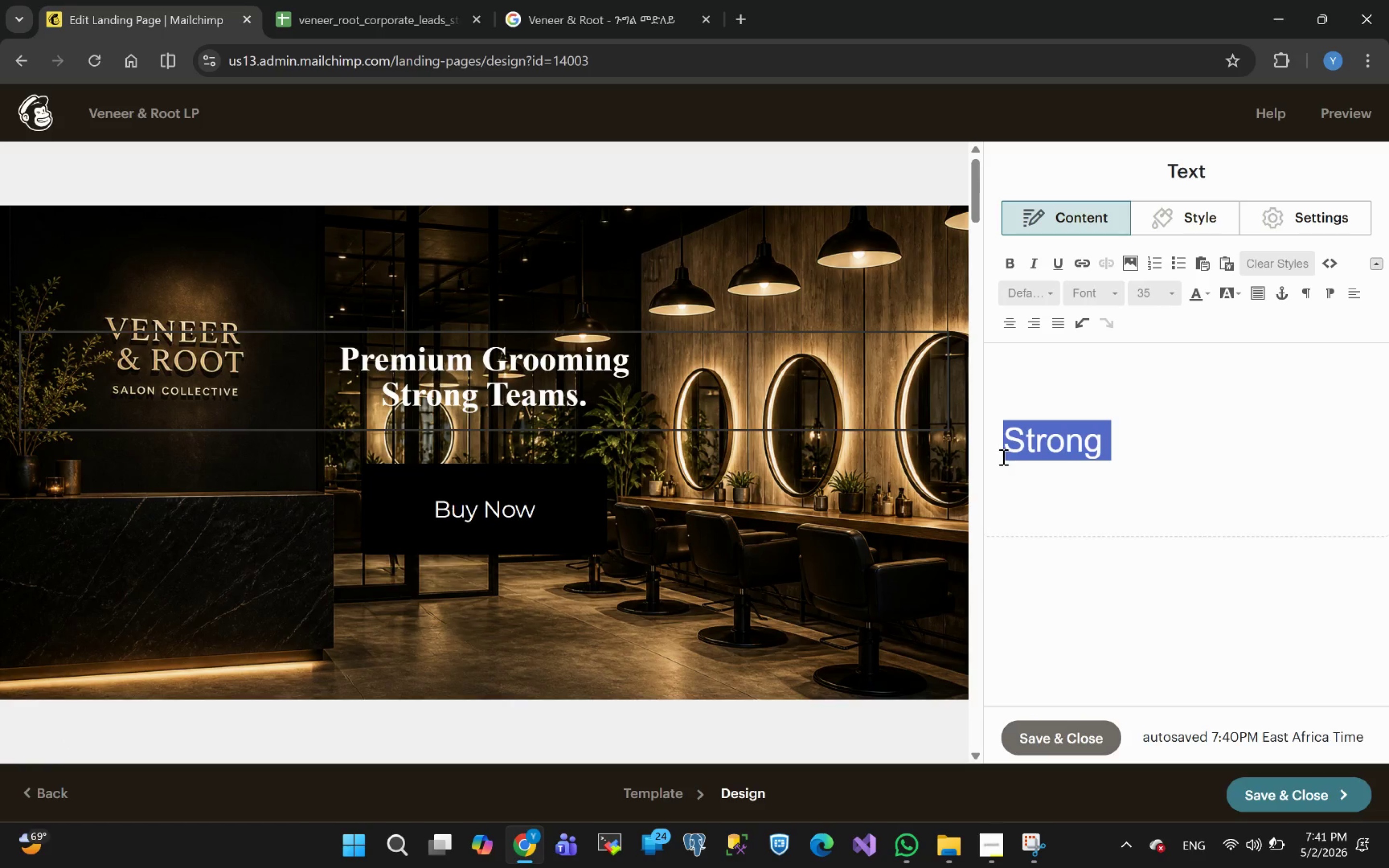 
left_click([1009, 445])
 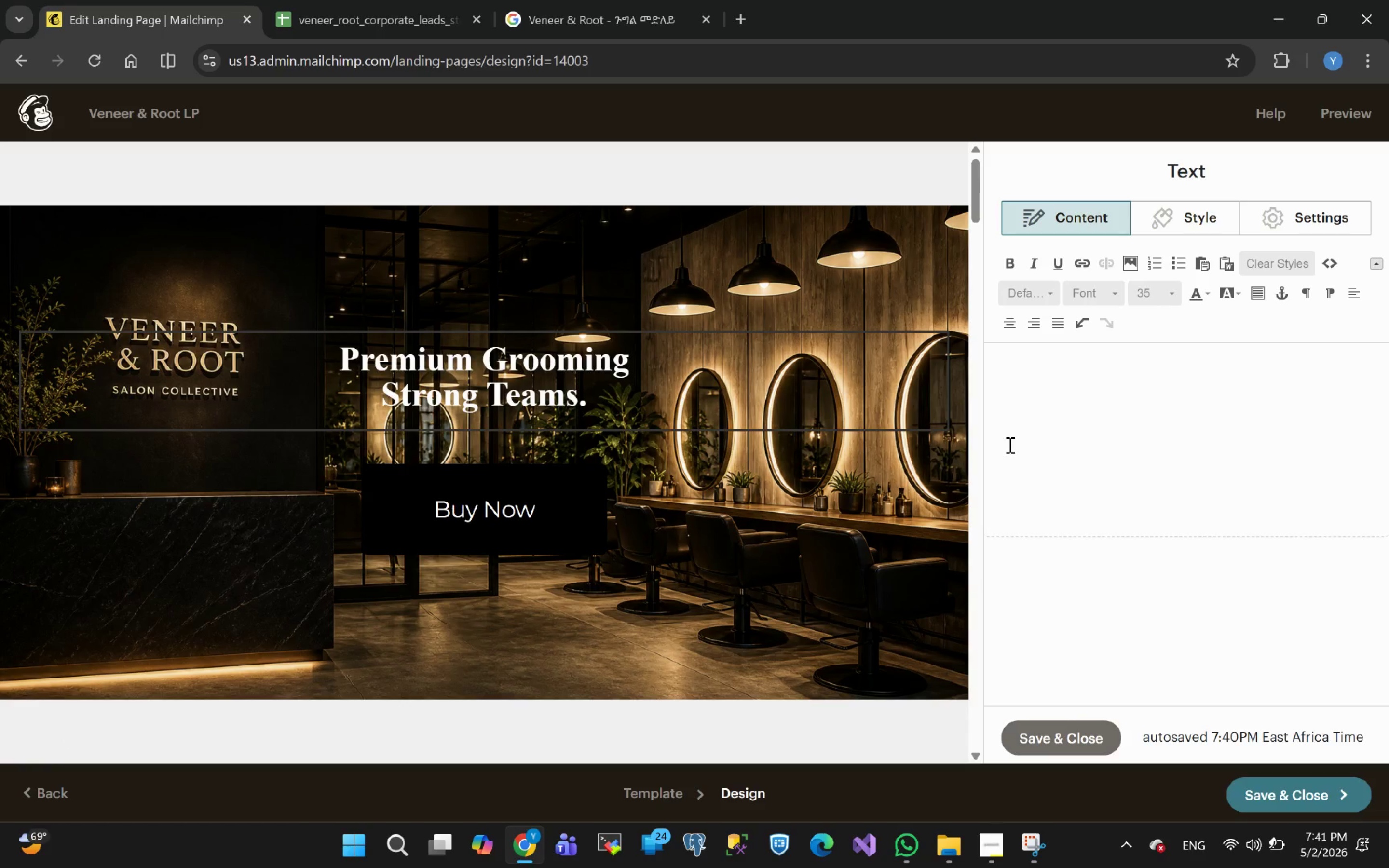 
key(Backspace)
 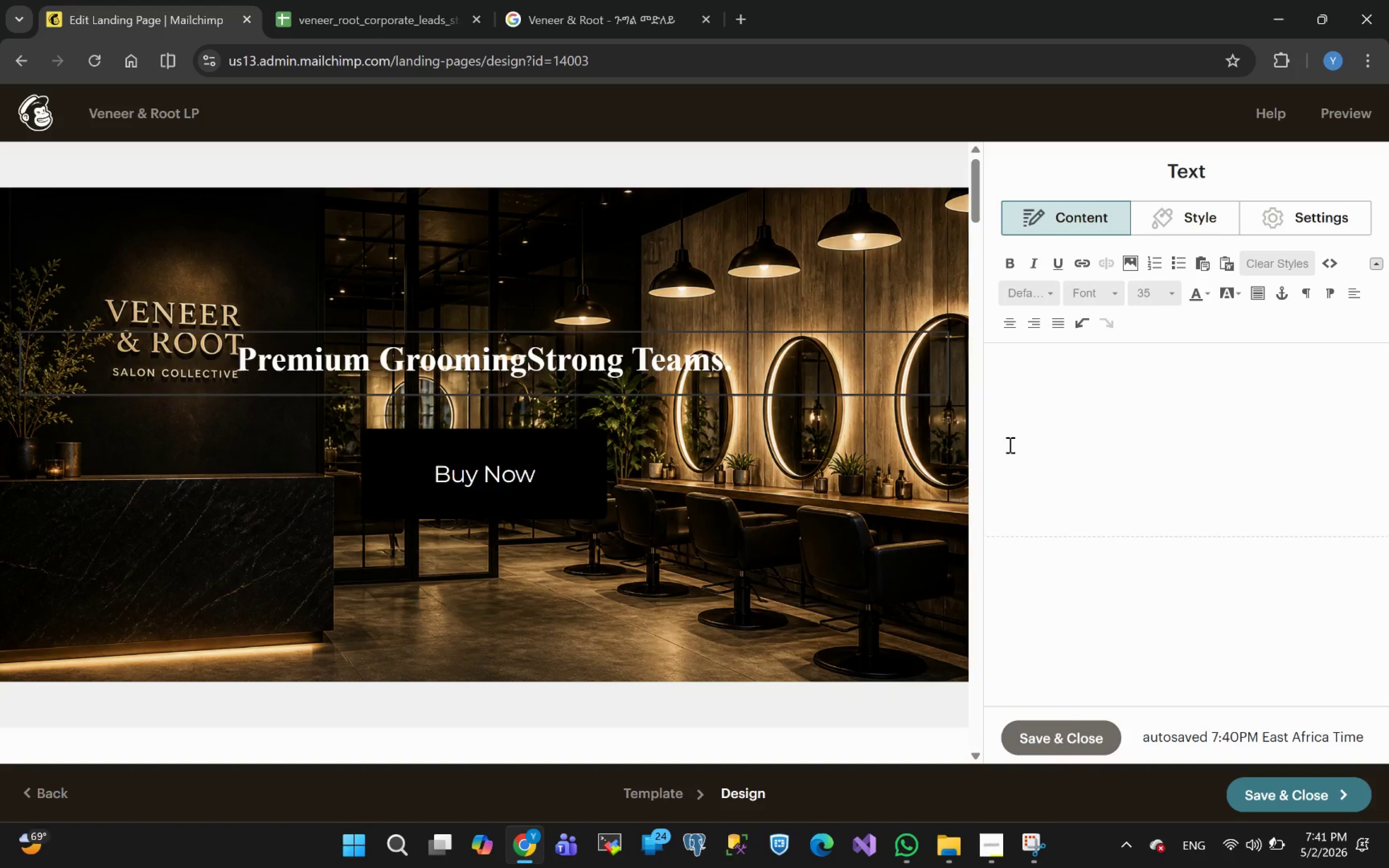 
key(Space)
 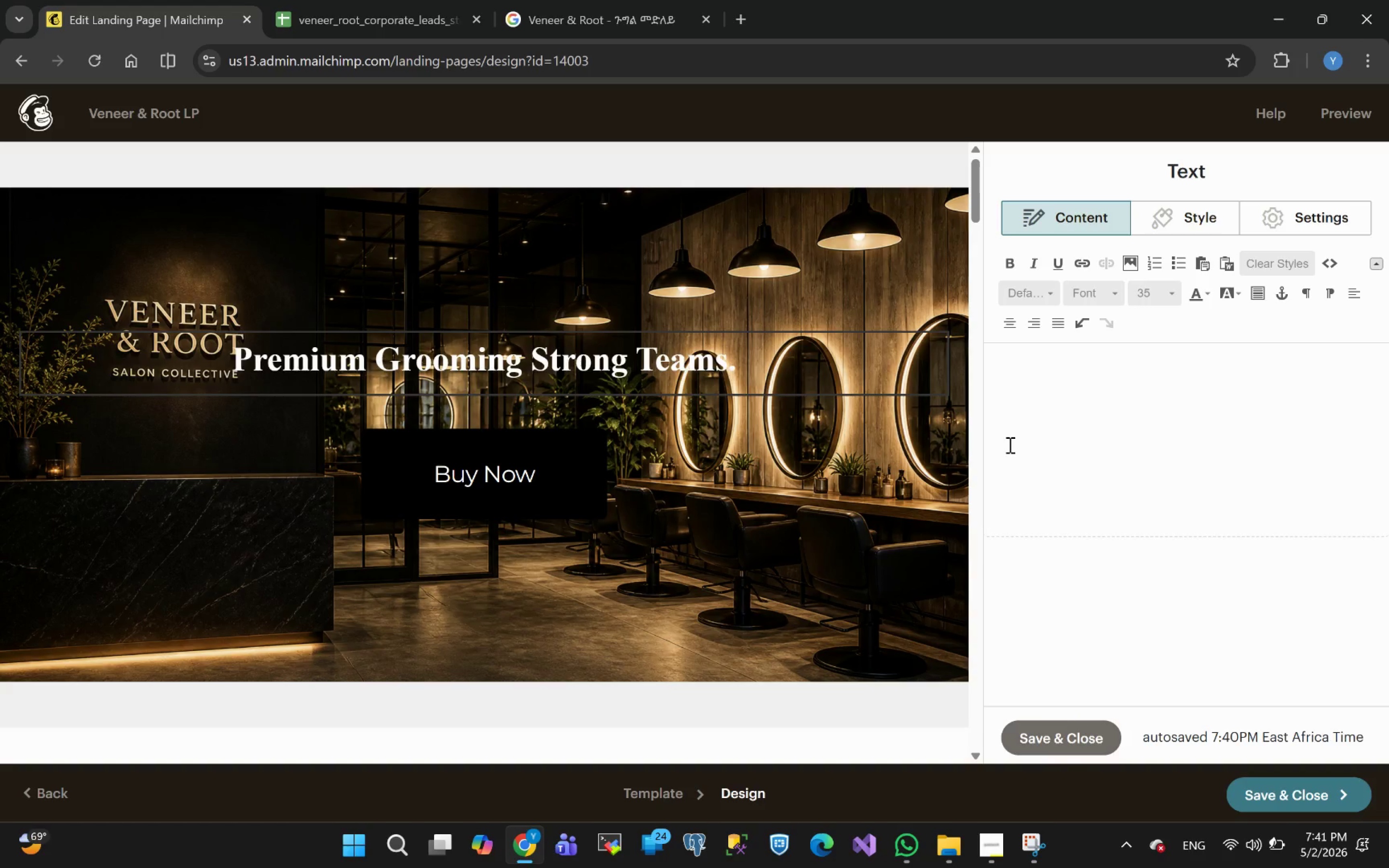 
key(Control+Z)
 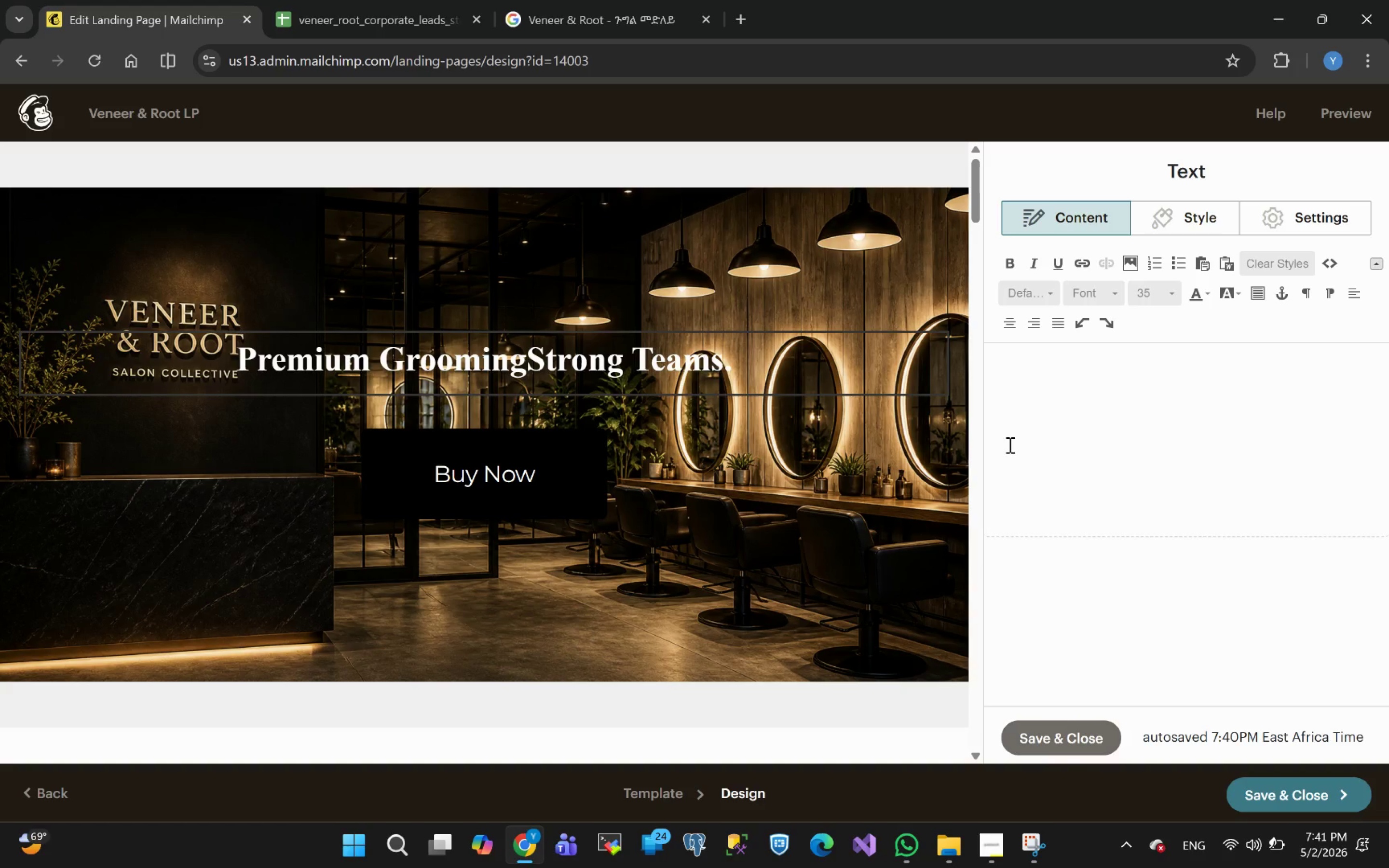 
key(Control+Z)
 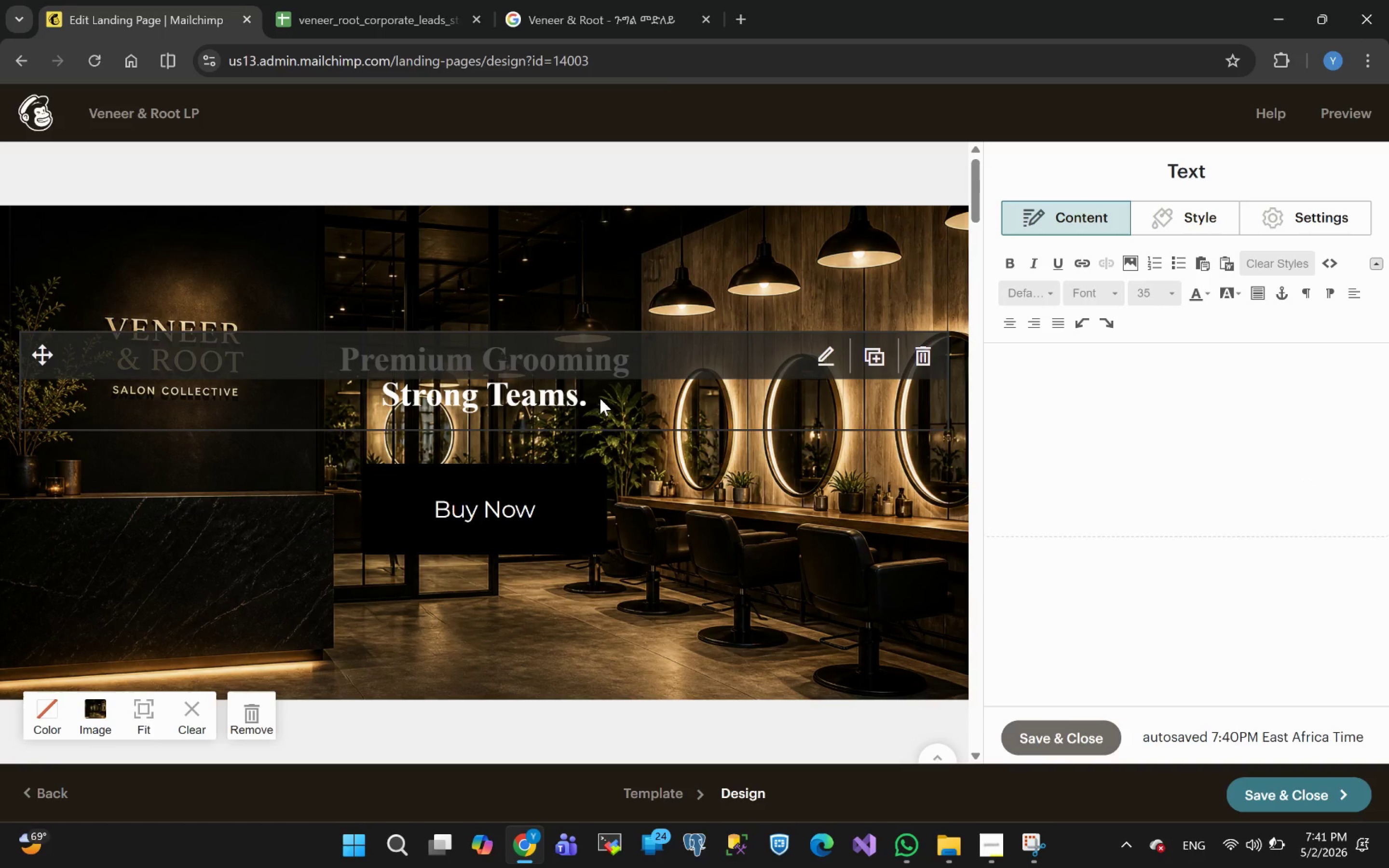 
left_click([1082, 367])
 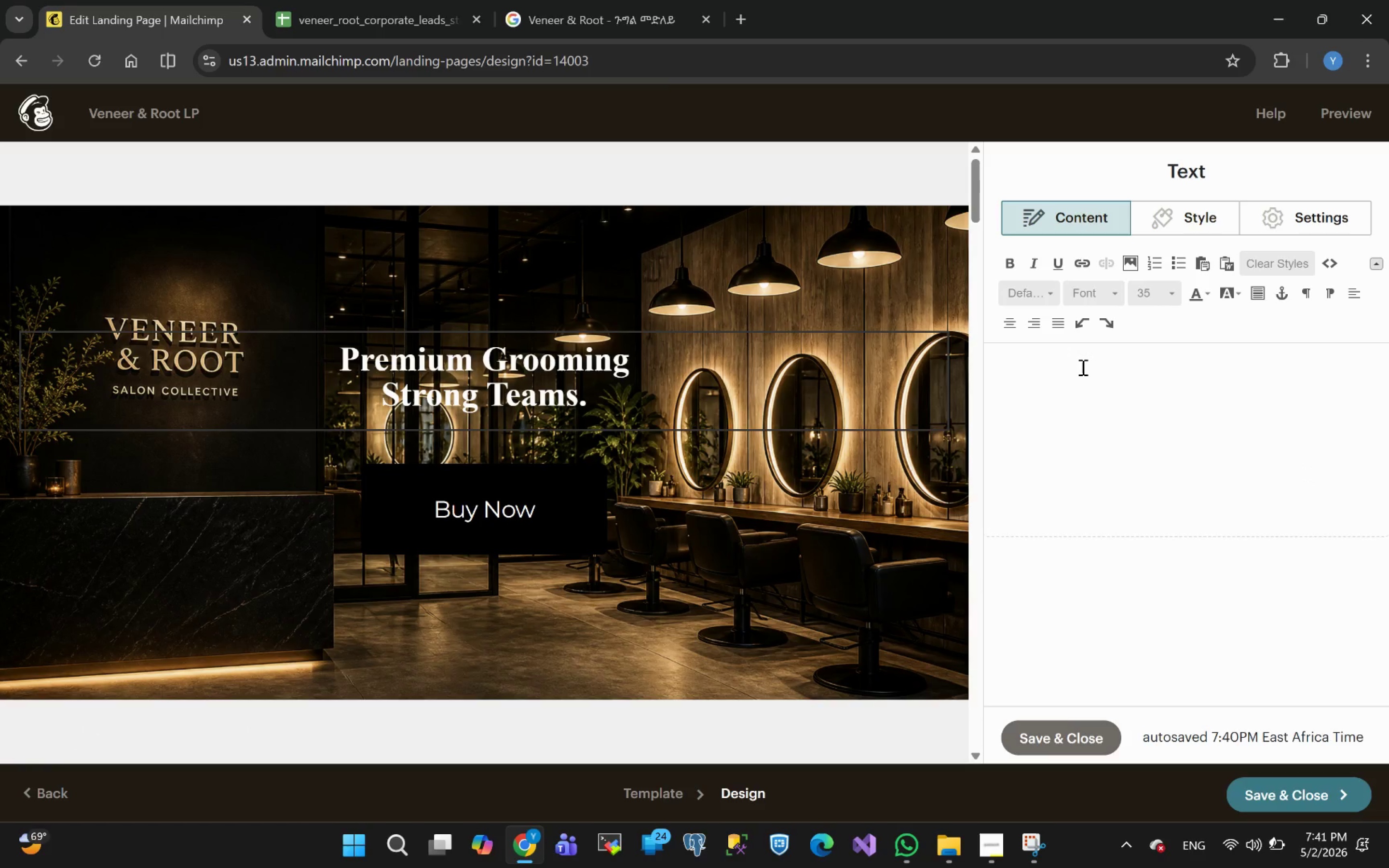 
key(Control+A)
 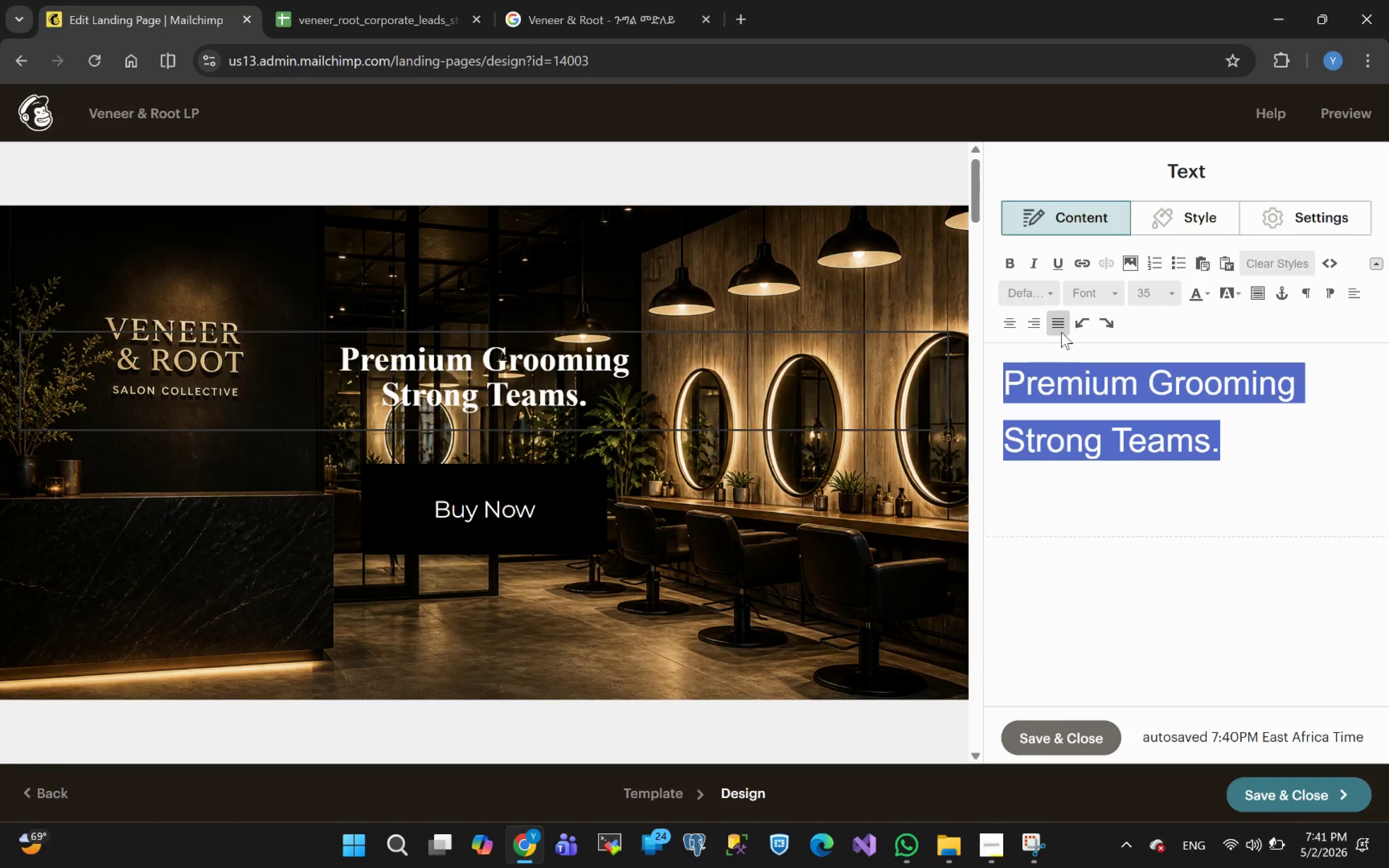 
left_click([1035, 327])
 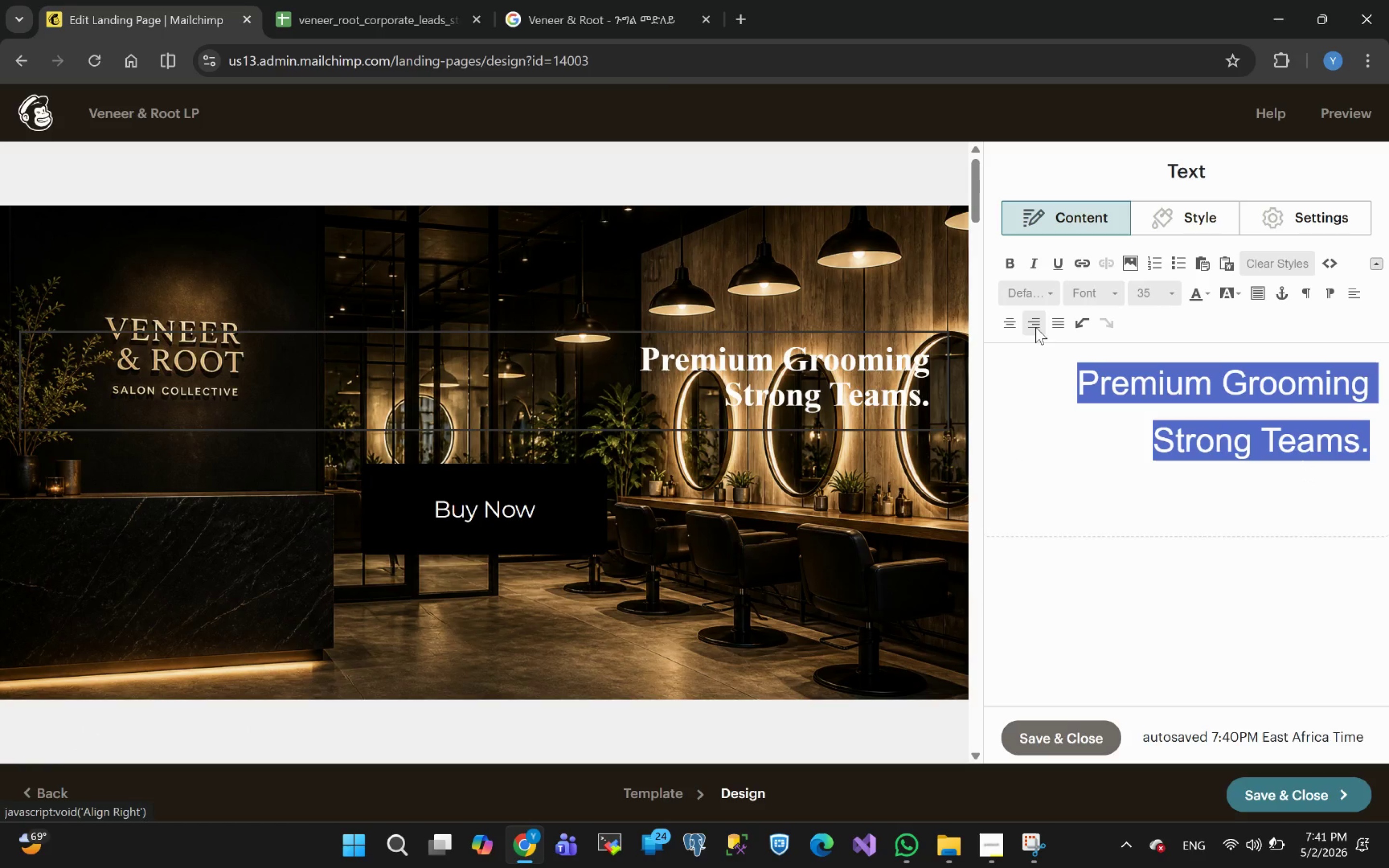 
wait(14.91)
 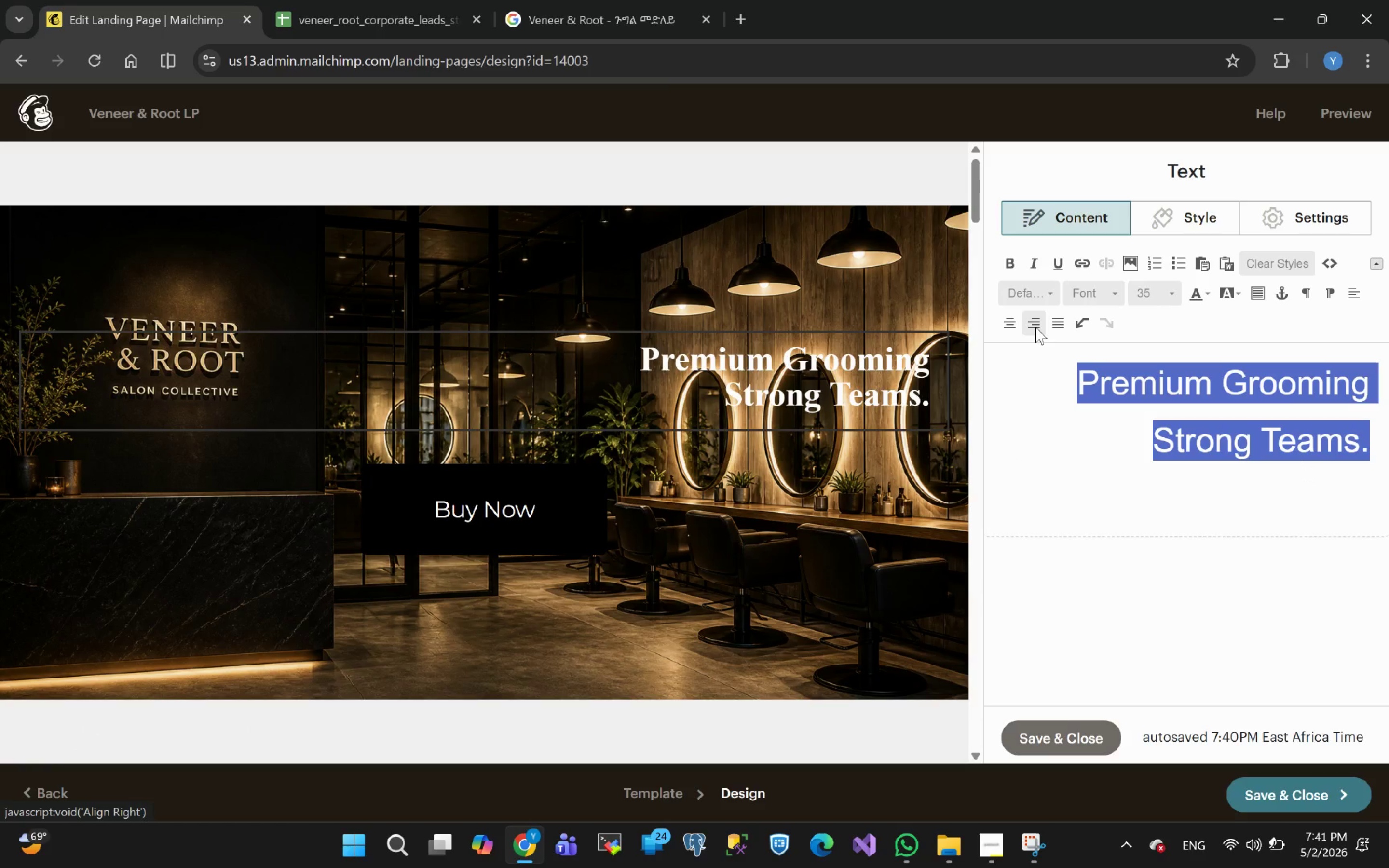 
left_click([1030, 329])
 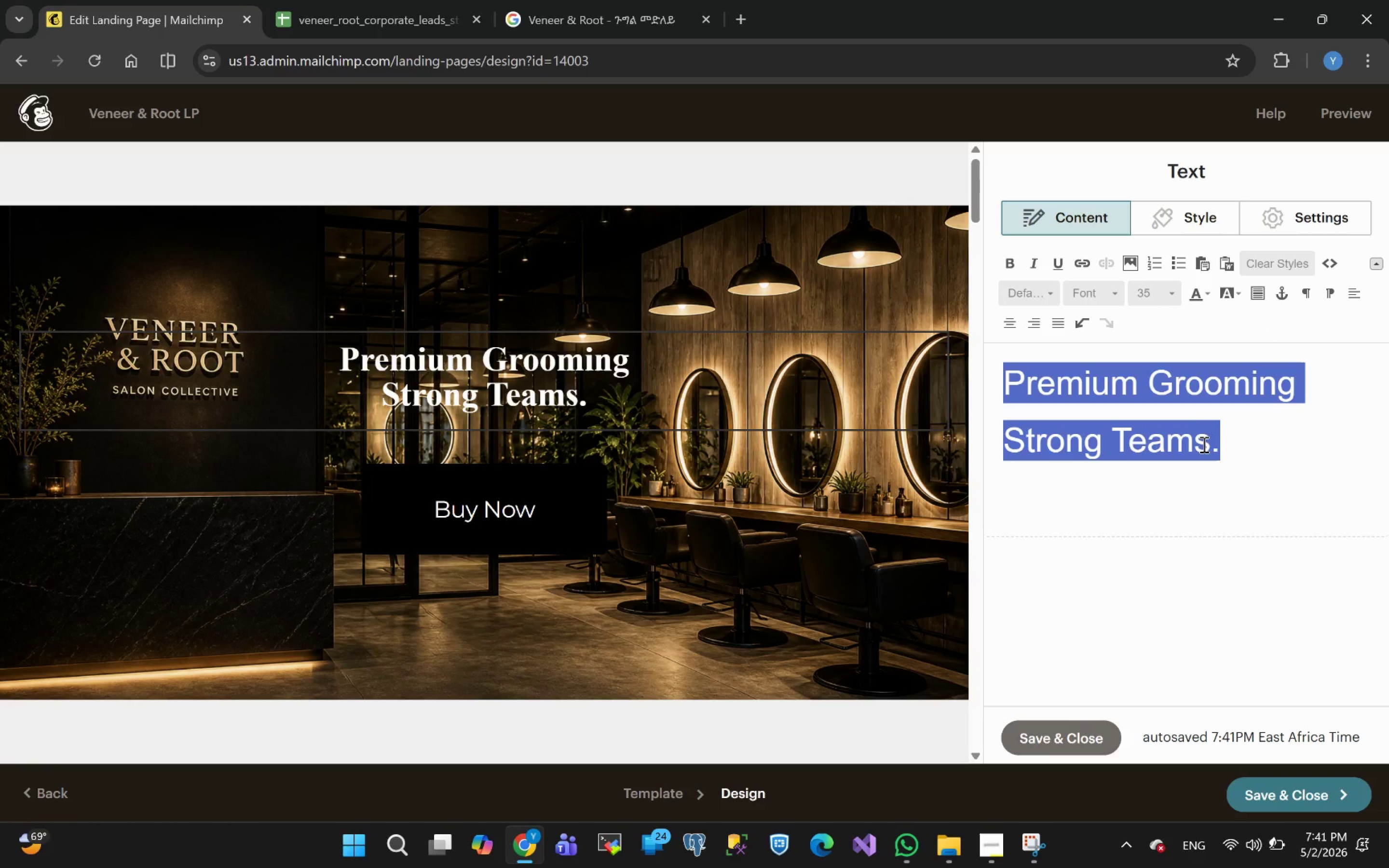 
left_click([1144, 497])
 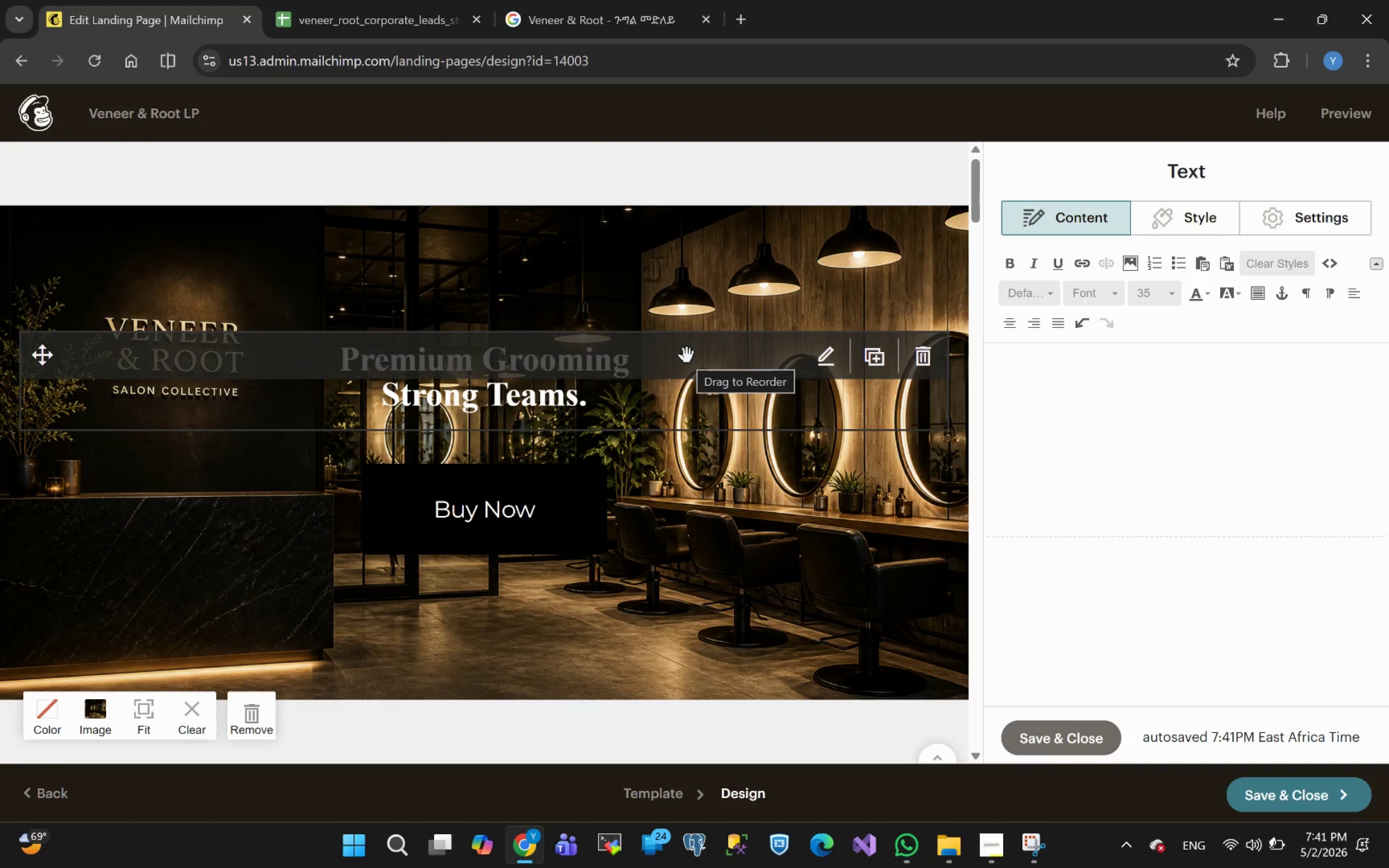 
wait(20.44)
 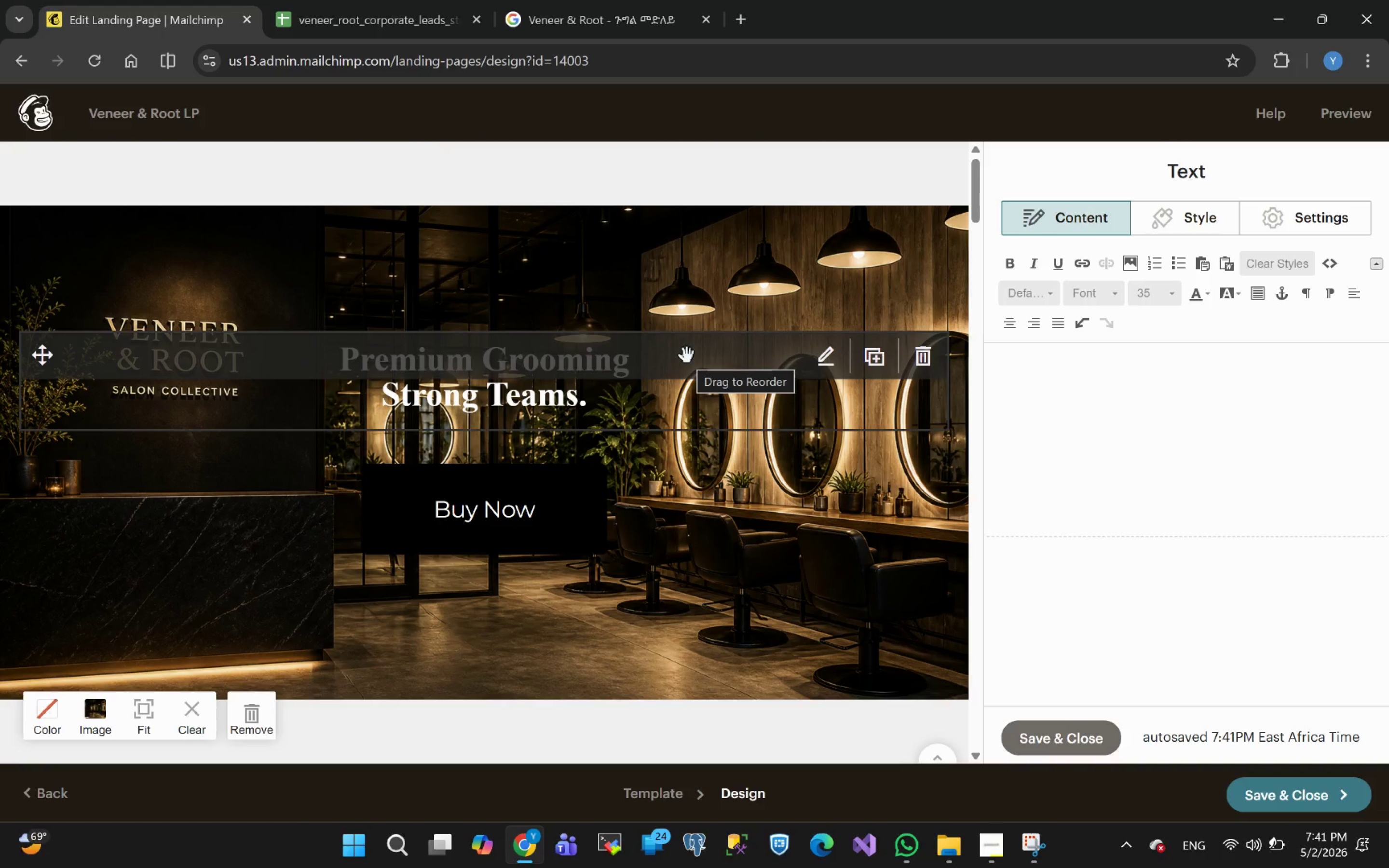 
left_click([1134, 393])
 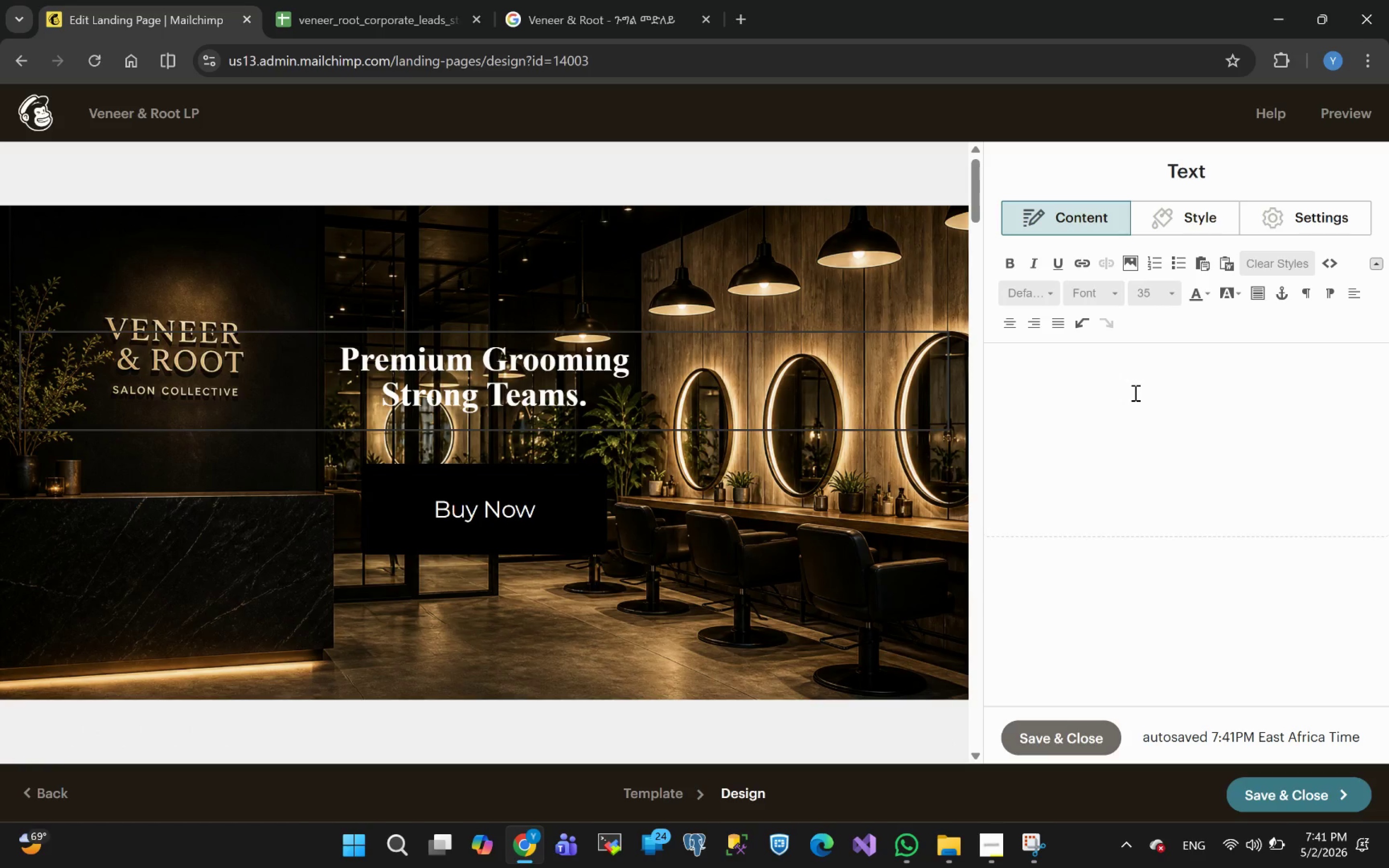 
double_click([1134, 393])
 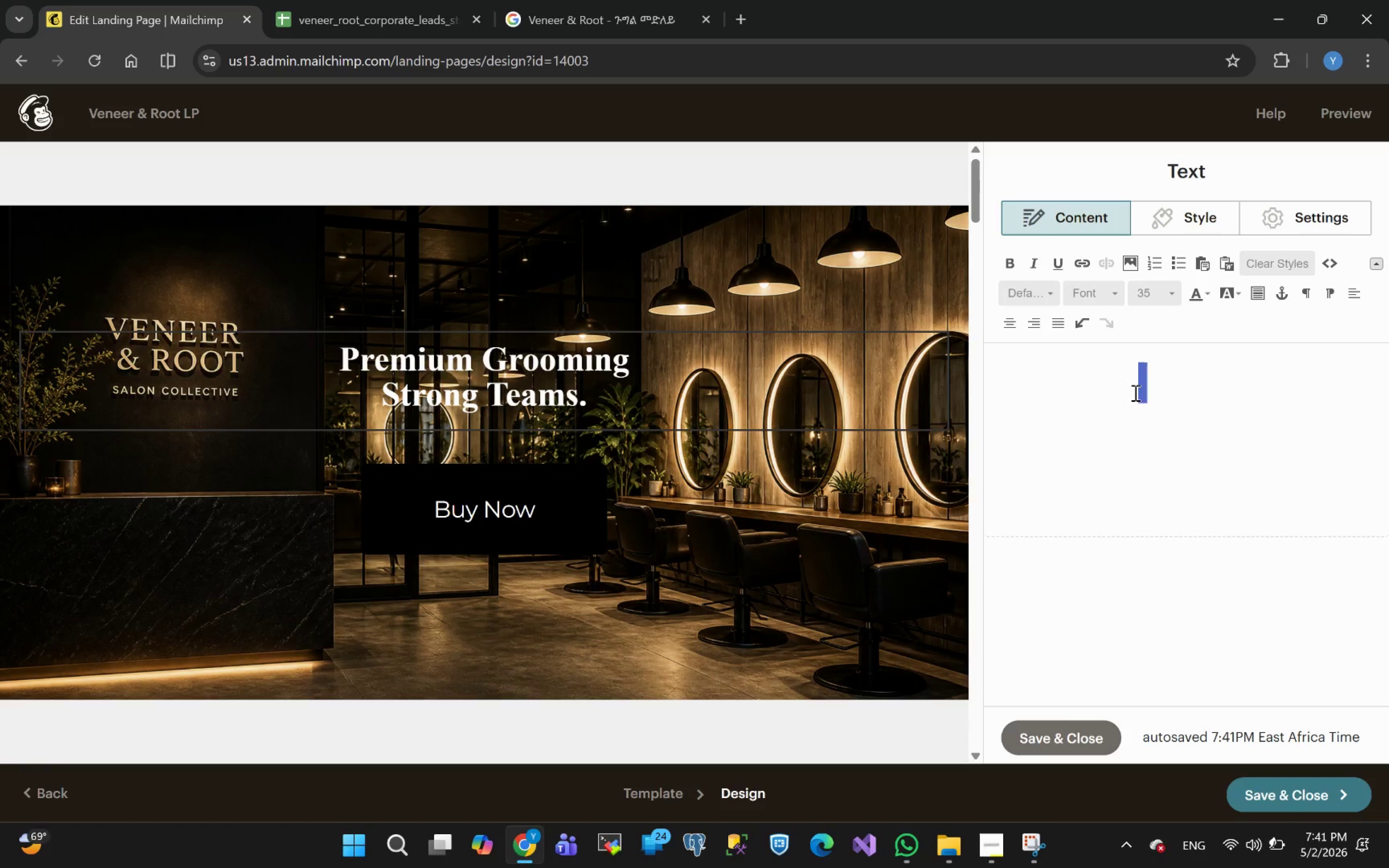 
key(Control+A)
 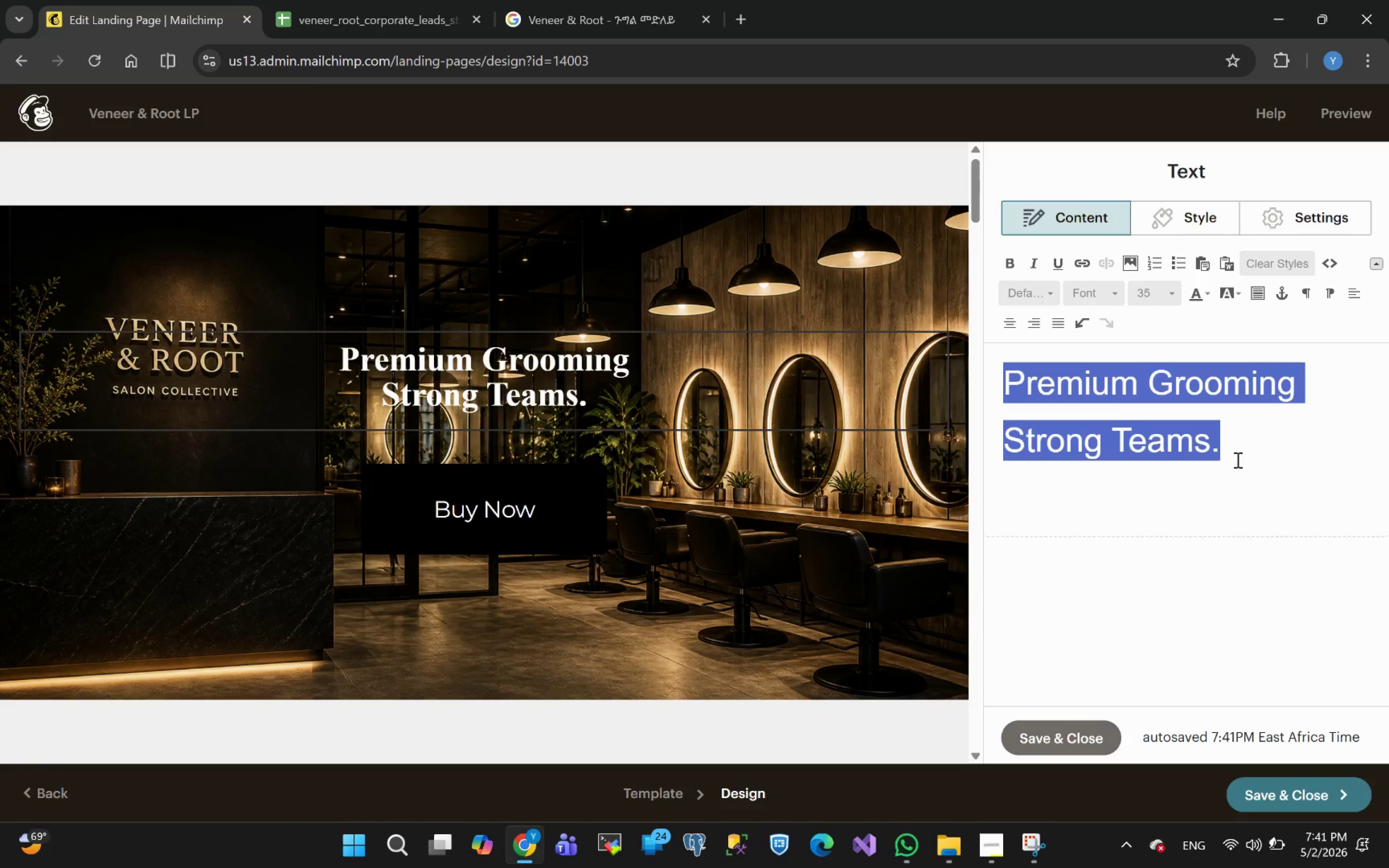 
left_click([1241, 450])
 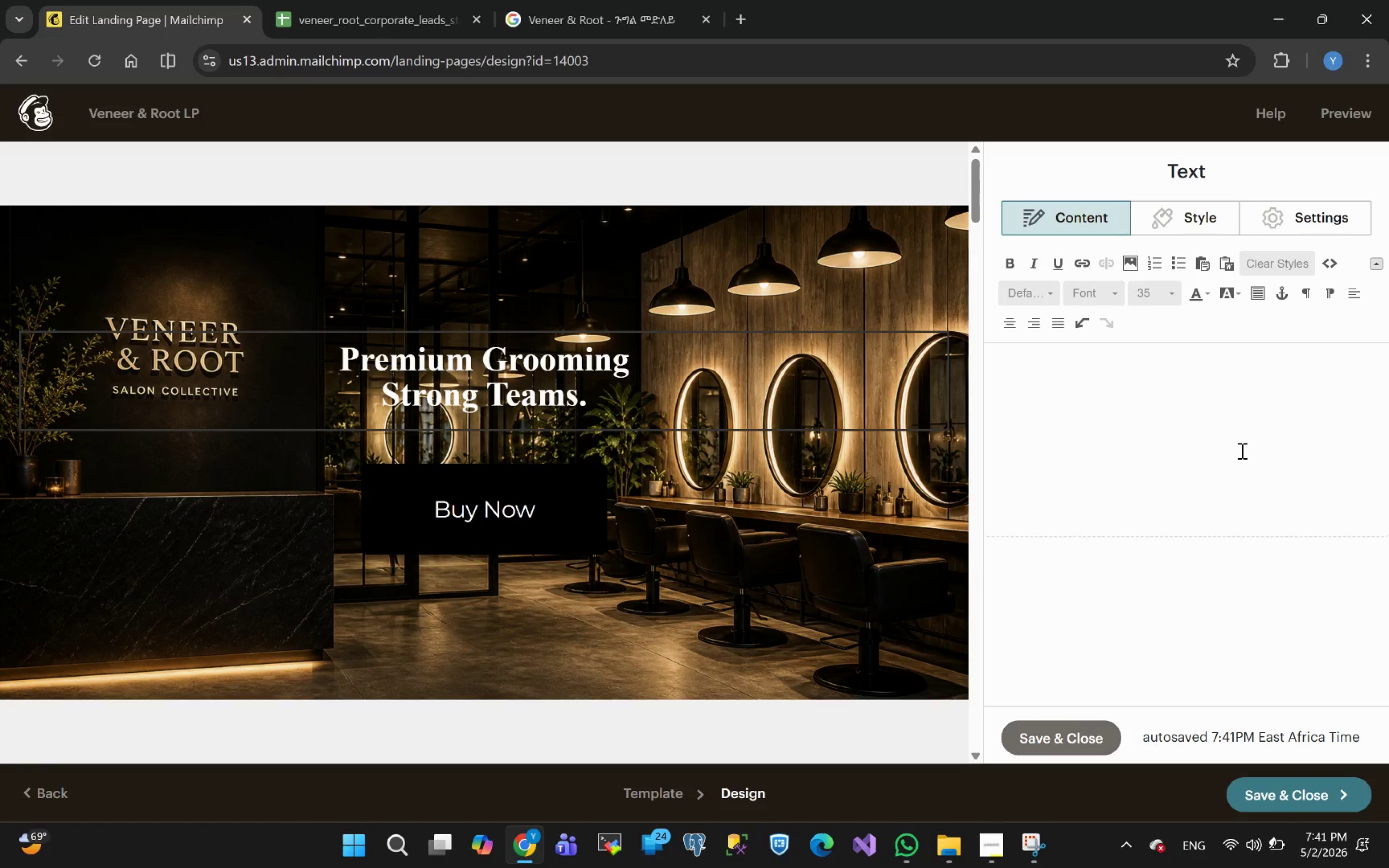 
key(Enter)
 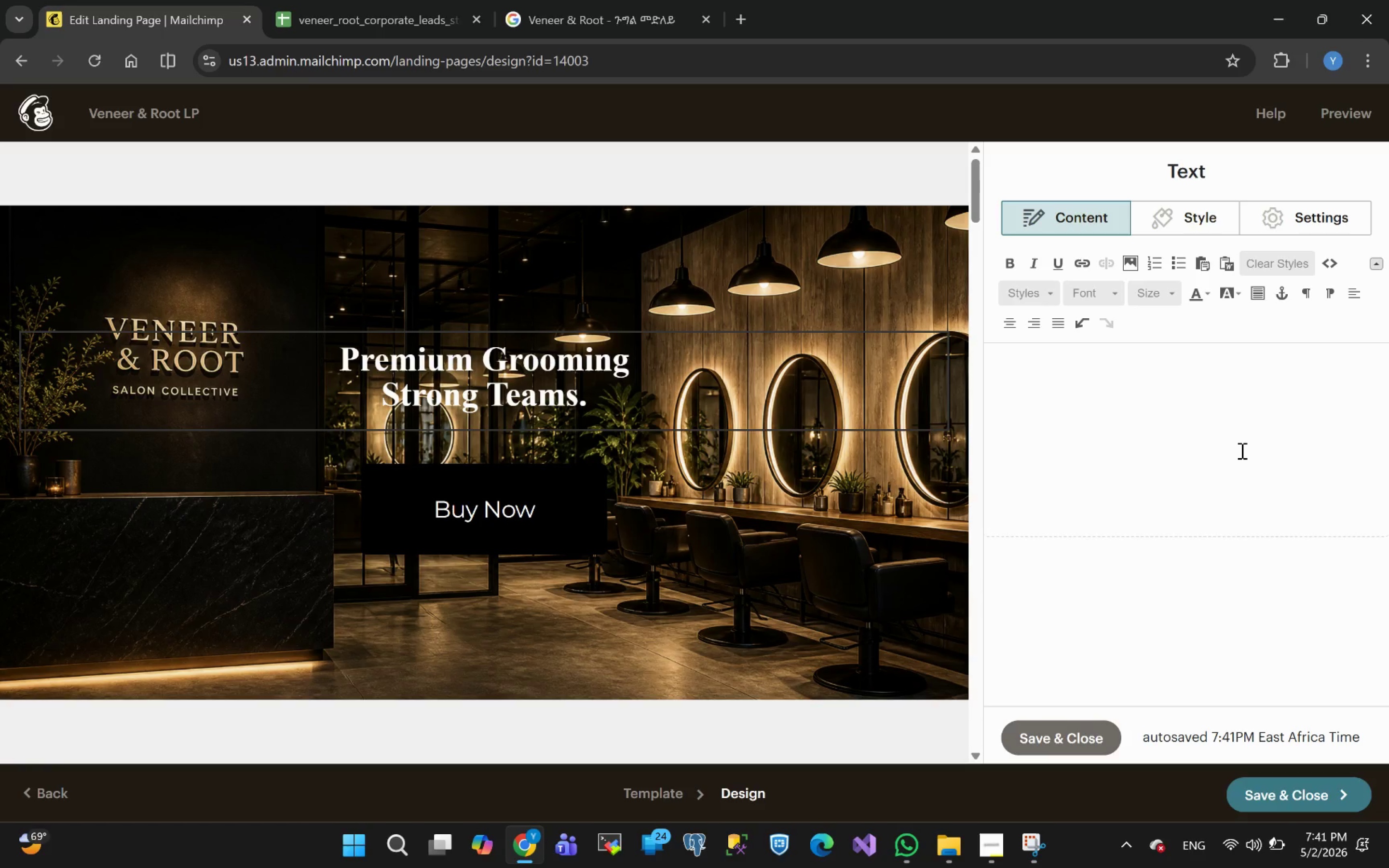 
type(El)
 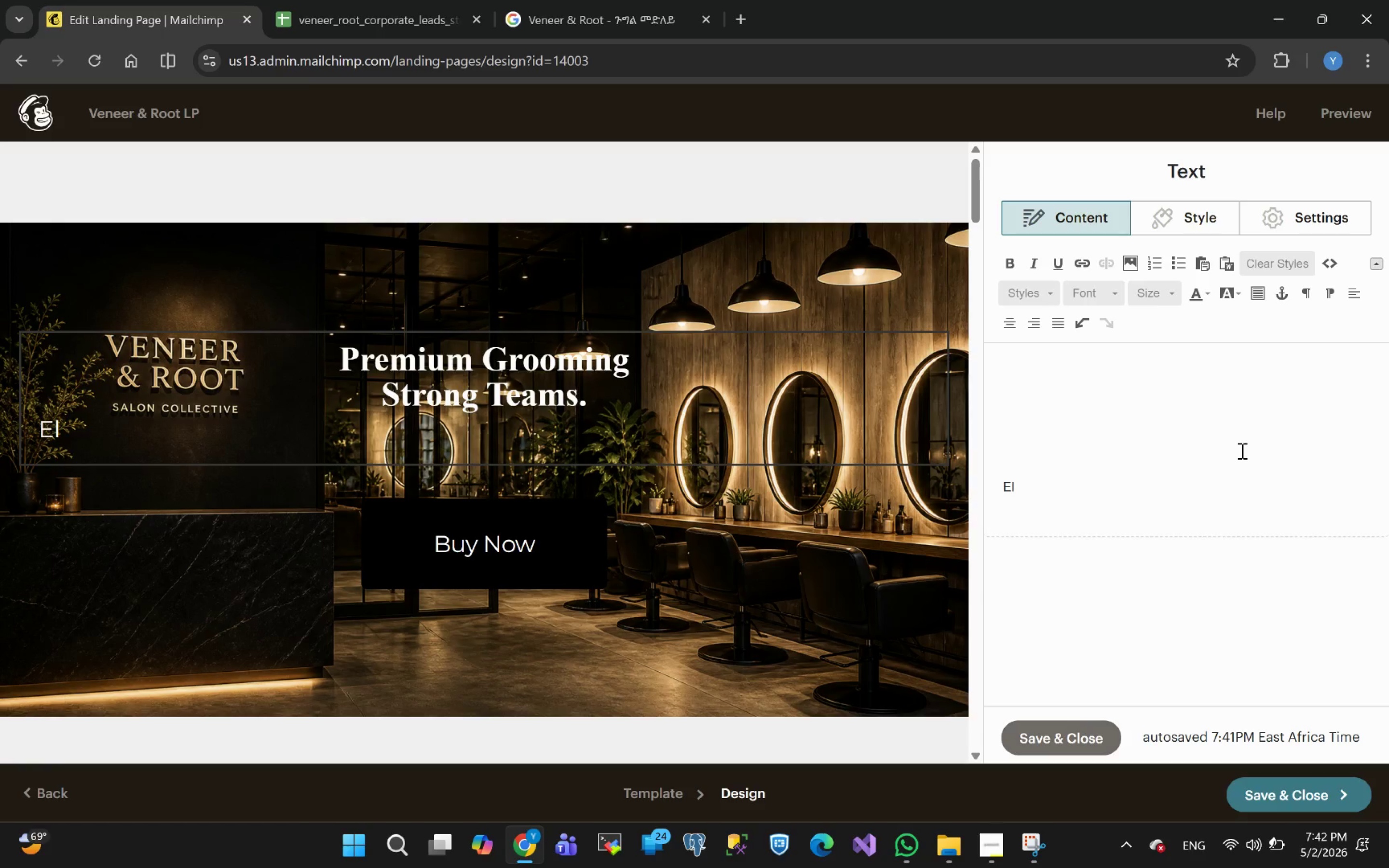 
wait(7.88)
 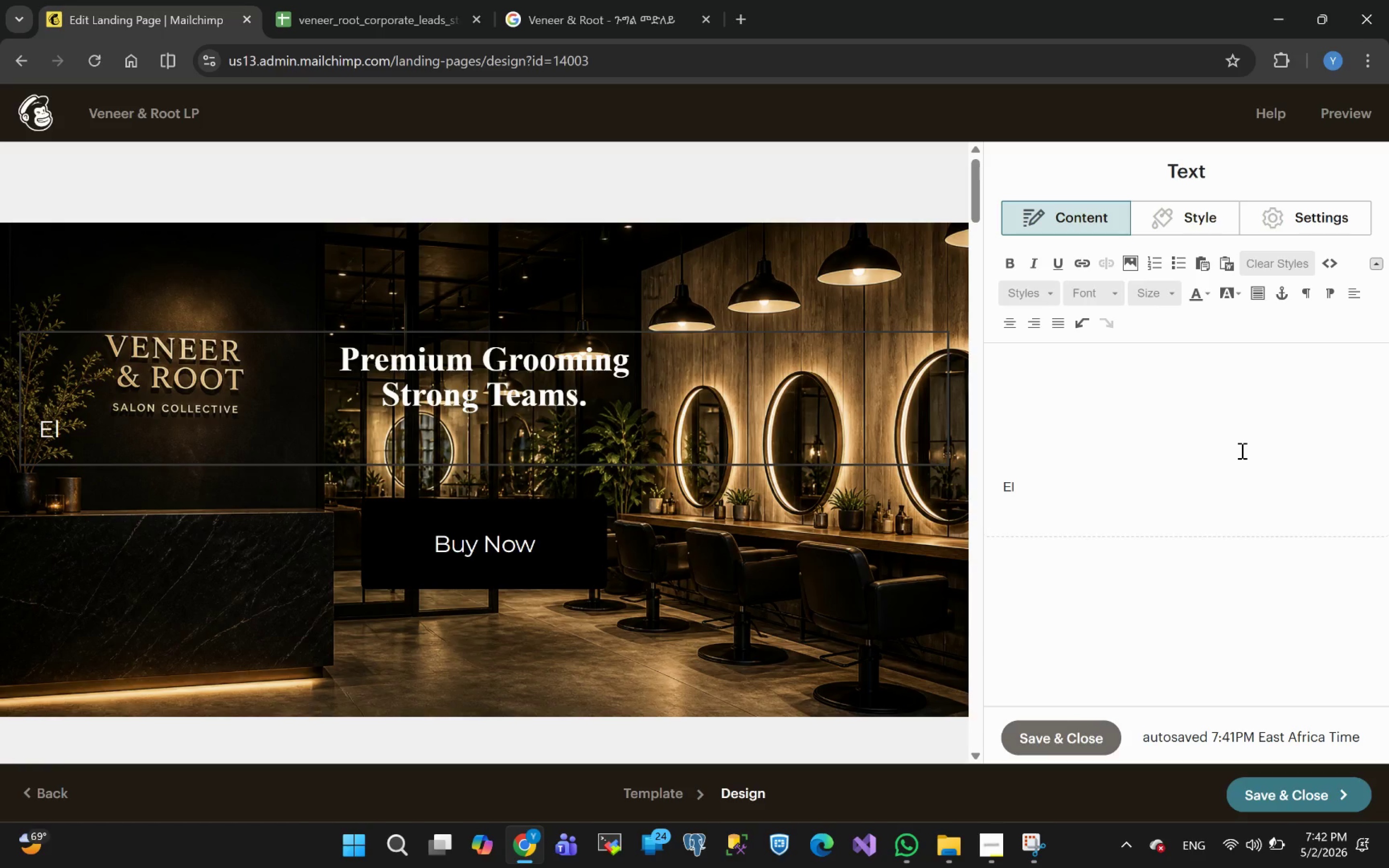 
type(evate Employee )
 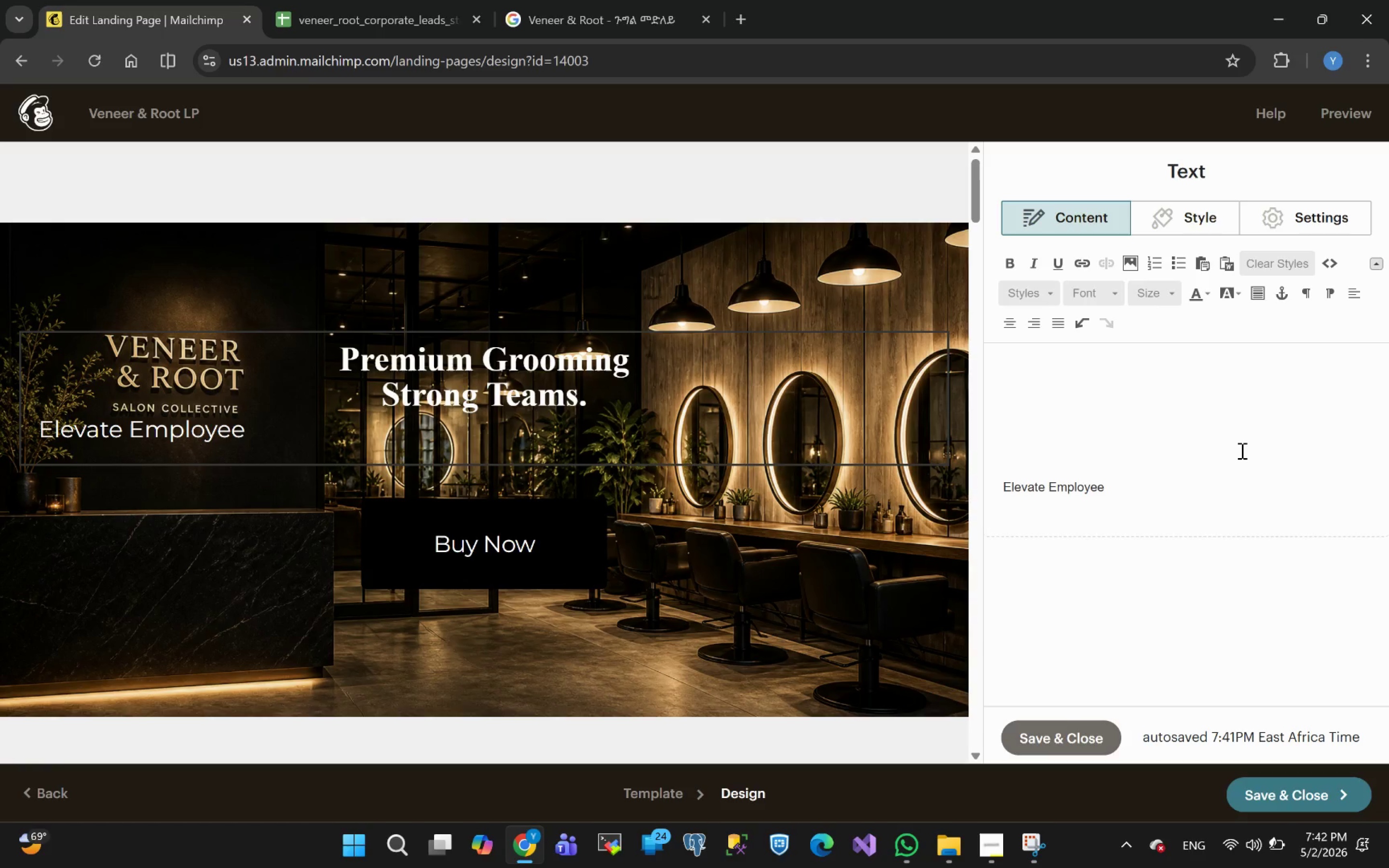 
wait(17.94)
 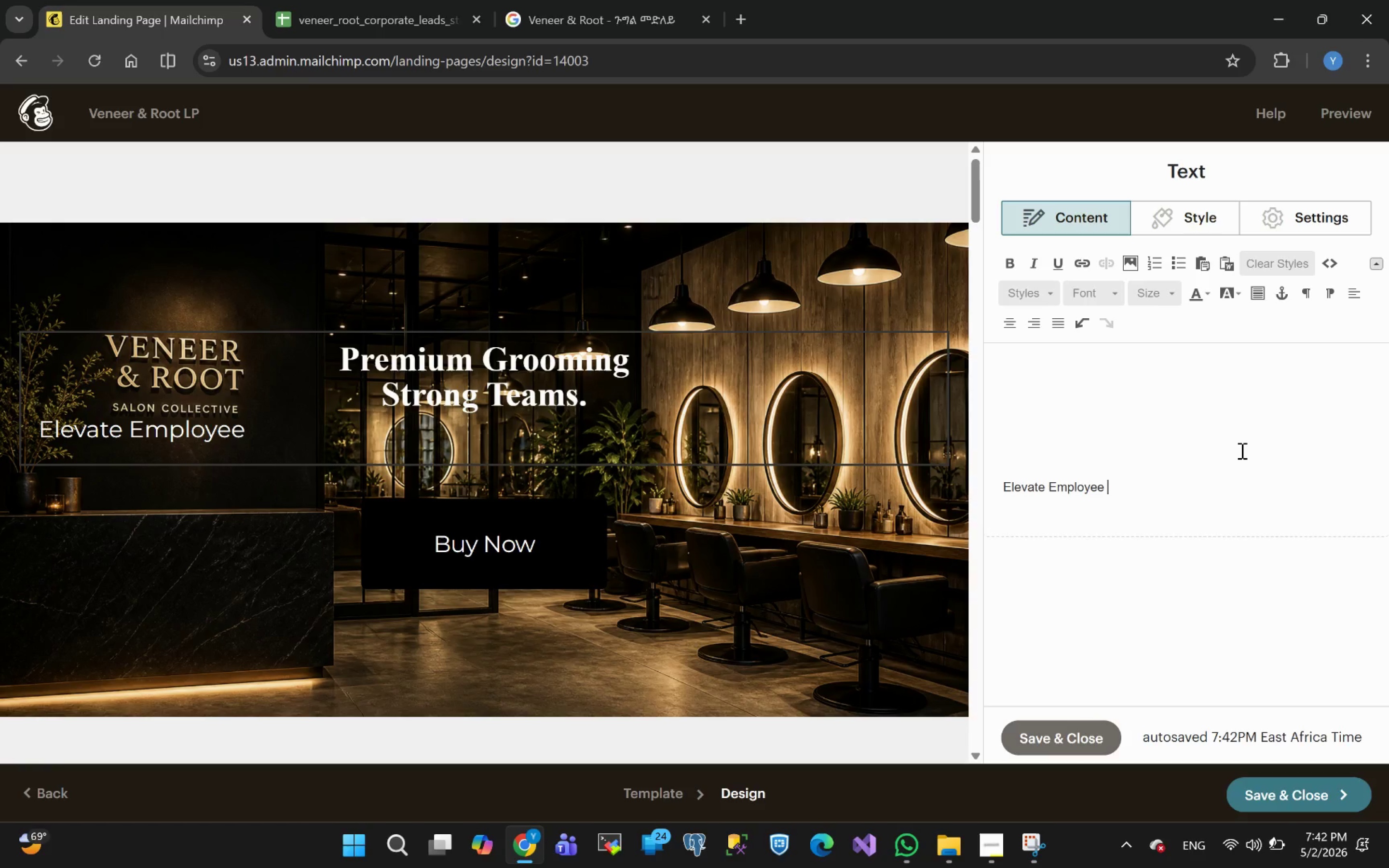 
type(Ex)
key(Backspace)
key(Backspace)
type(experience )
 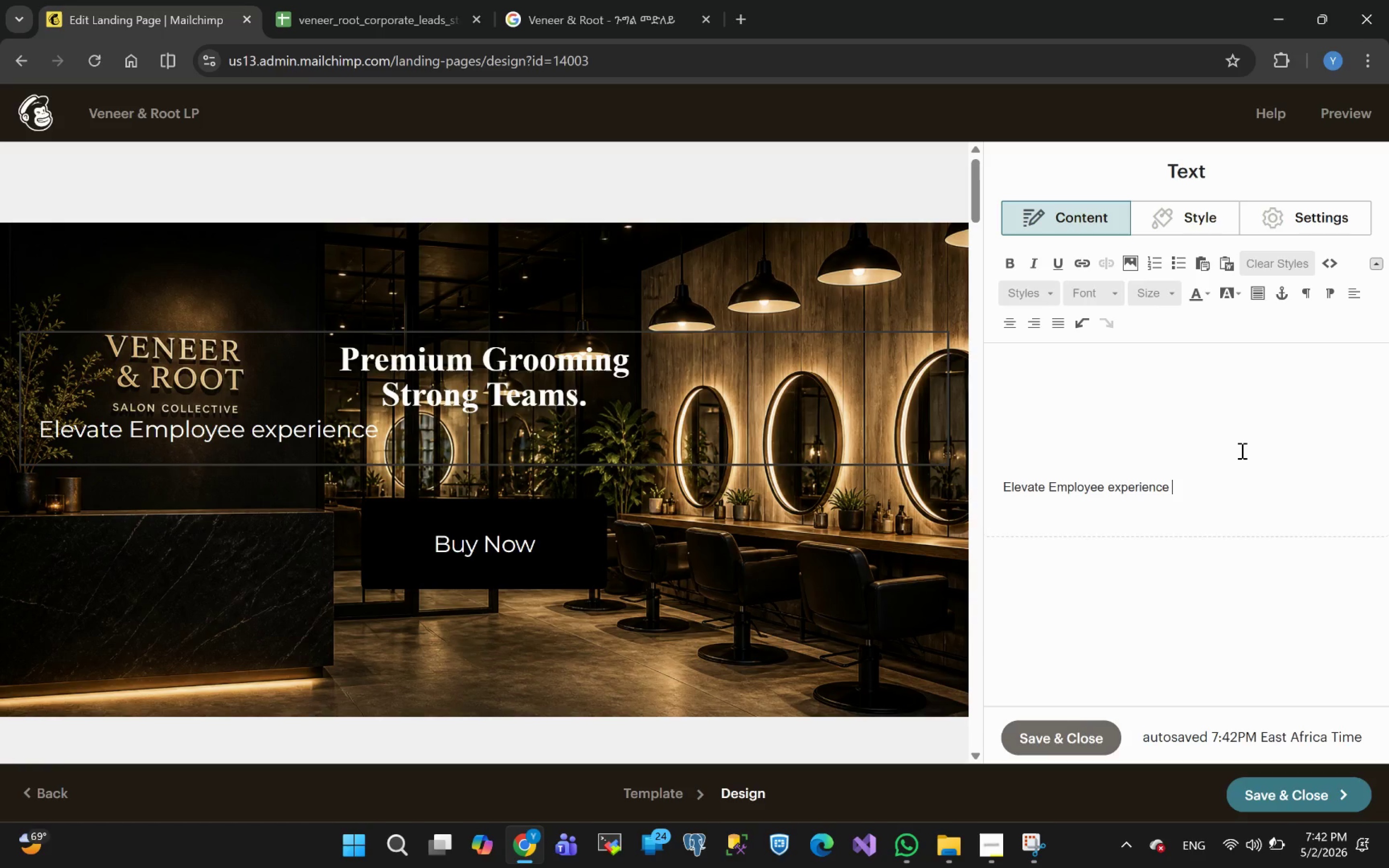 
type(with )
 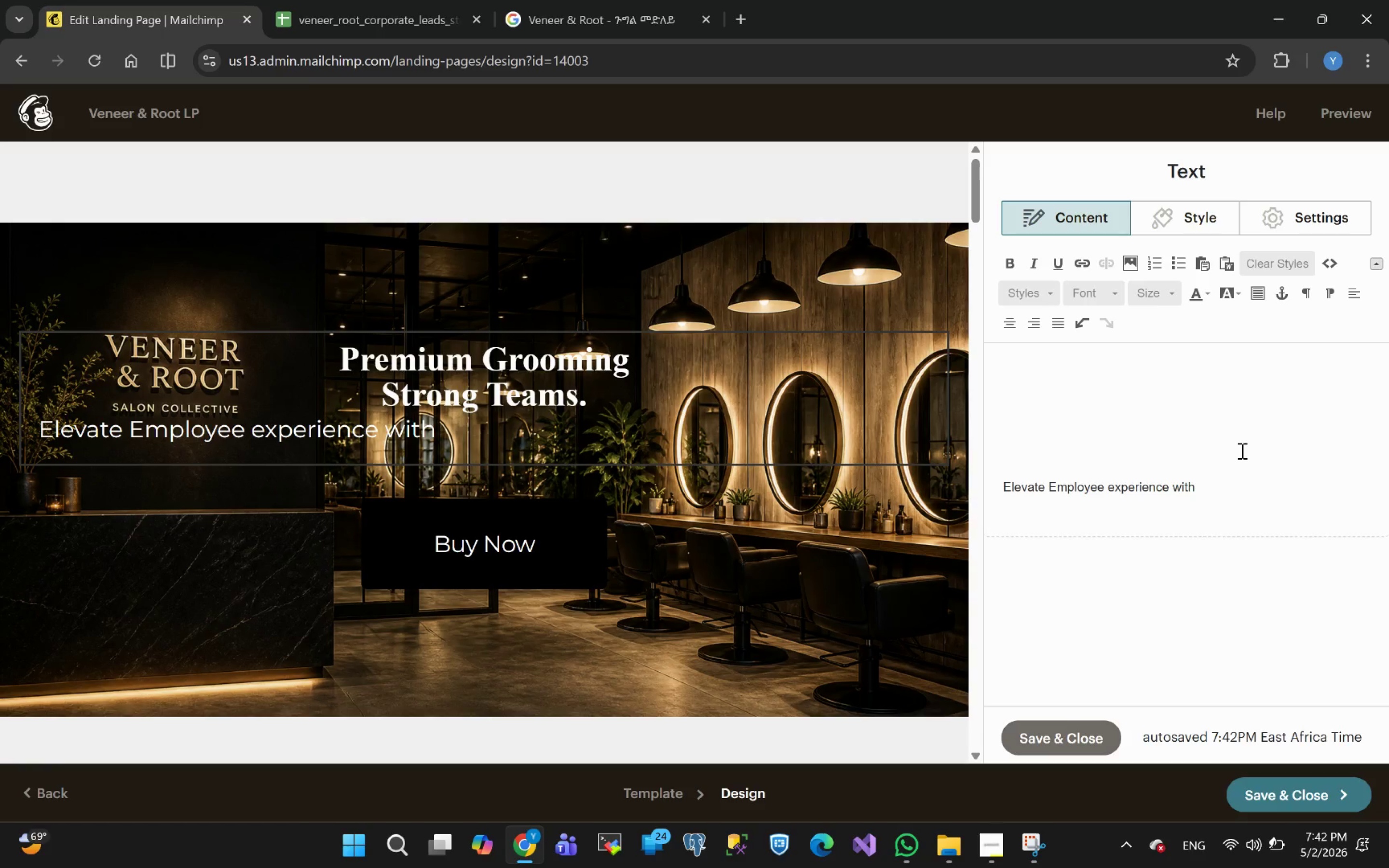 
wait(7.0)
 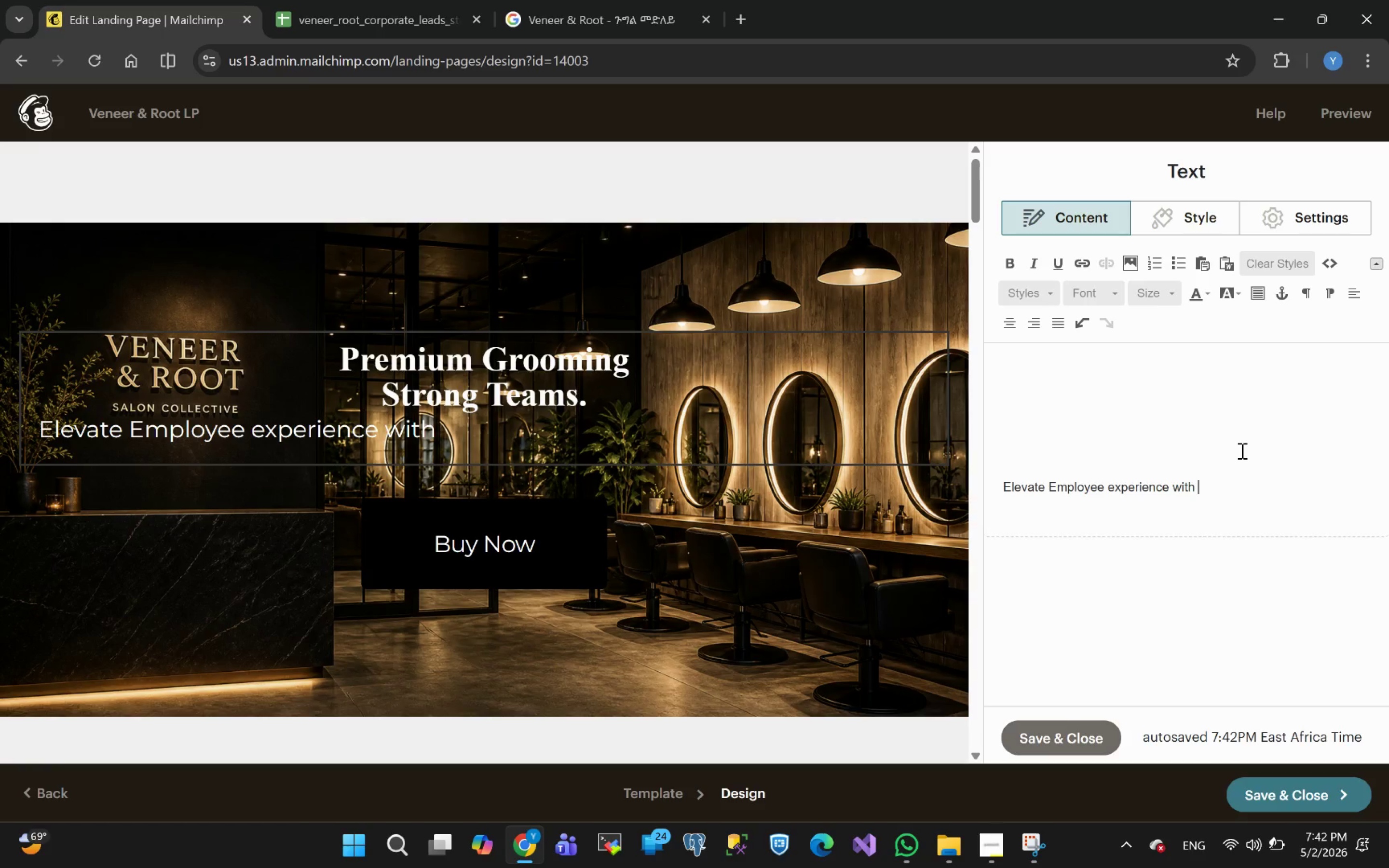 
type(excli)
key(Backspace)
type(usive sali)
key(Backspace)
type(on )
 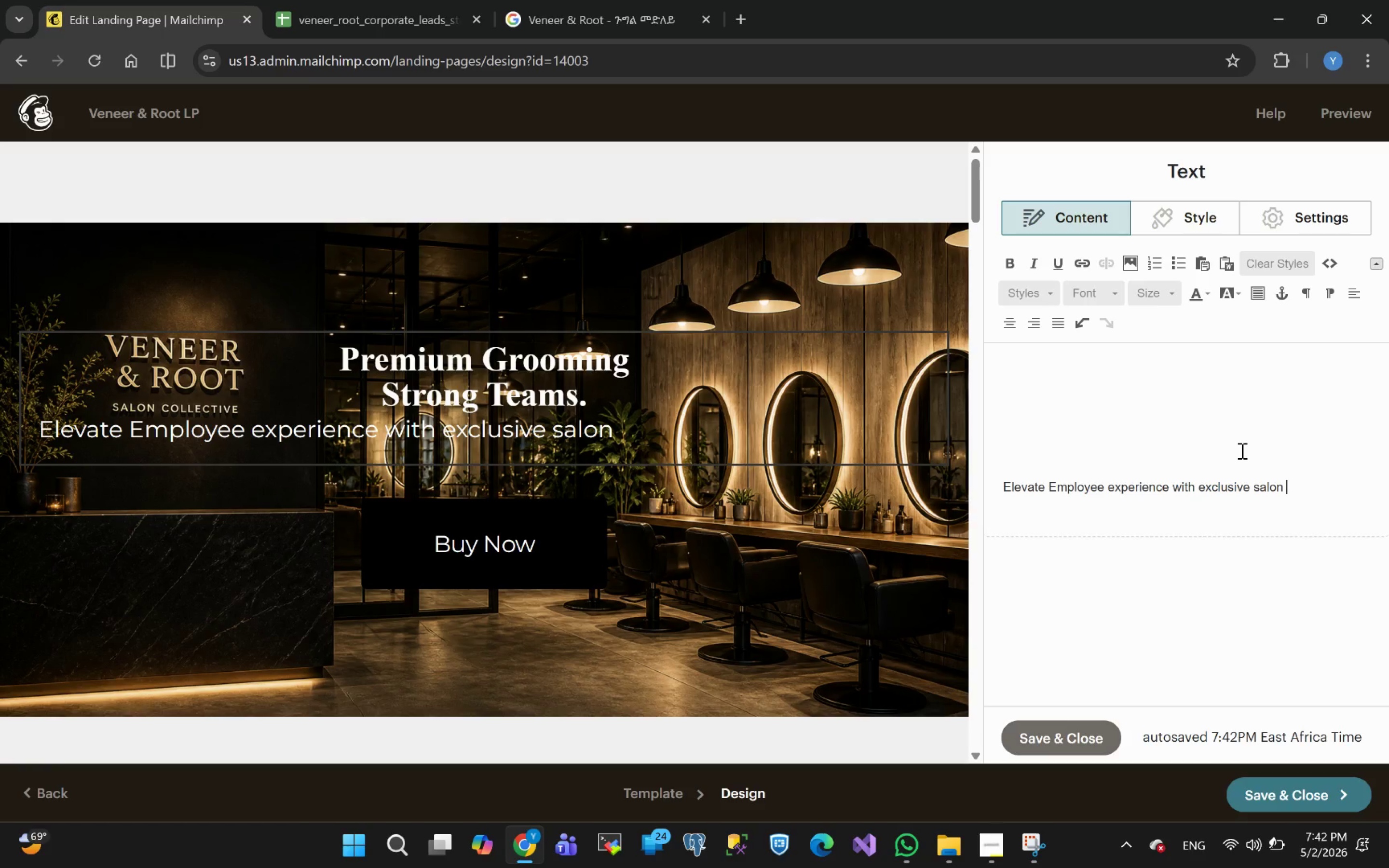 
type(perks your team )
 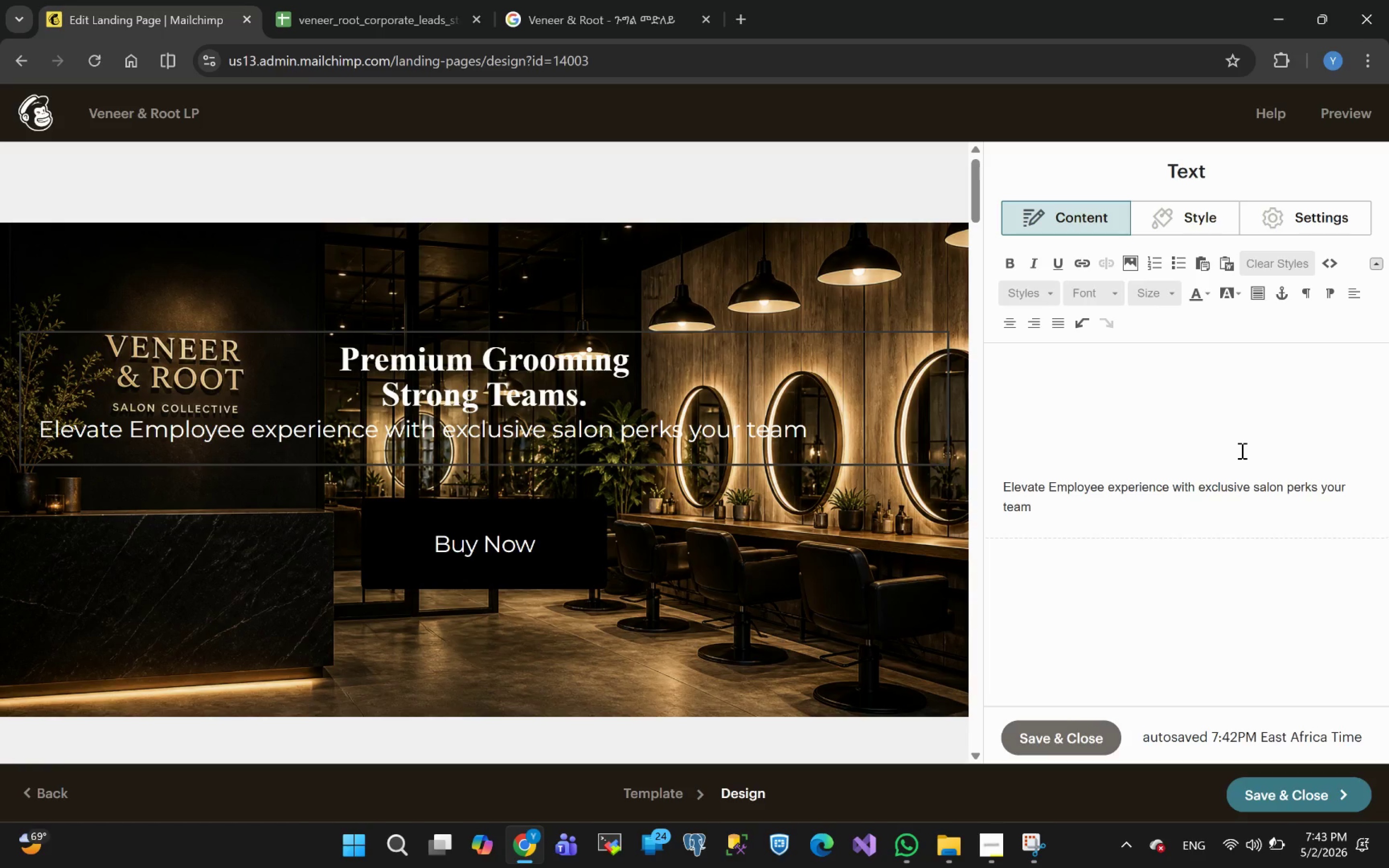 
type(will )
 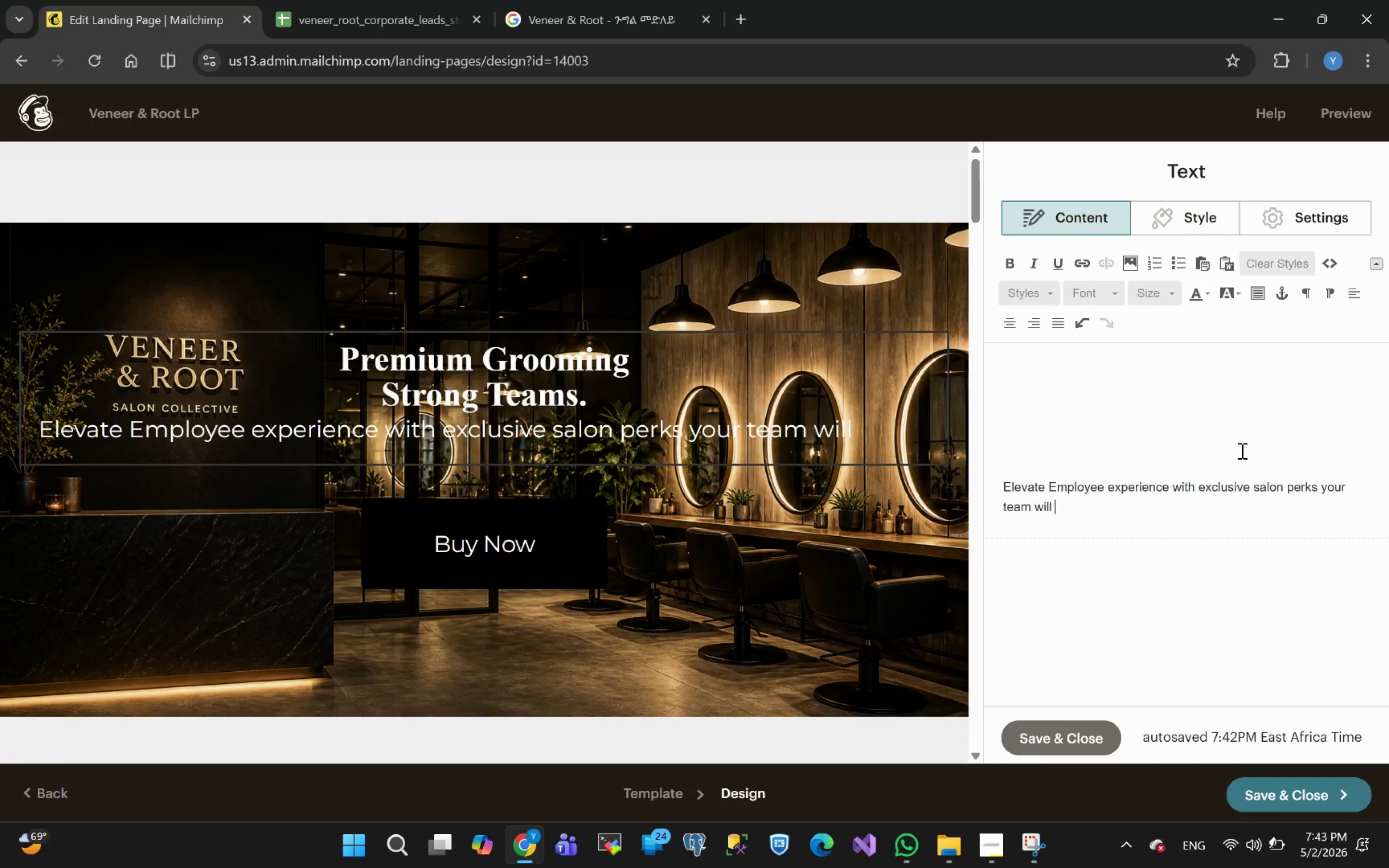 
type(actually use.)
 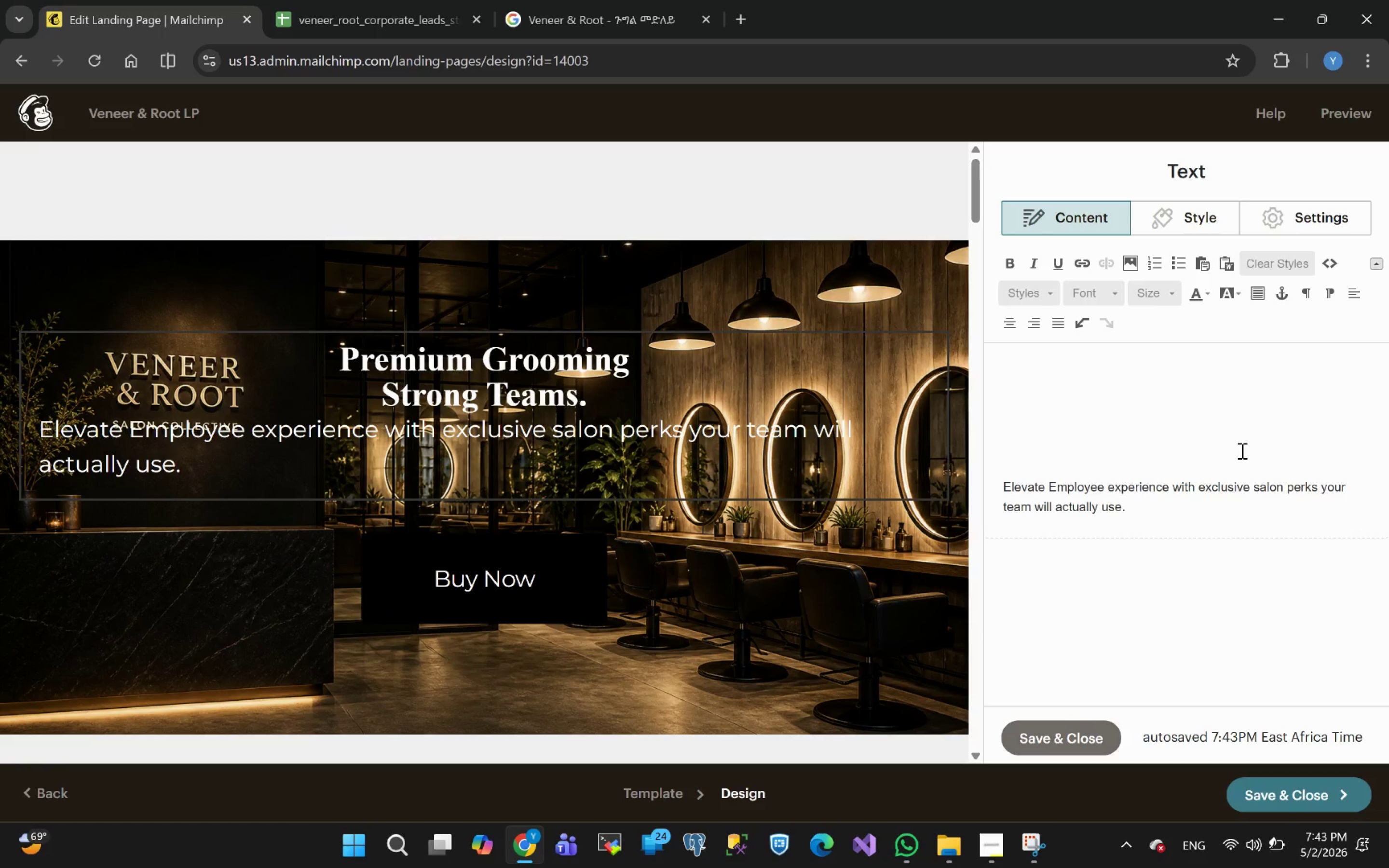 
wait(8.86)
 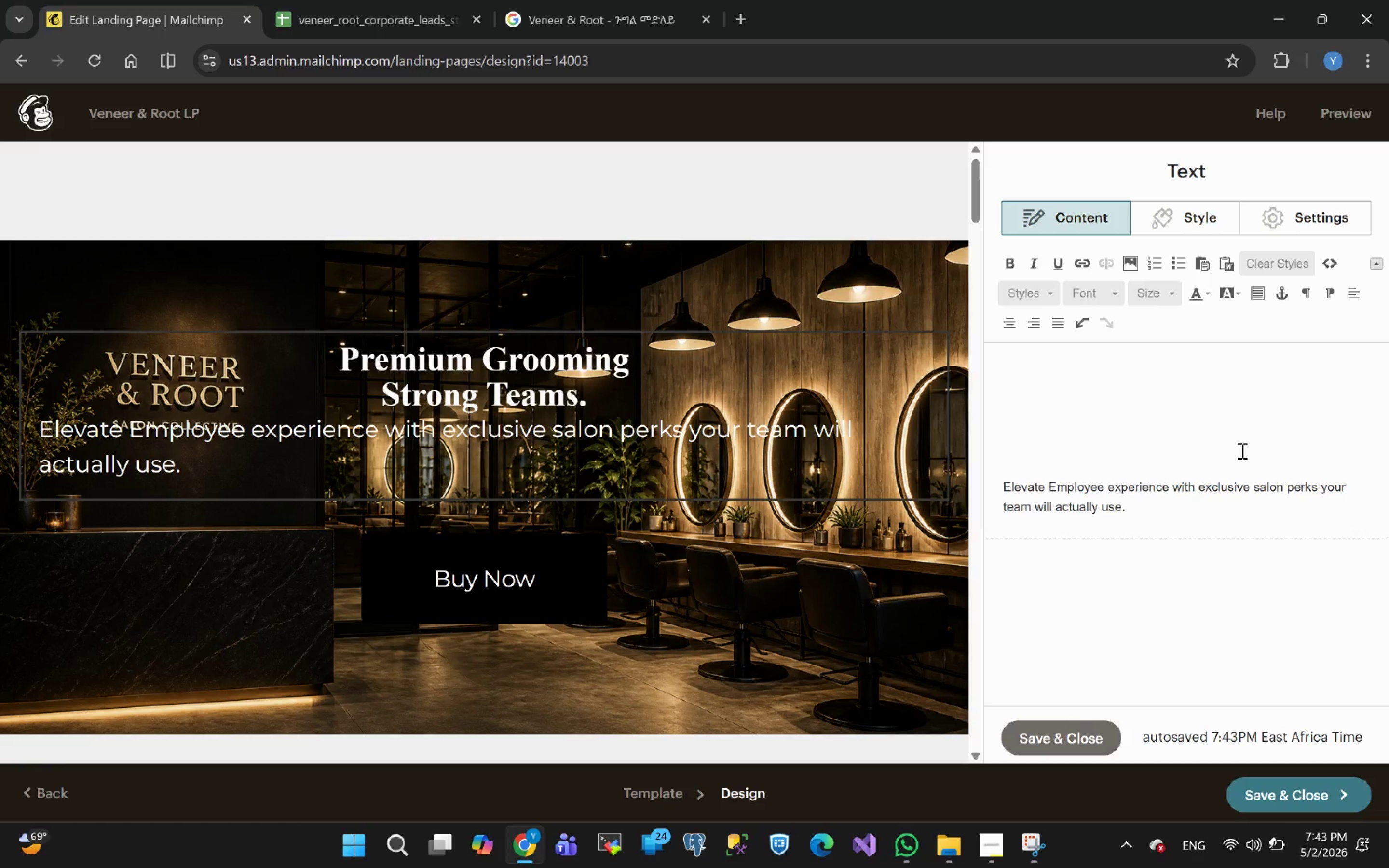 
left_click_drag(start_coordinate=[1134, 506], to_coordinate=[984, 480])
 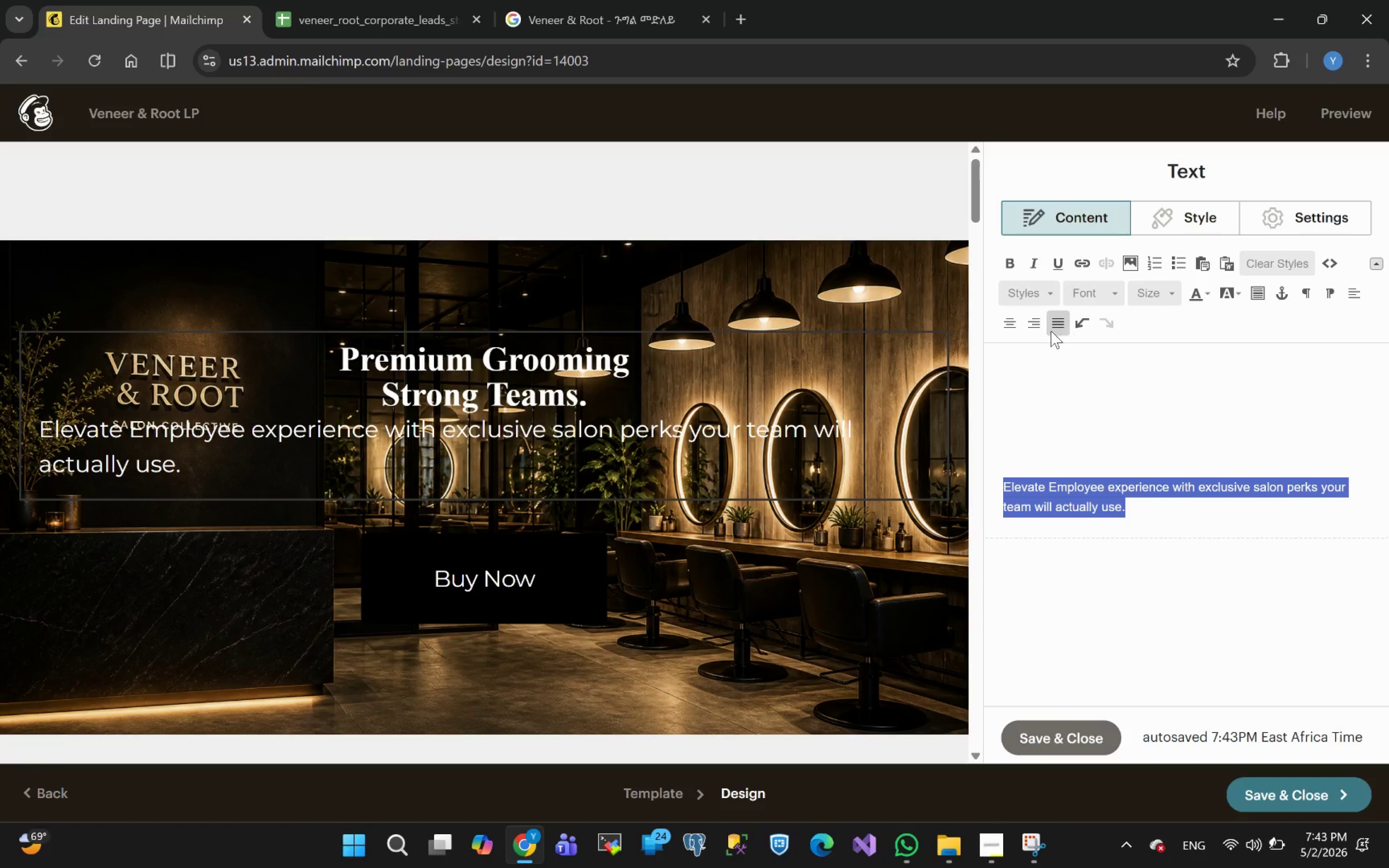 
left_click([1029, 324])
 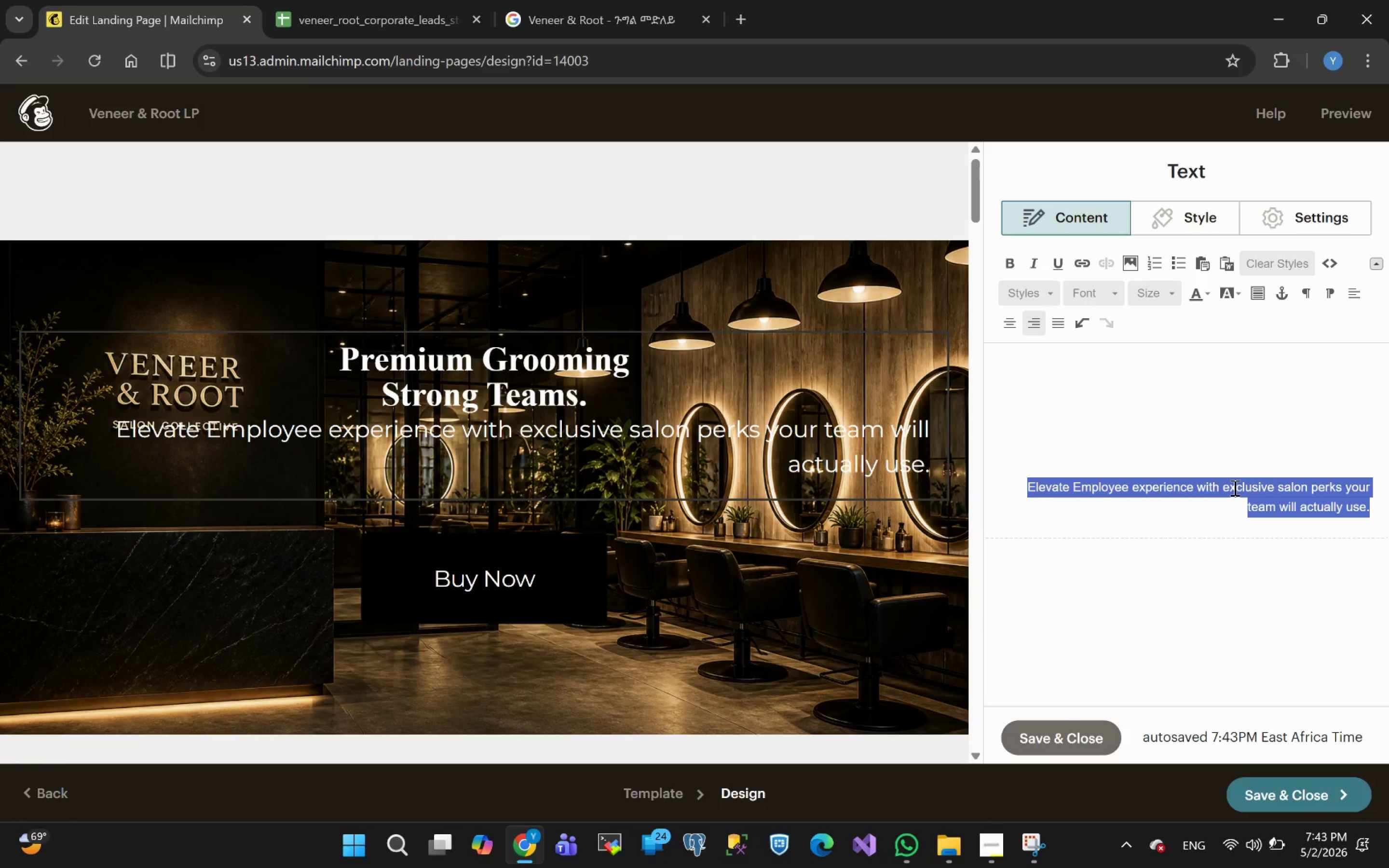 
left_click([1224, 487])
 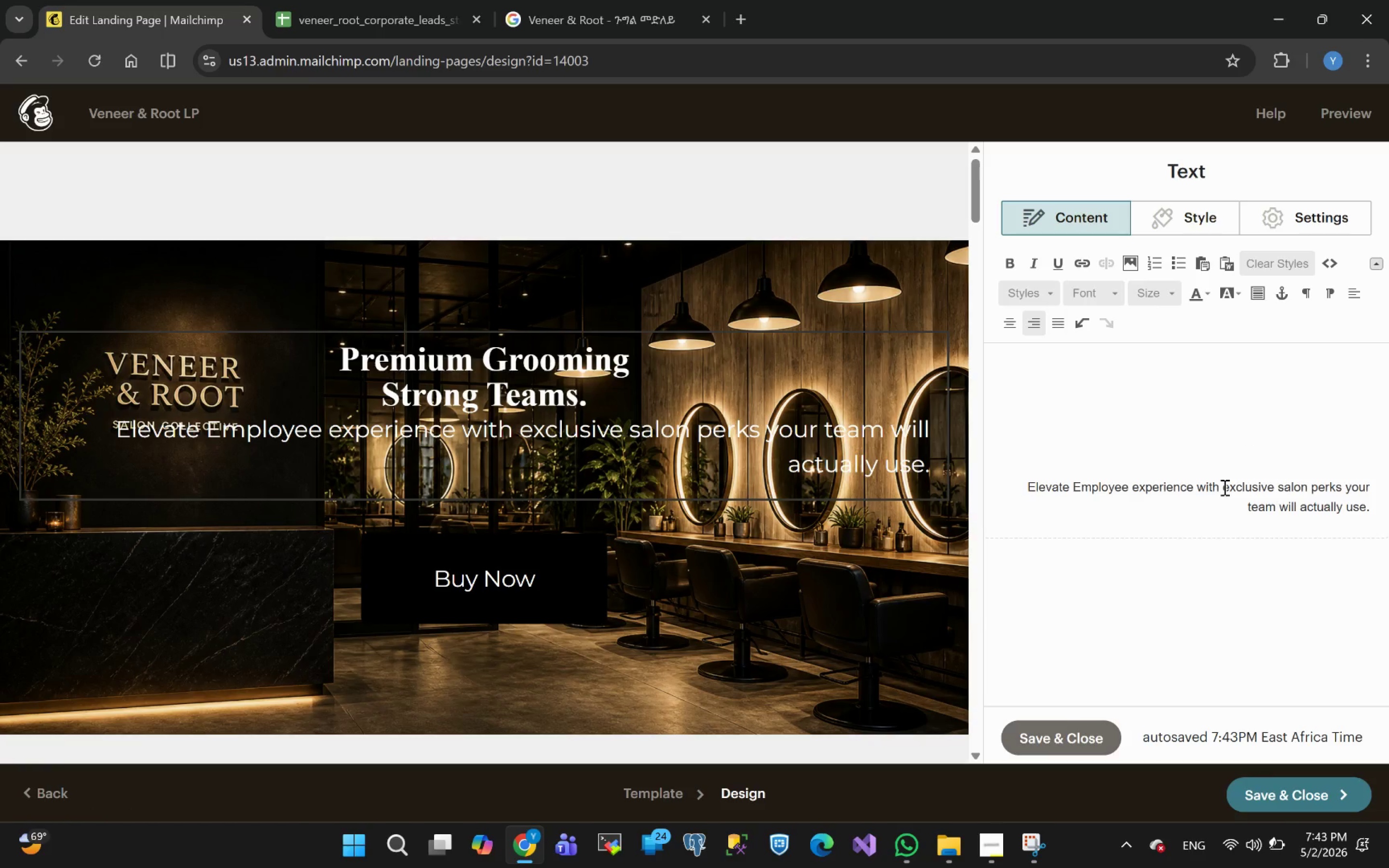 
key(Enter)
 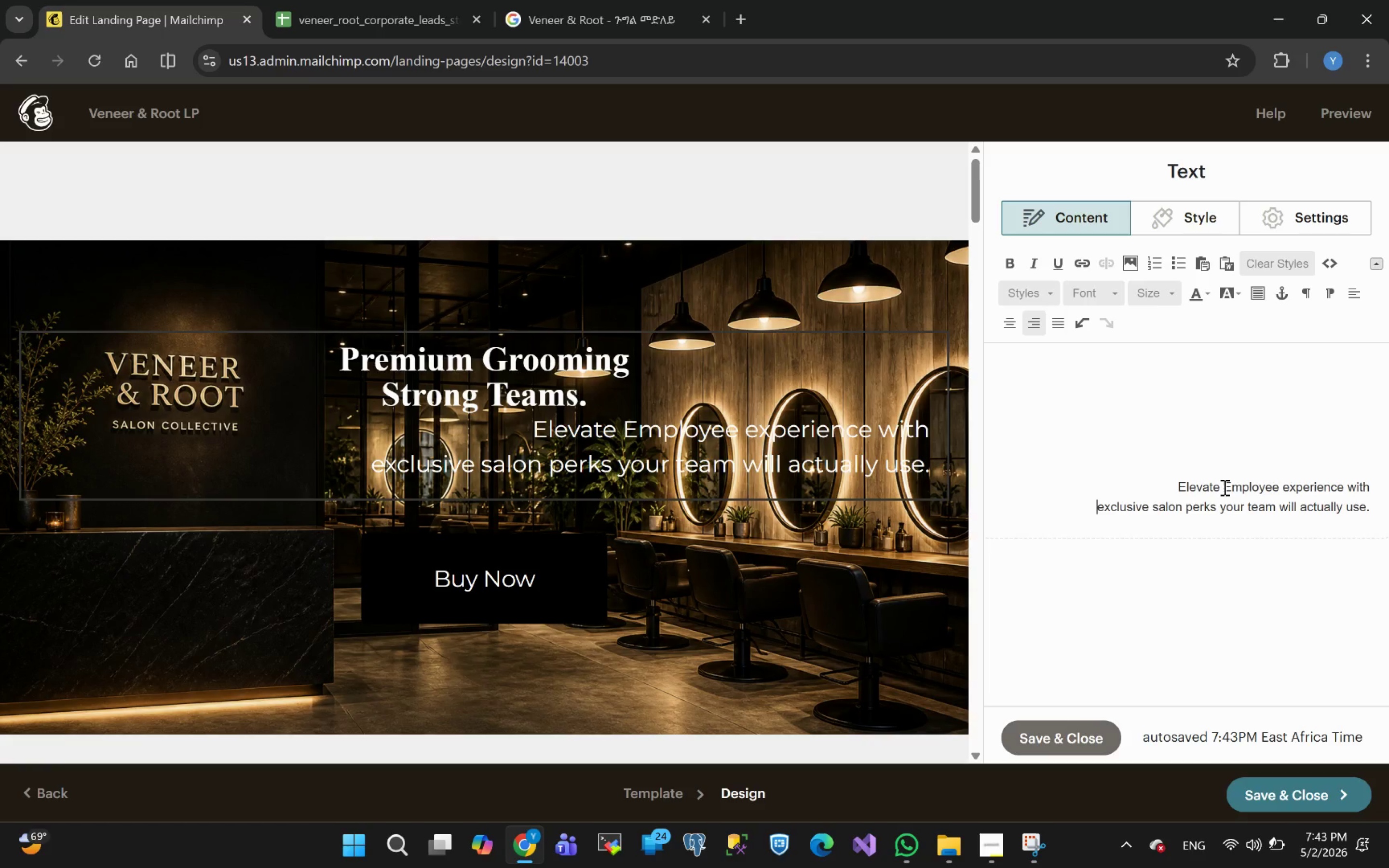 
key(Backspace)
 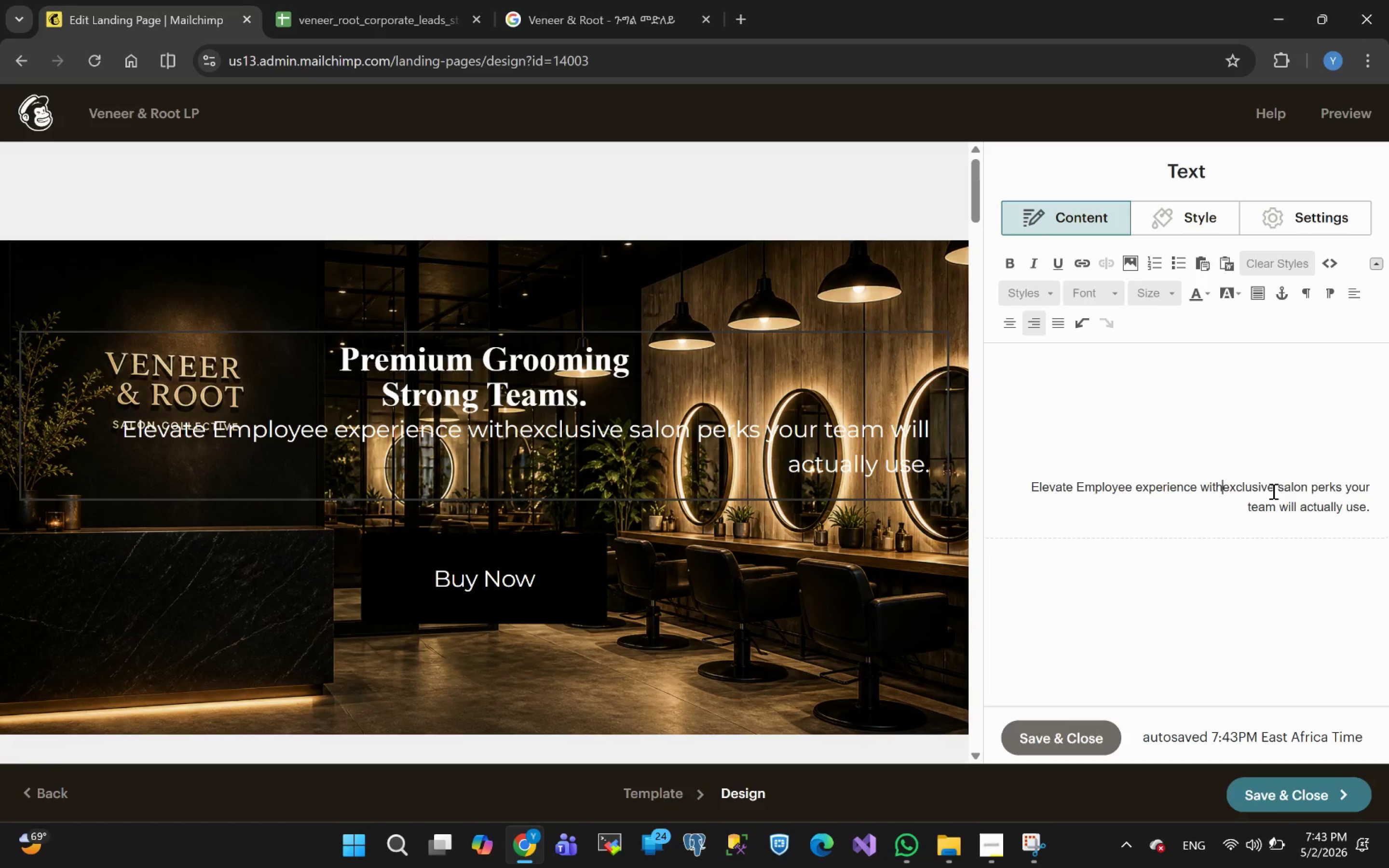 
left_click([1272, 489])
 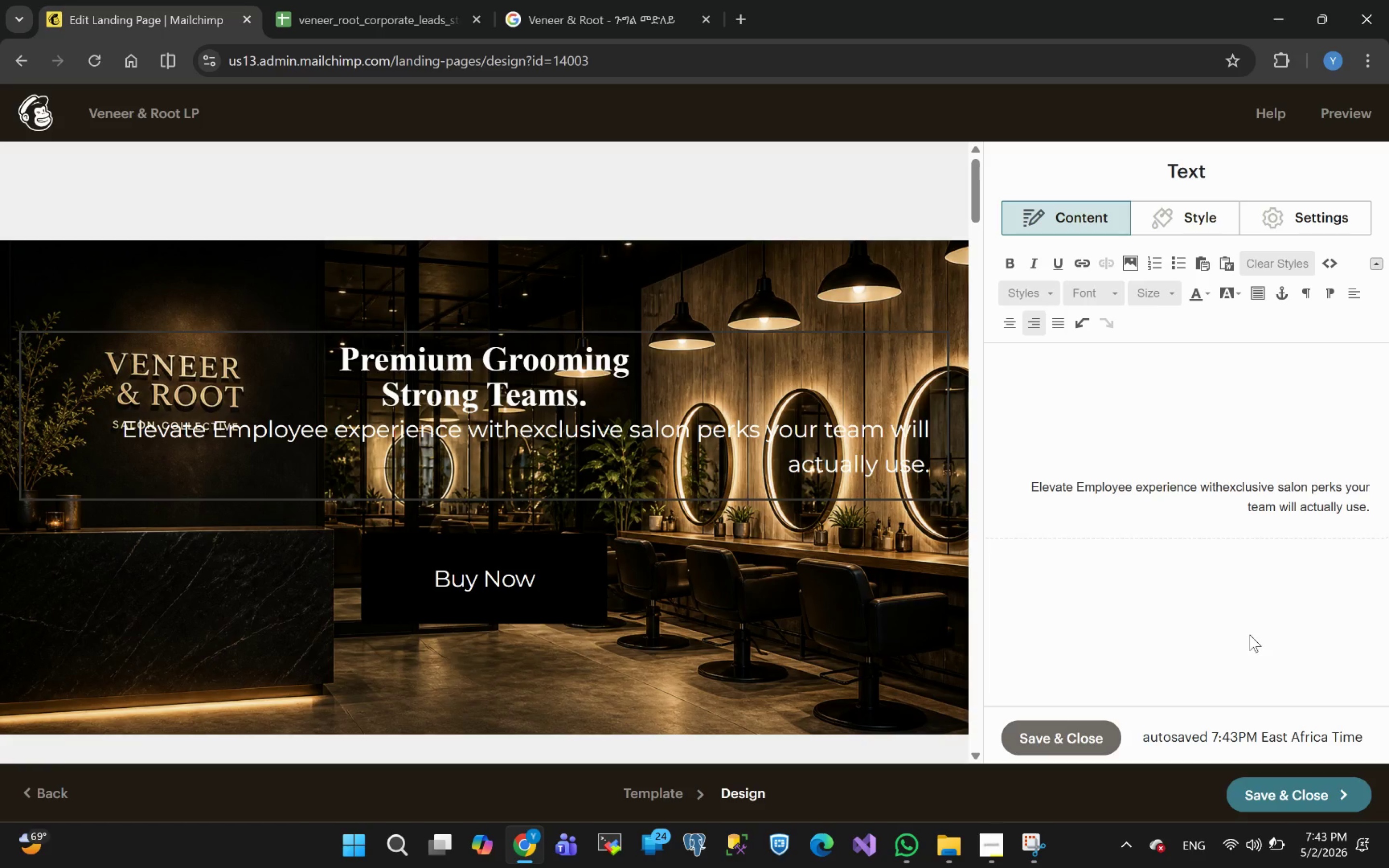 
key(Enter)
 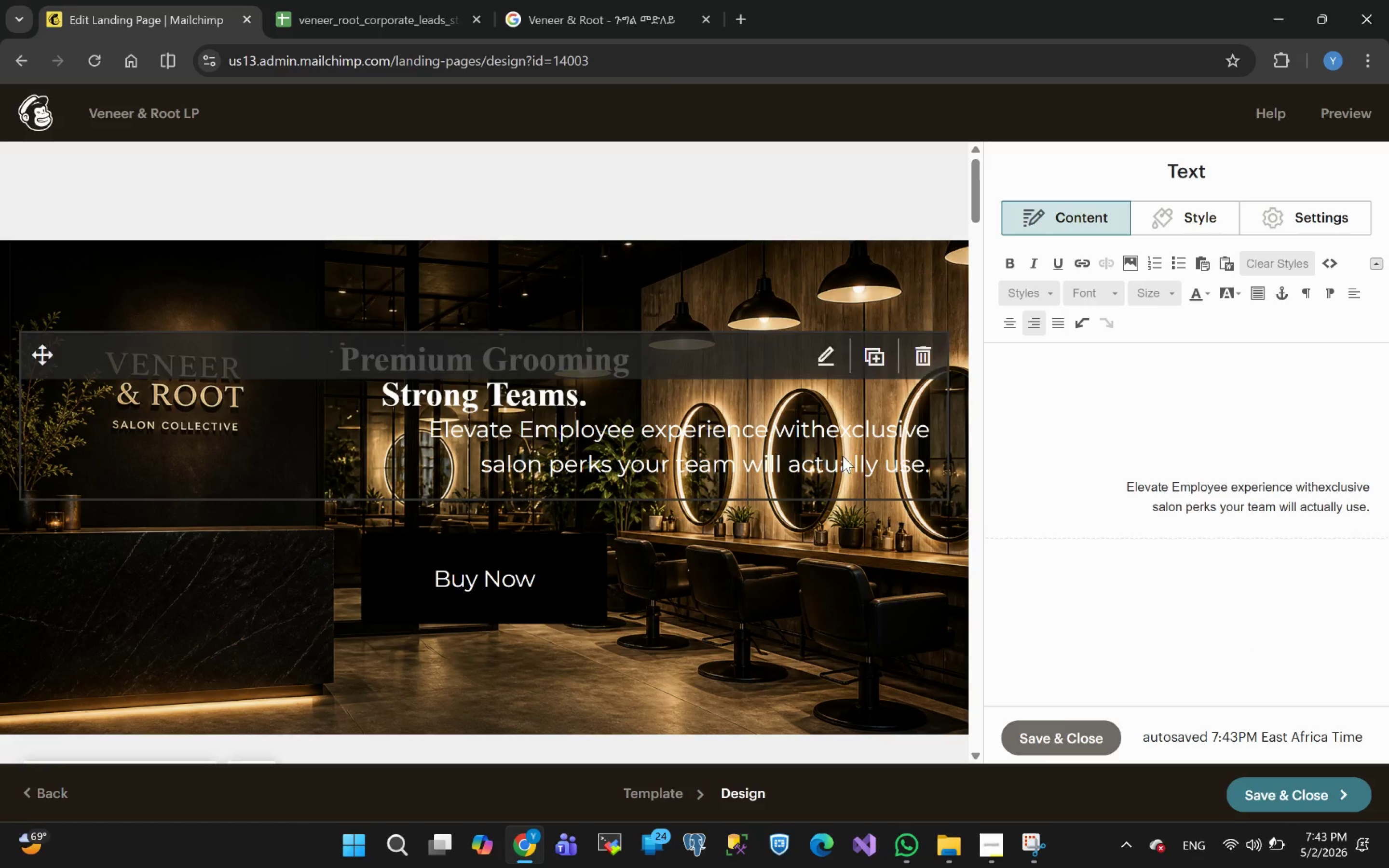 
wait(14.14)
 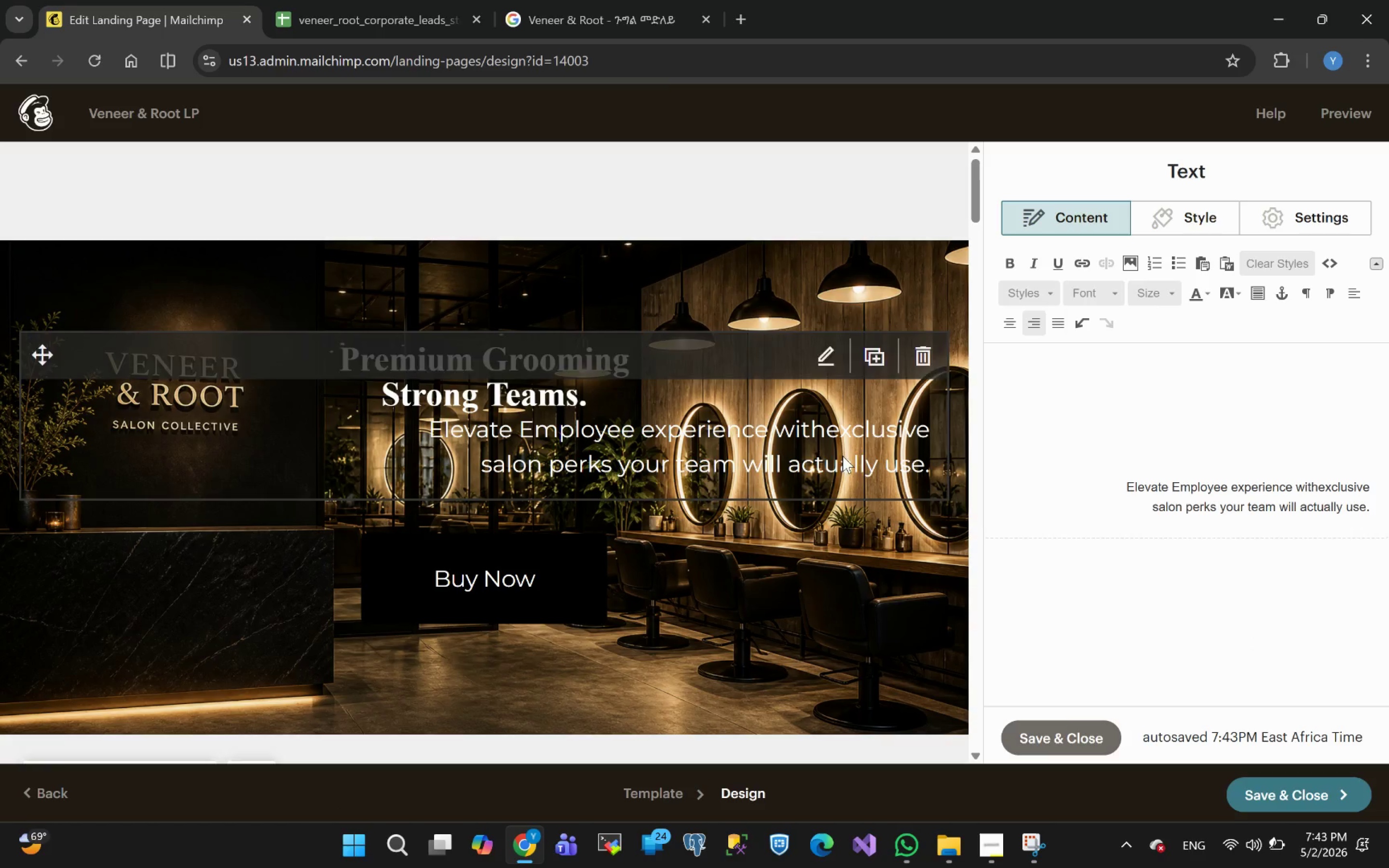 
left_click_drag(start_coordinate=[1150, 509], to_coordinate=[1372, 508])
 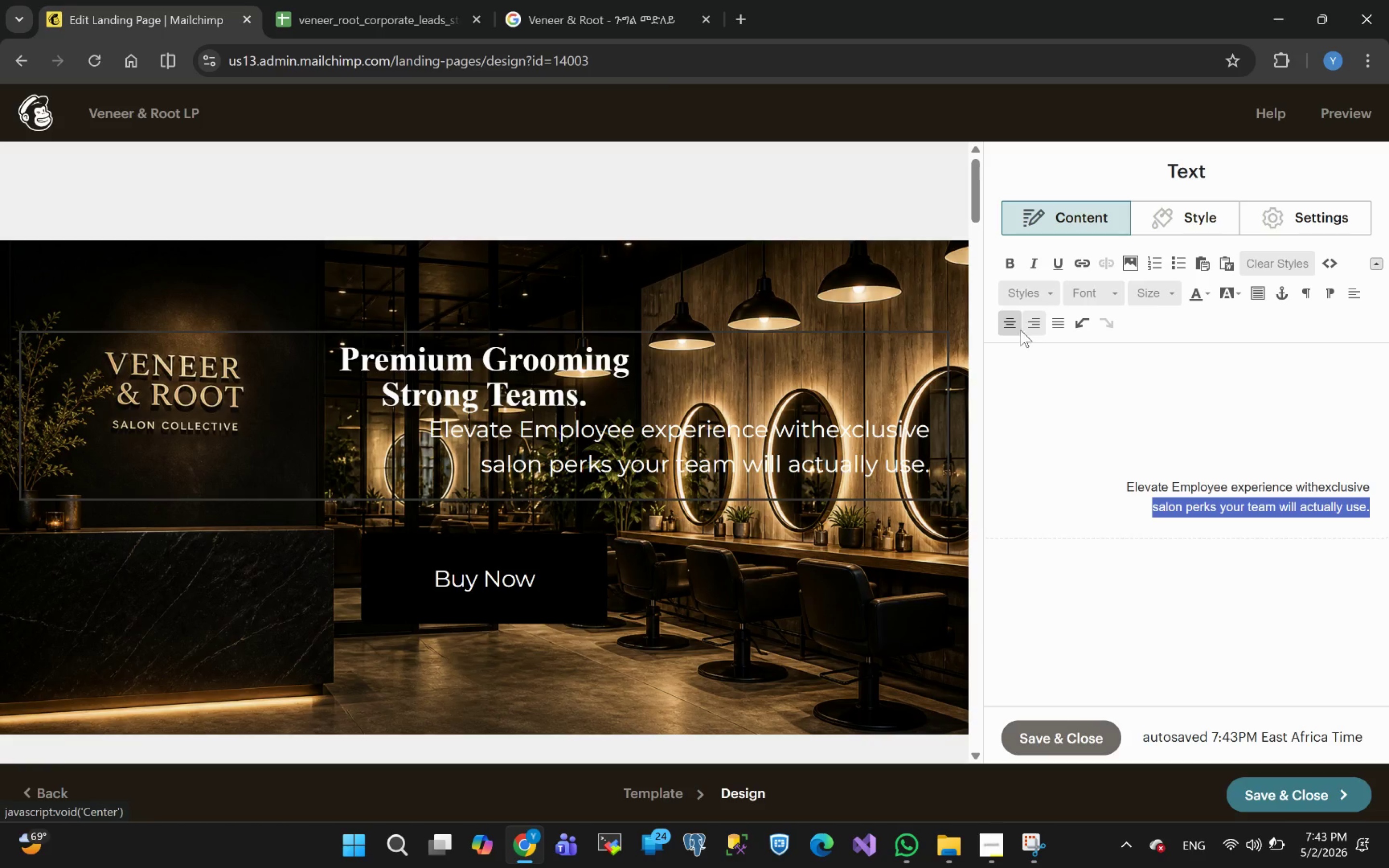 
left_click([1011, 326])
 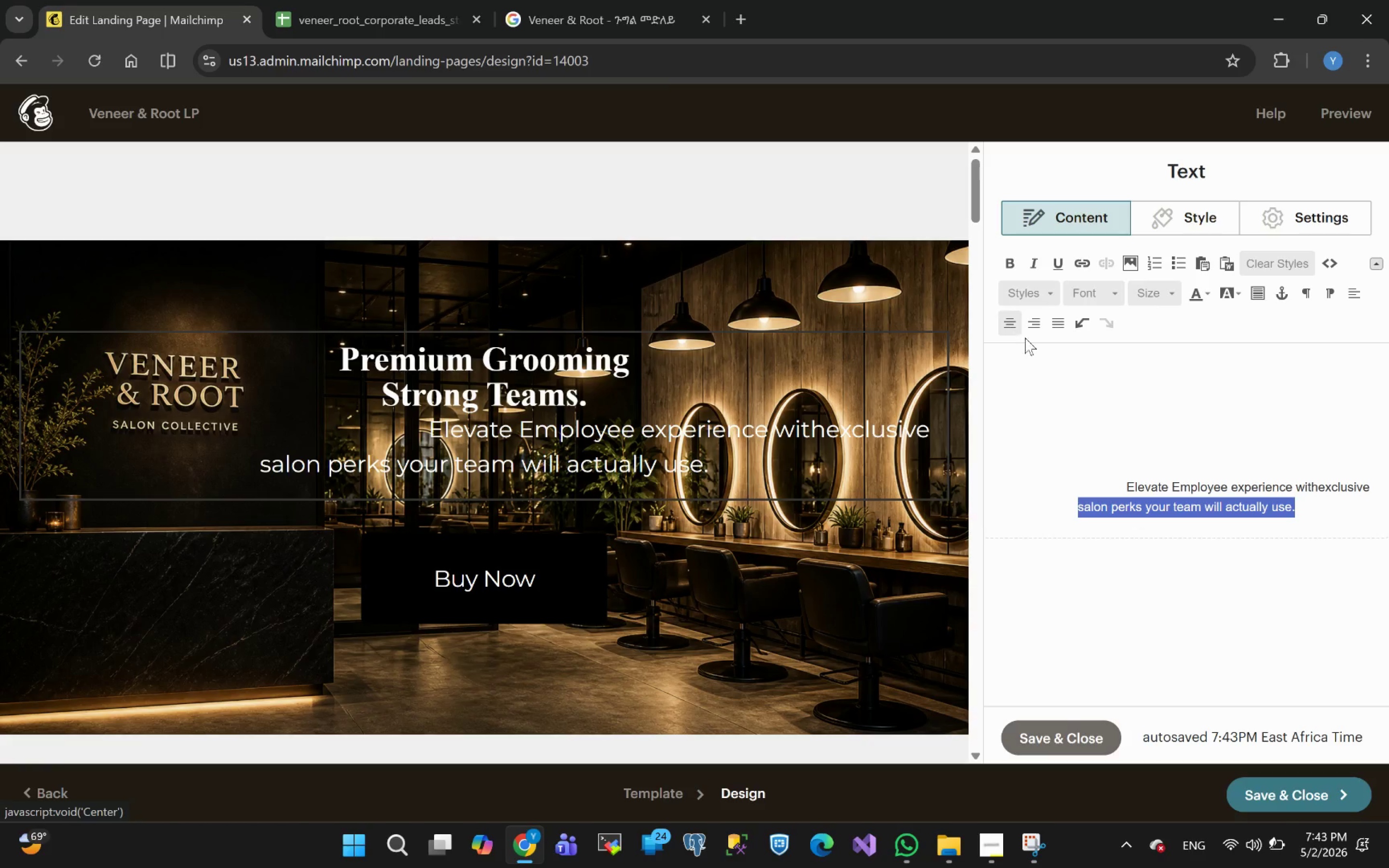 
key(Control+Z)
 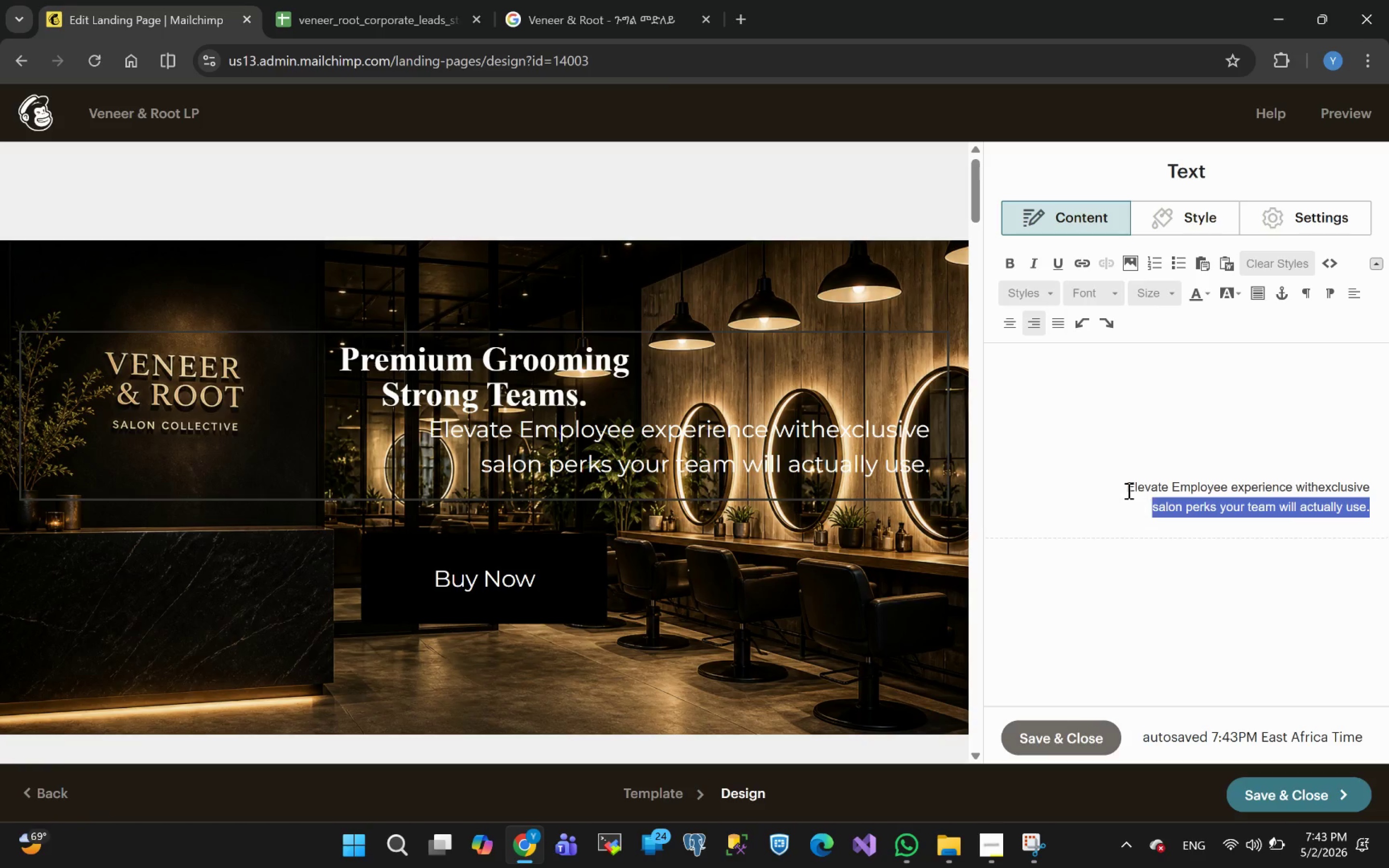 
left_click([1123, 484])
 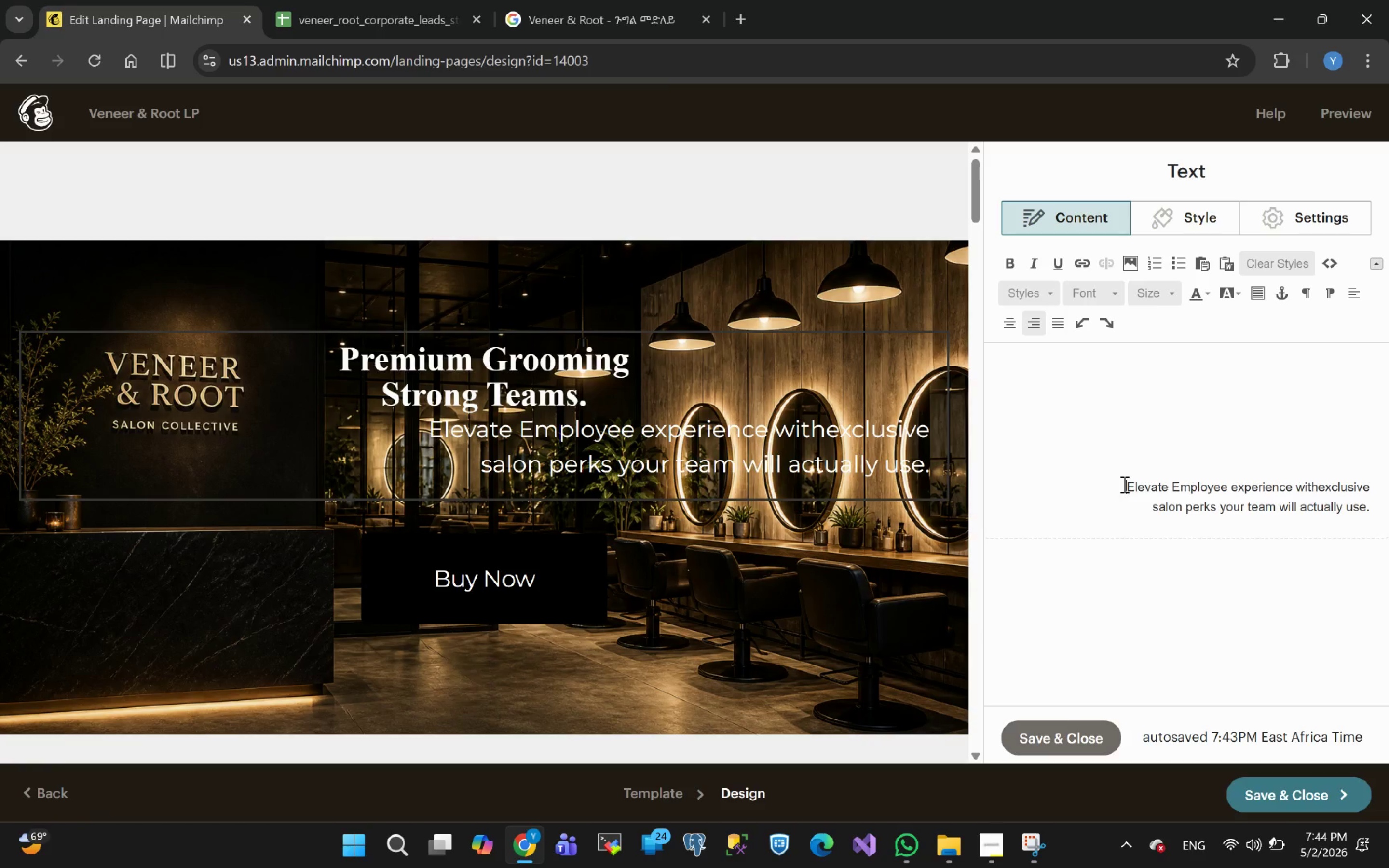 
left_click_drag(start_coordinate=[1123, 484], to_coordinate=[1369, 513])
 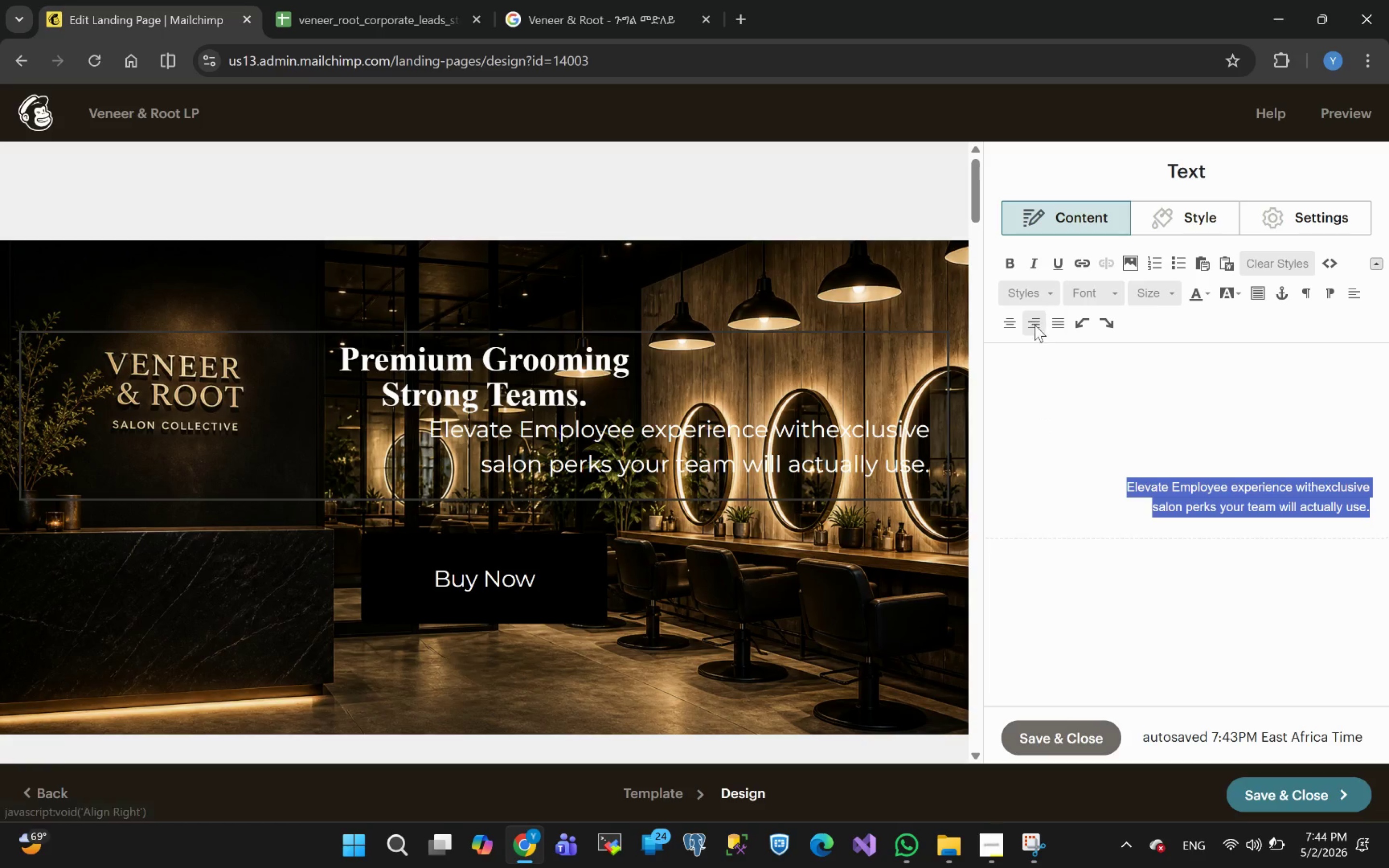 
left_click([1010, 326])
 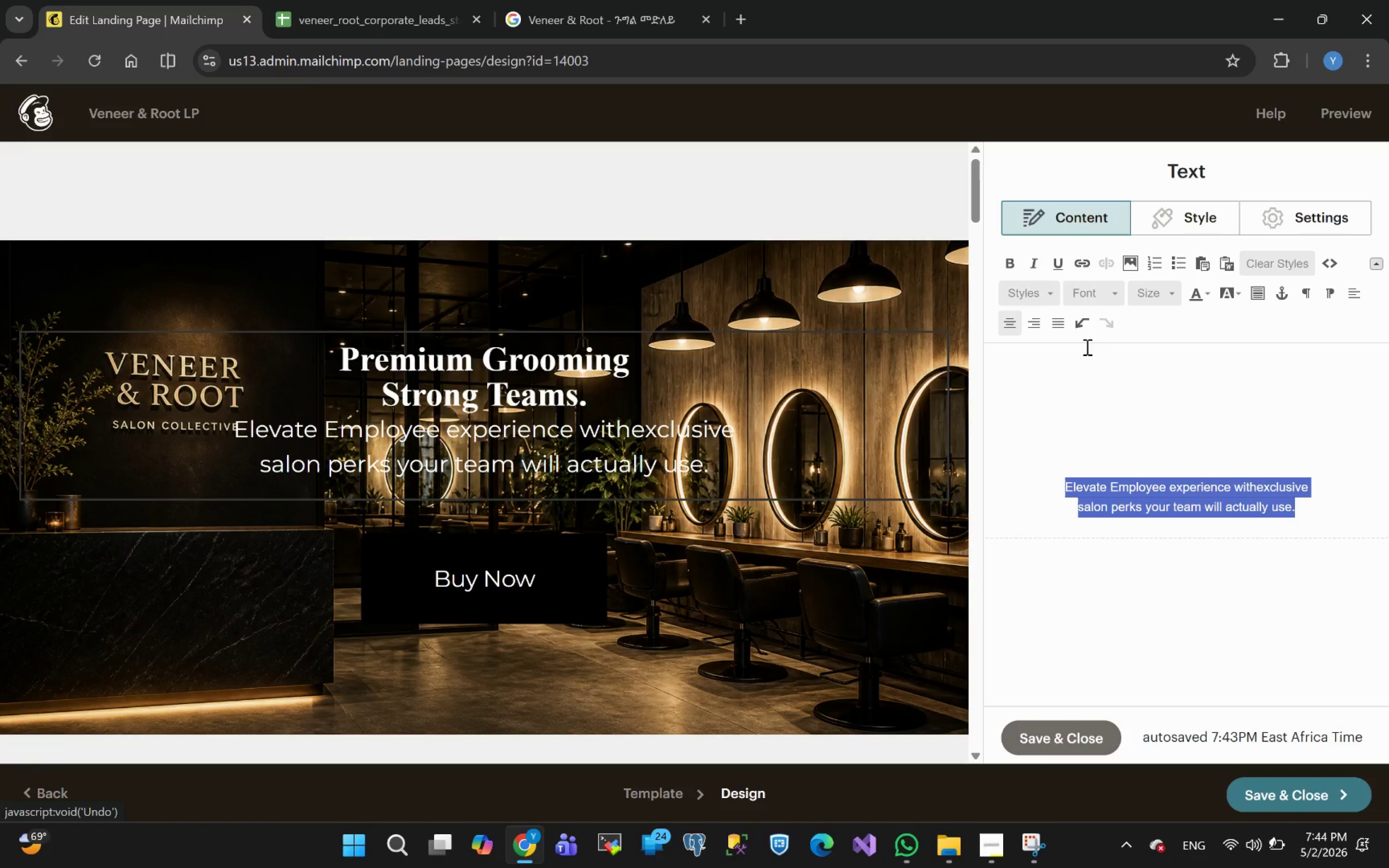 
left_click([1033, 328])
 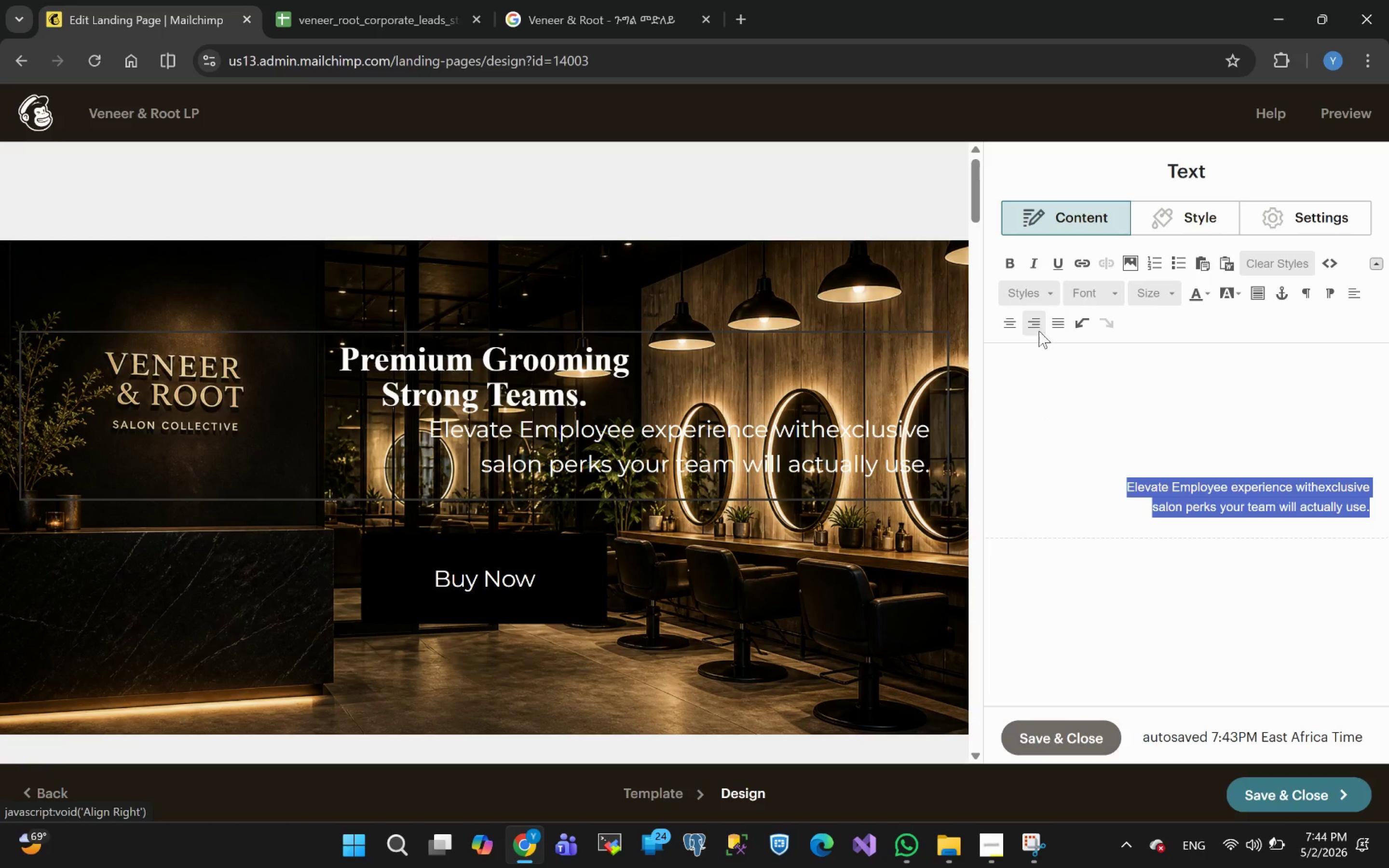 
left_click([1055, 328])
 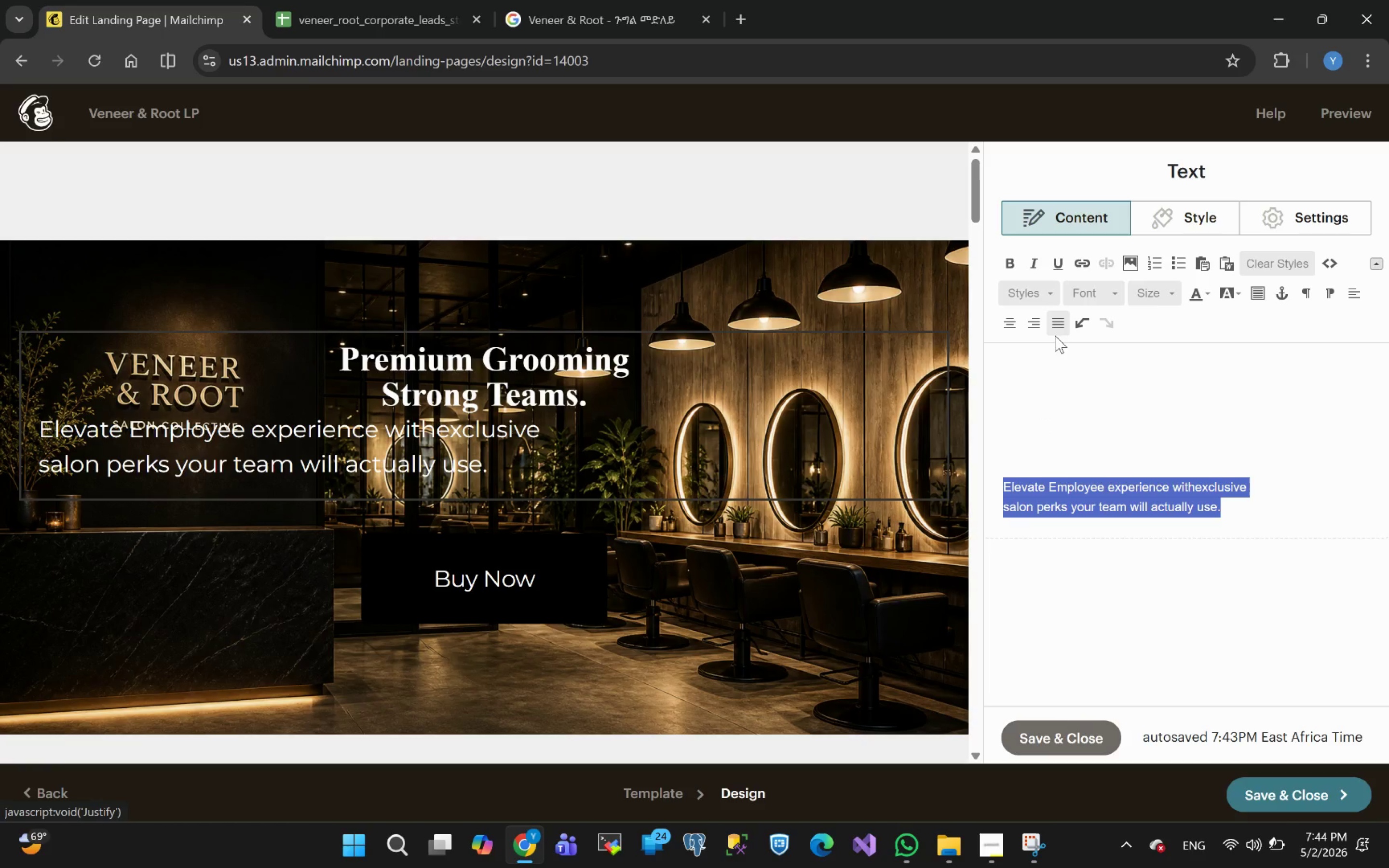 
left_click([1027, 327])
 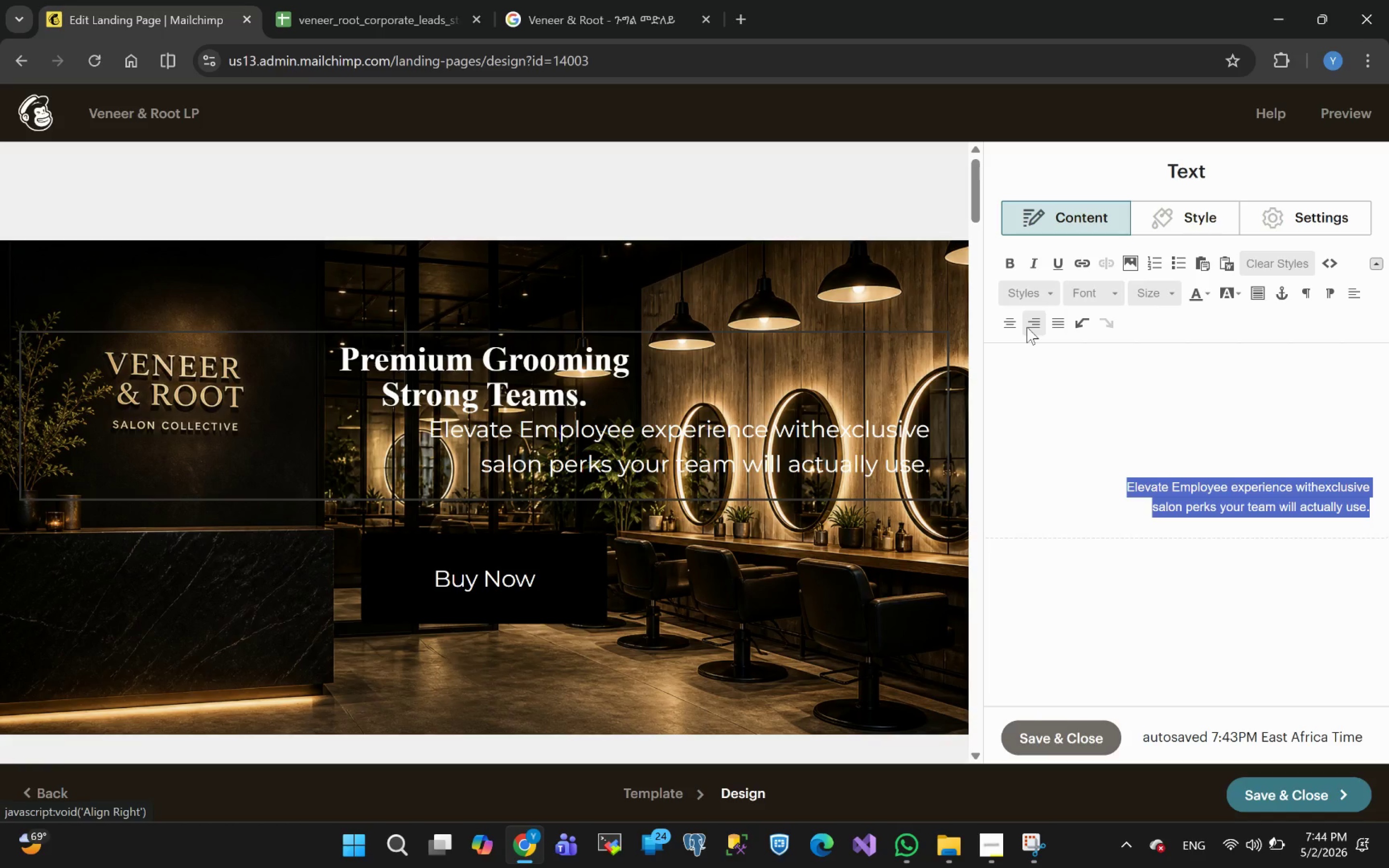 
wait(15.91)
 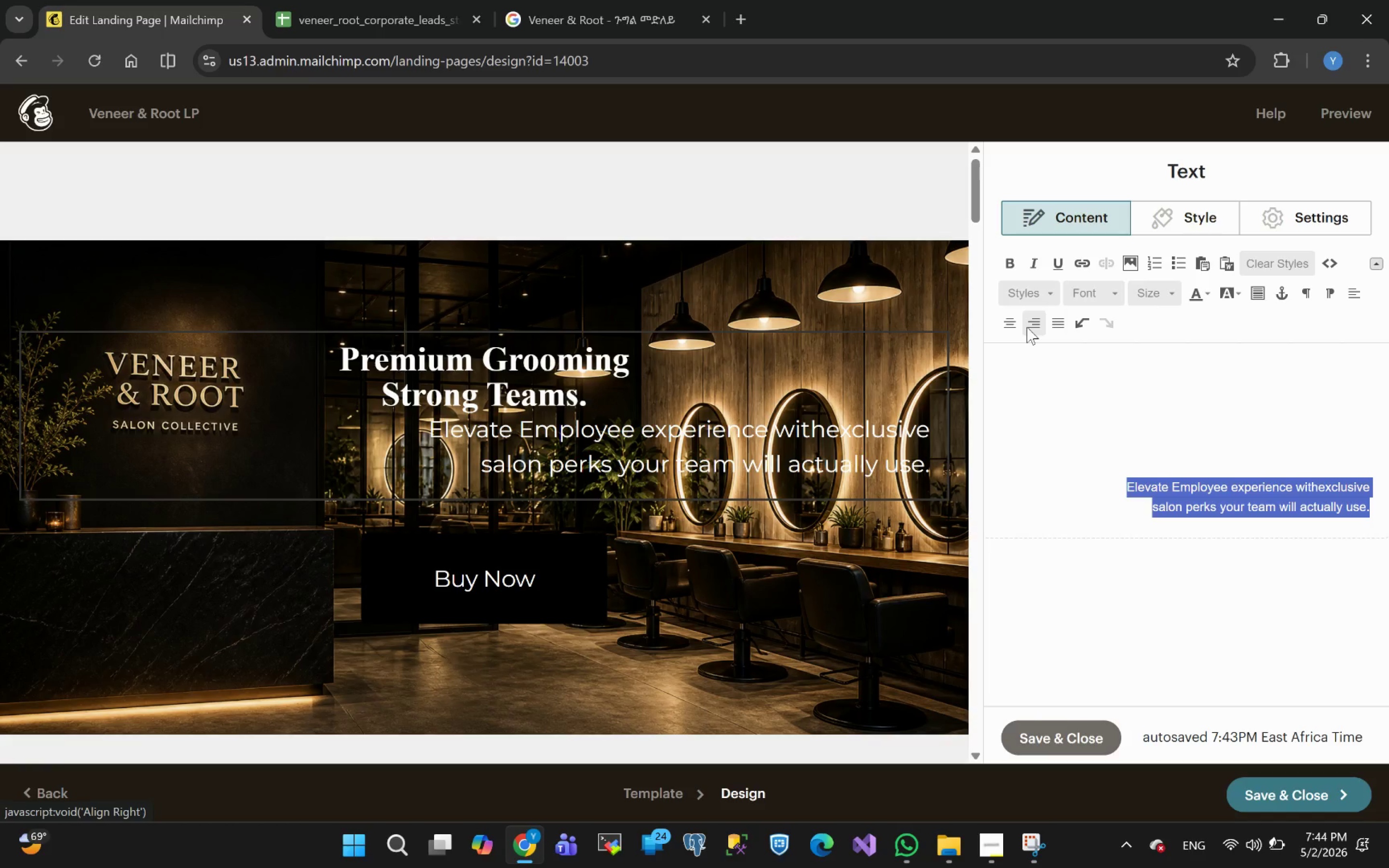 
left_click([1150, 511])
 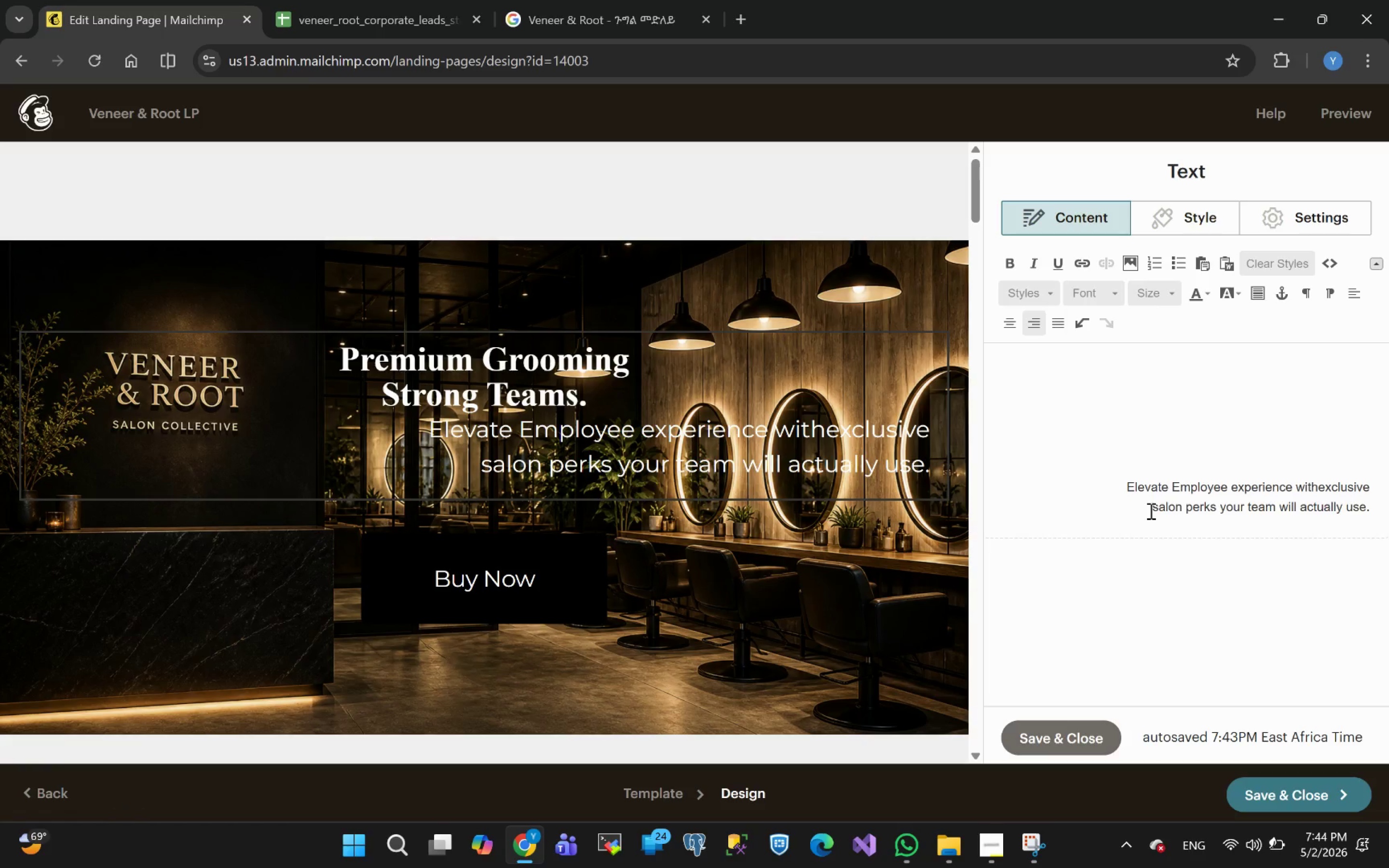 
key(Backspace)
 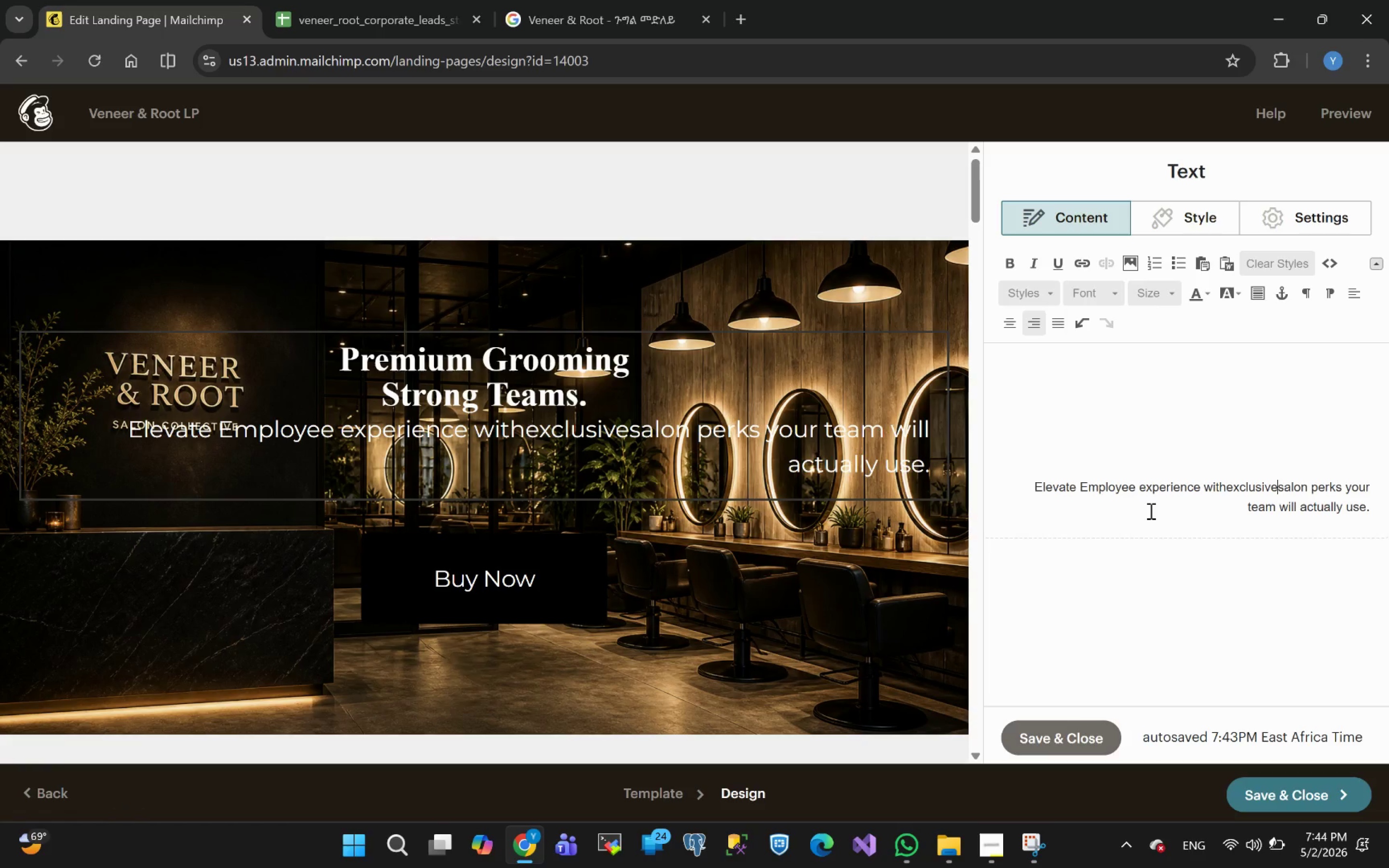 
key(Space)
 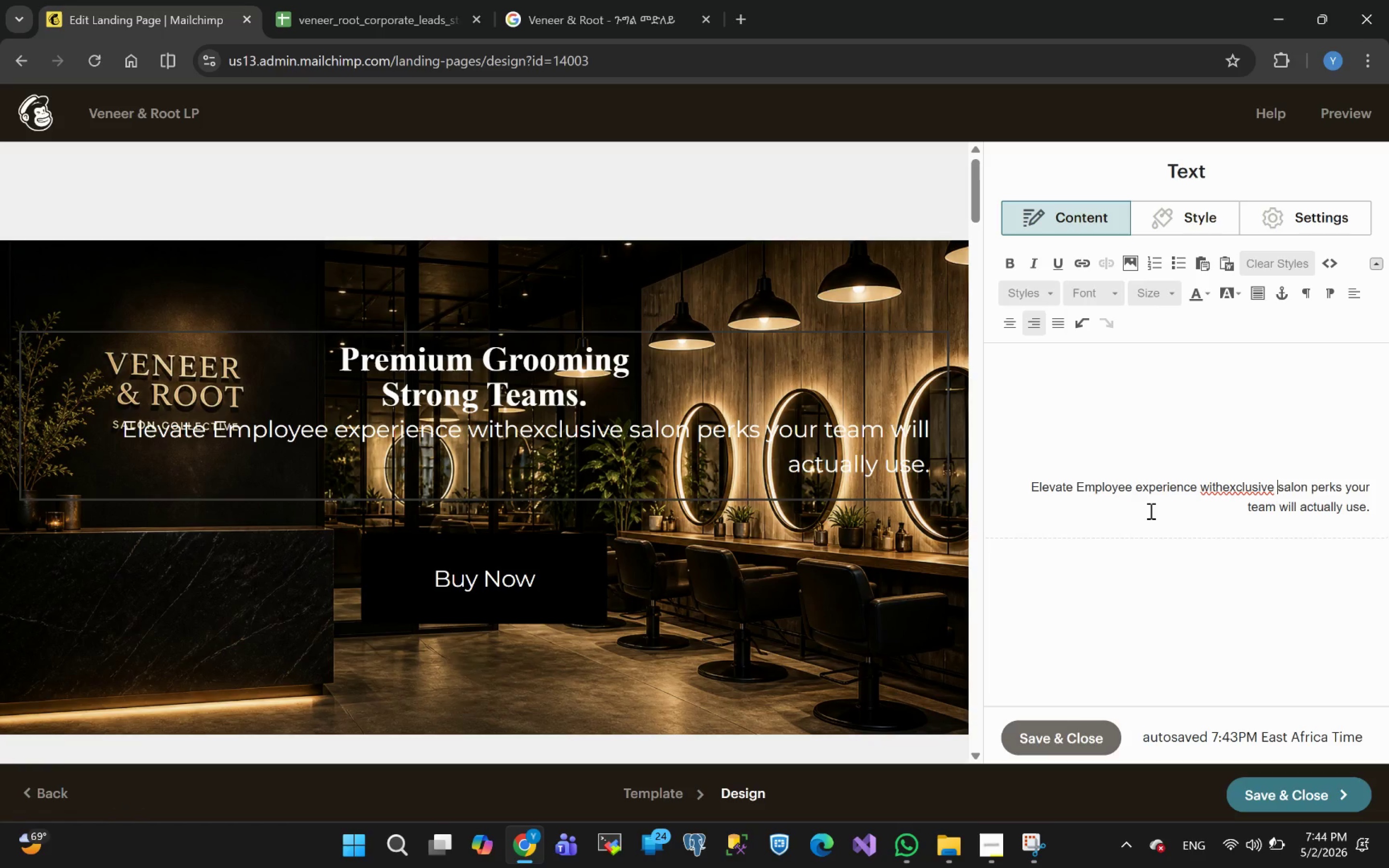 
key(Backspace)
 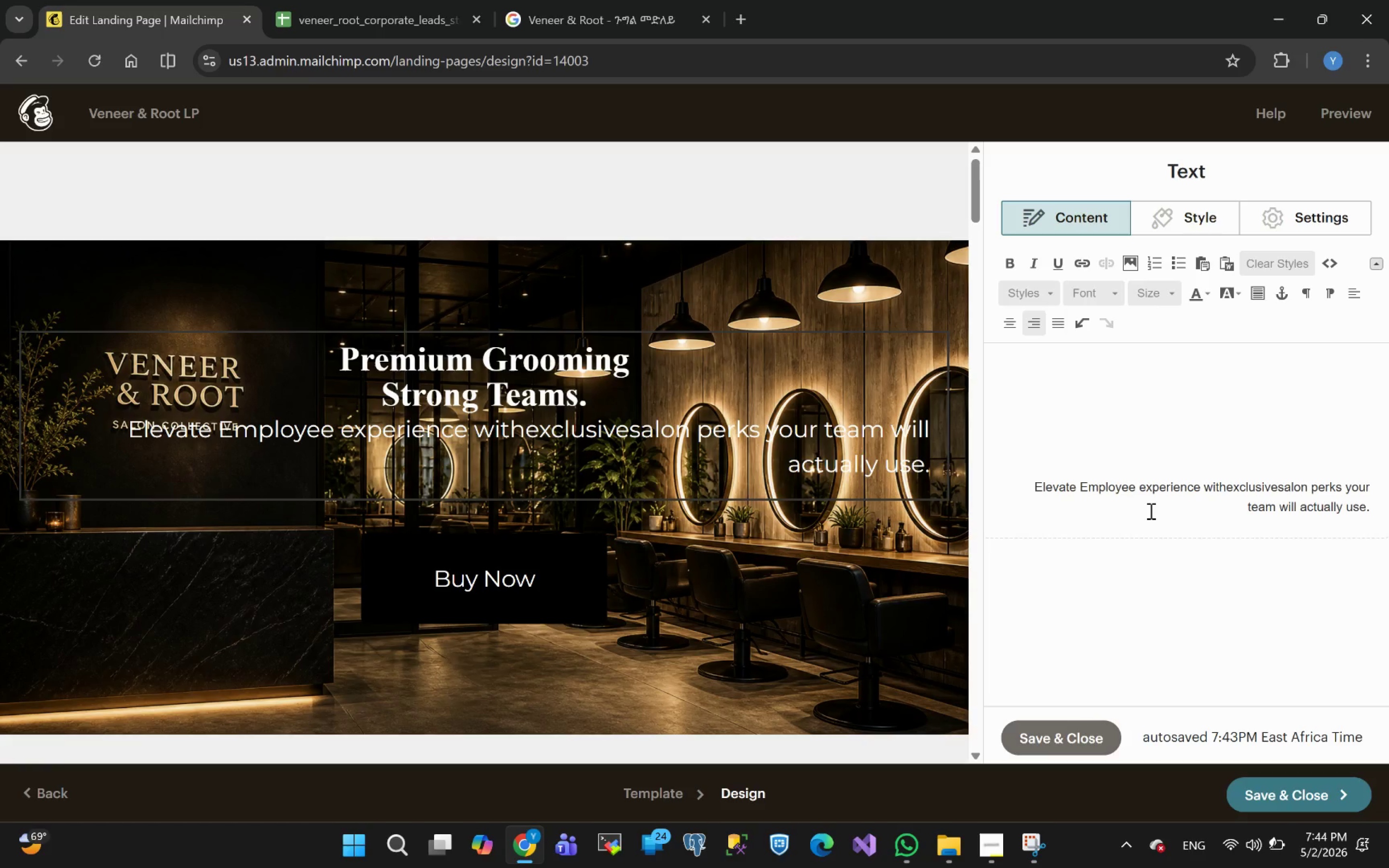 
key(Space)
 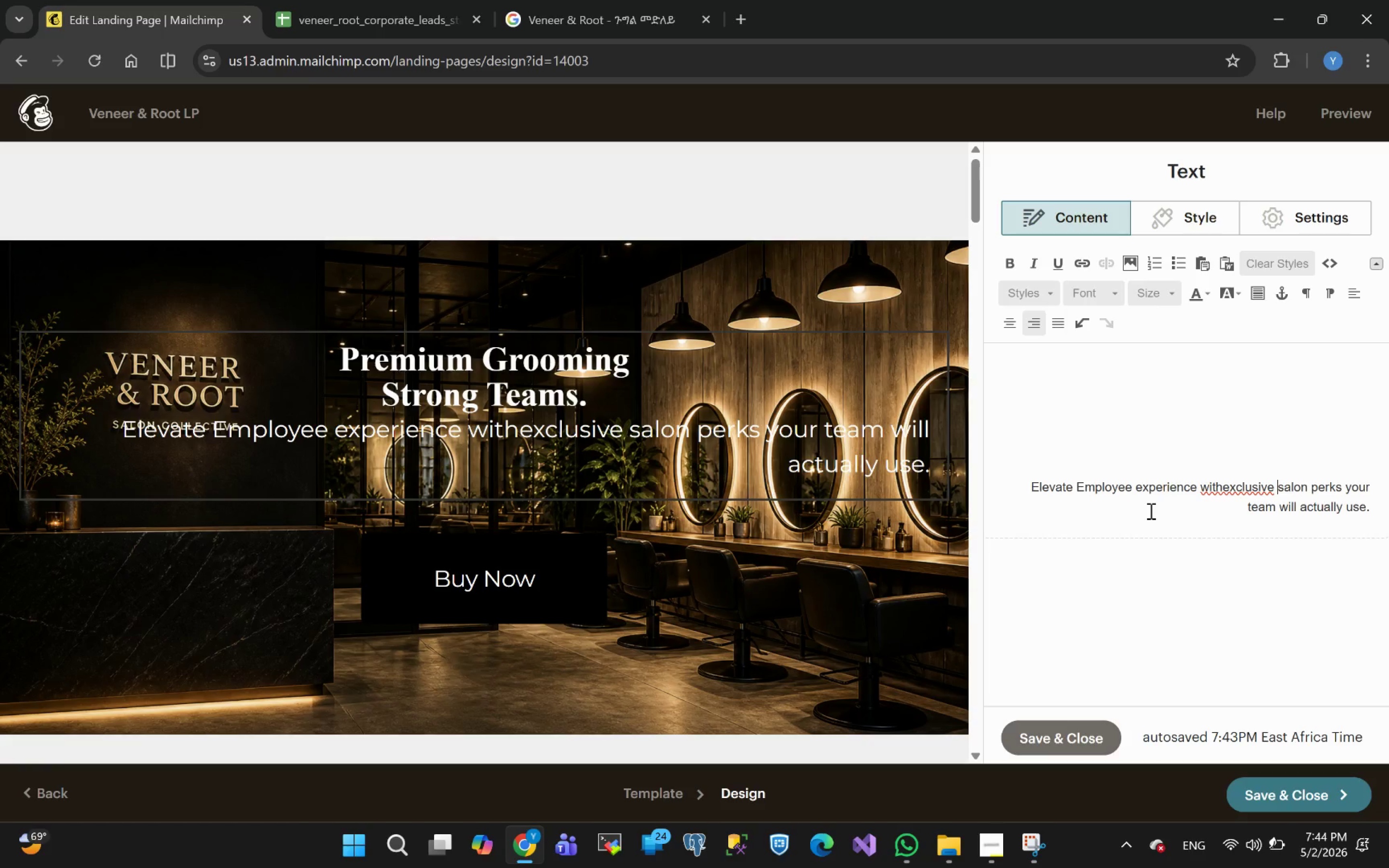 
key(Backspace)
 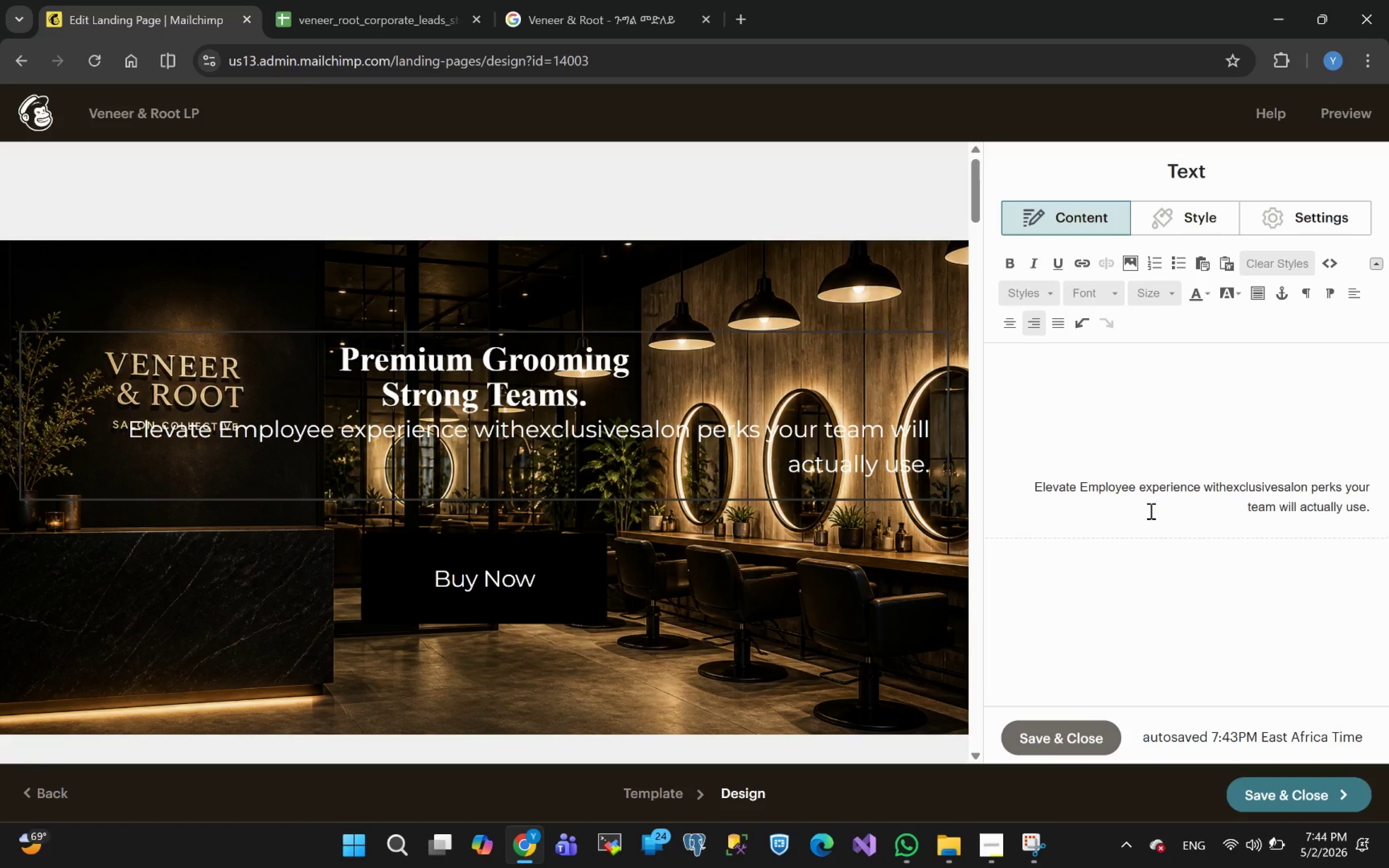 
key(Space)
 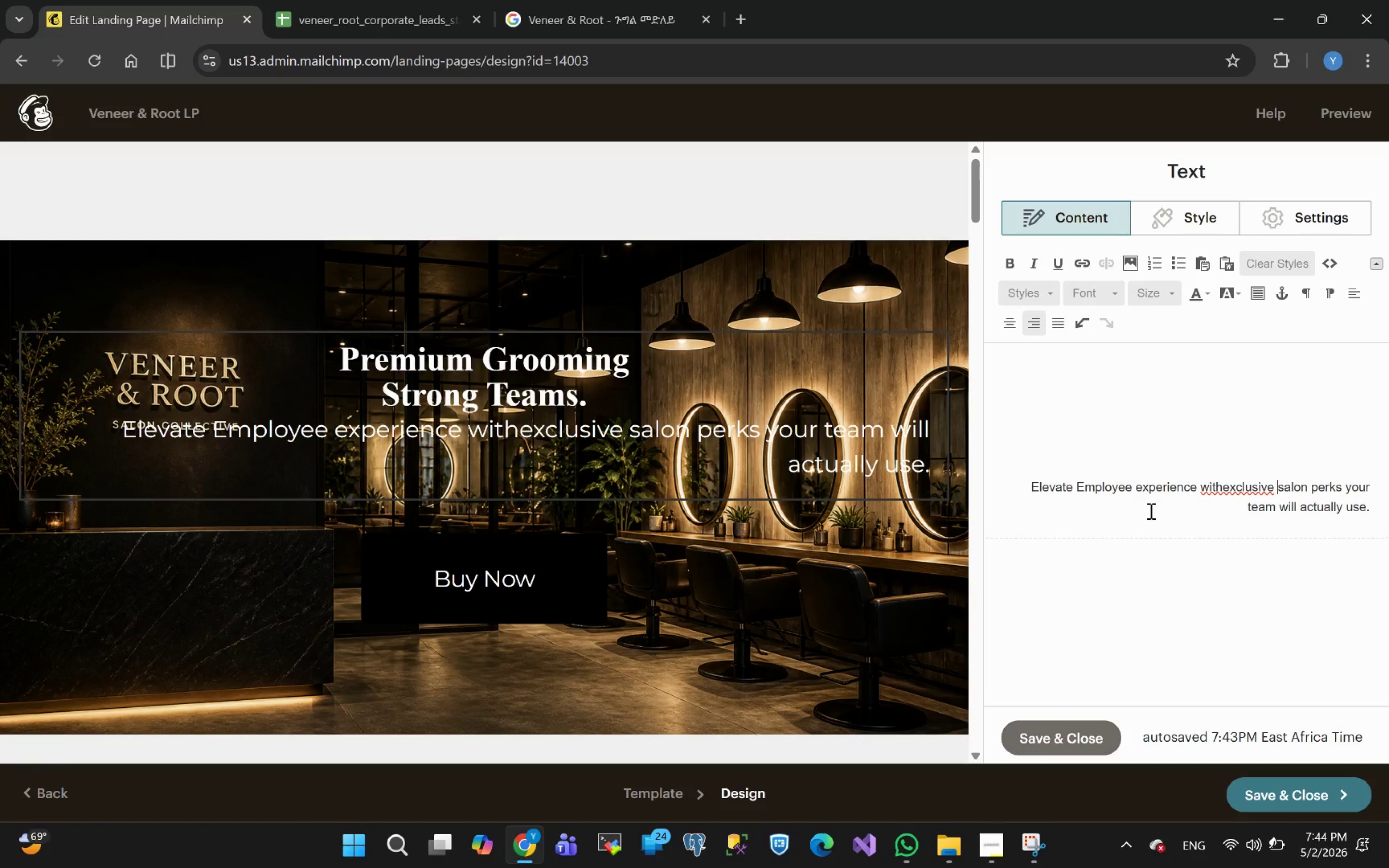 
key(ArrowLeft)
 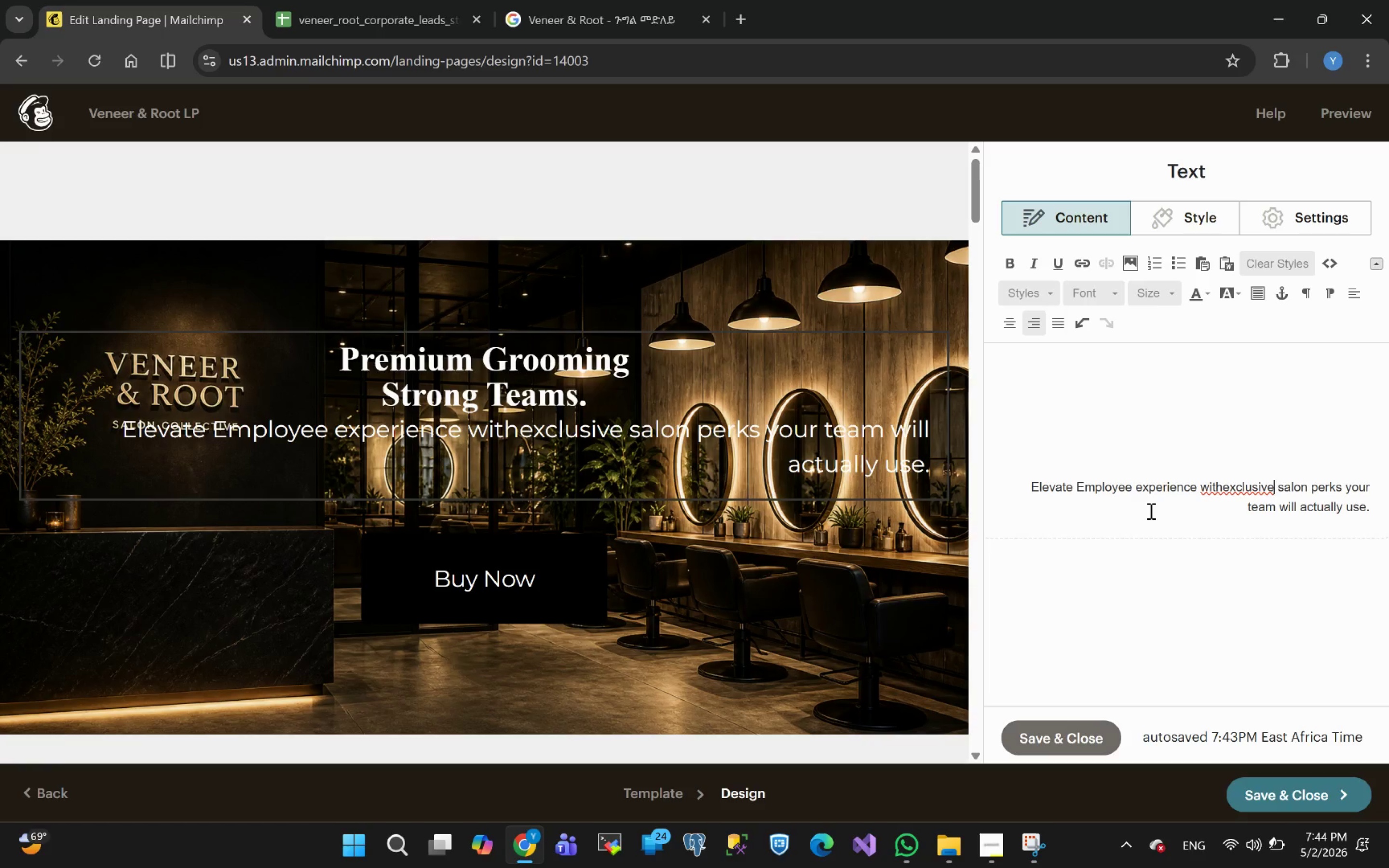 
key(ArrowLeft)
 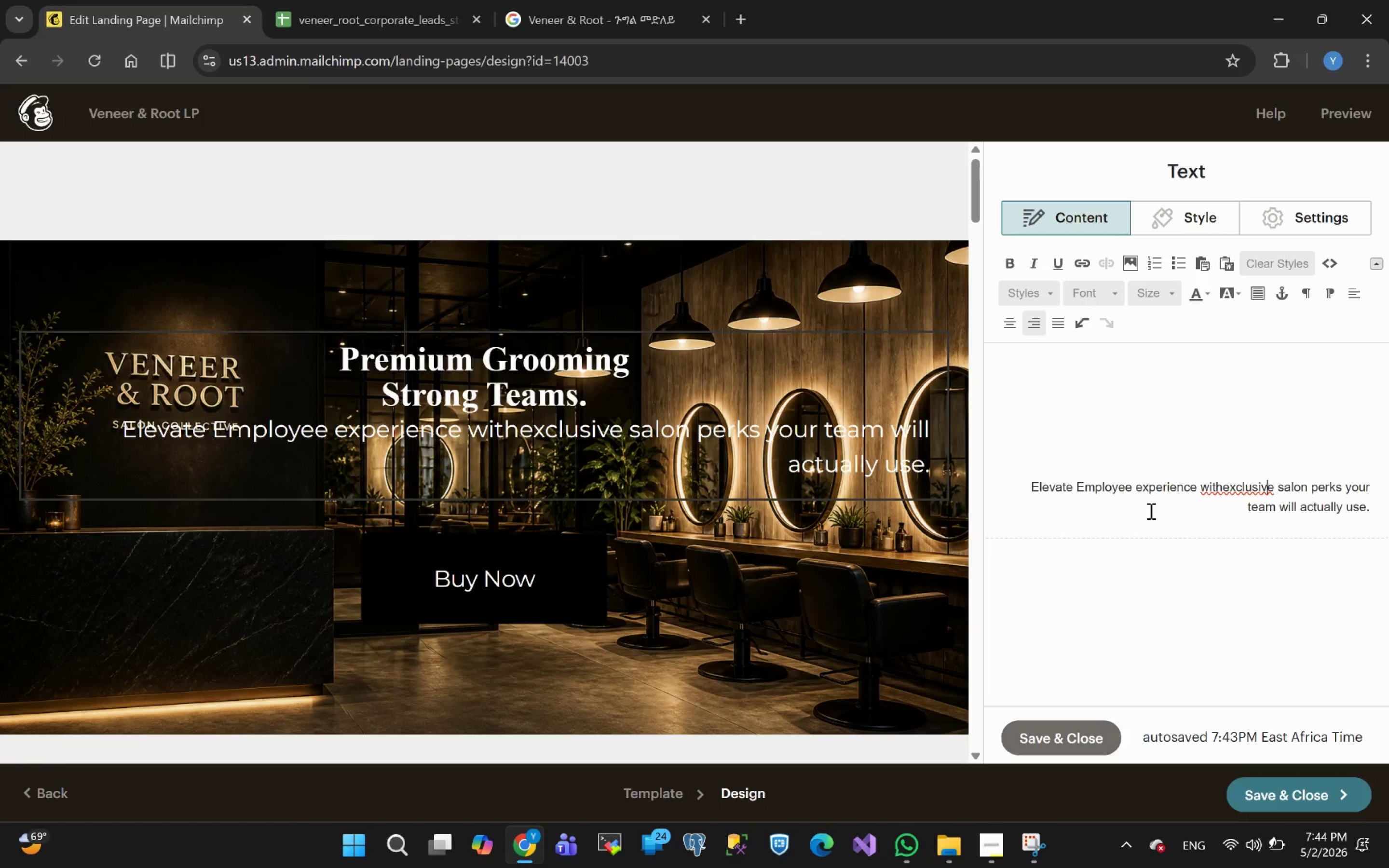 
key(ArrowLeft)
 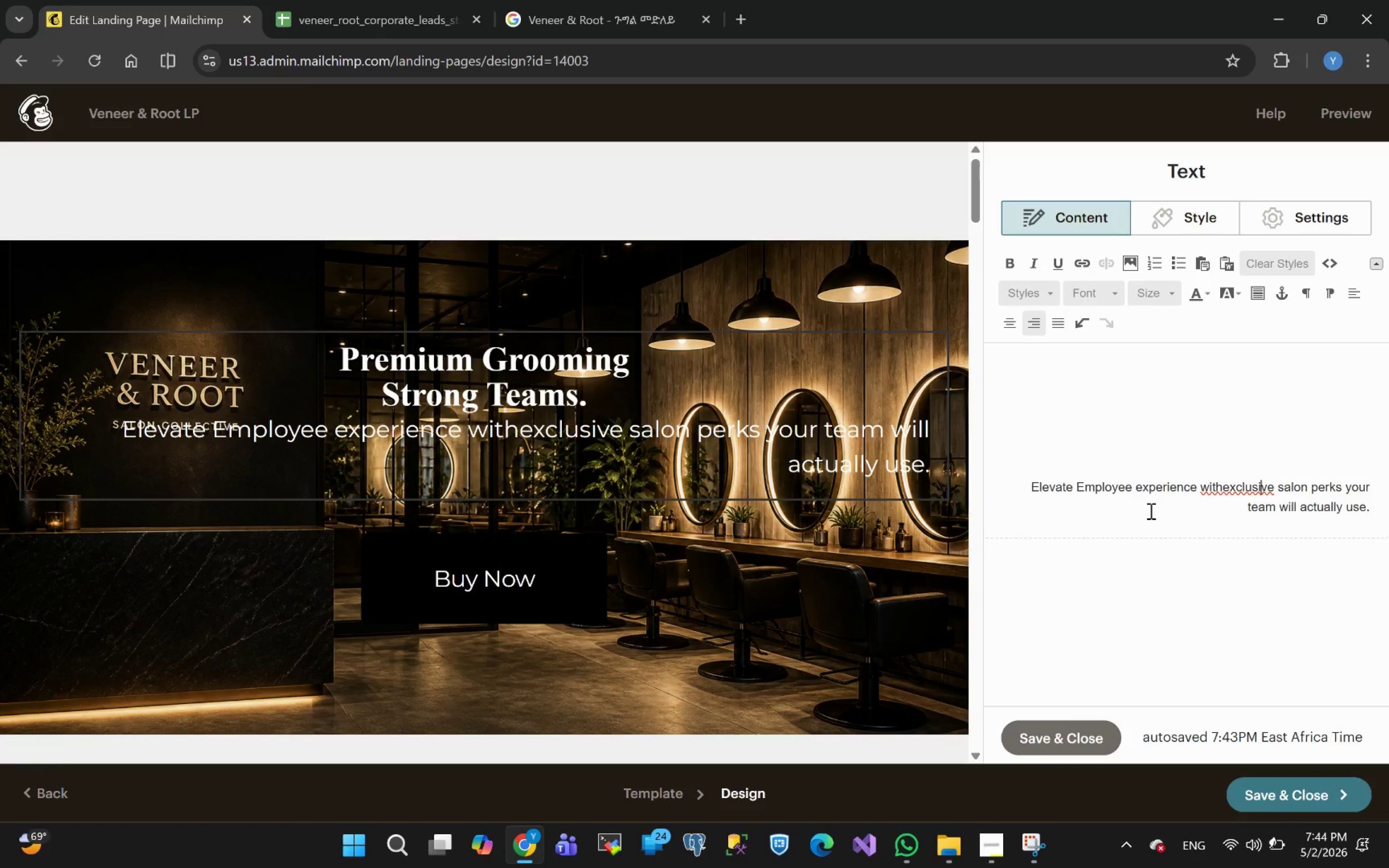 
key(ArrowLeft)
 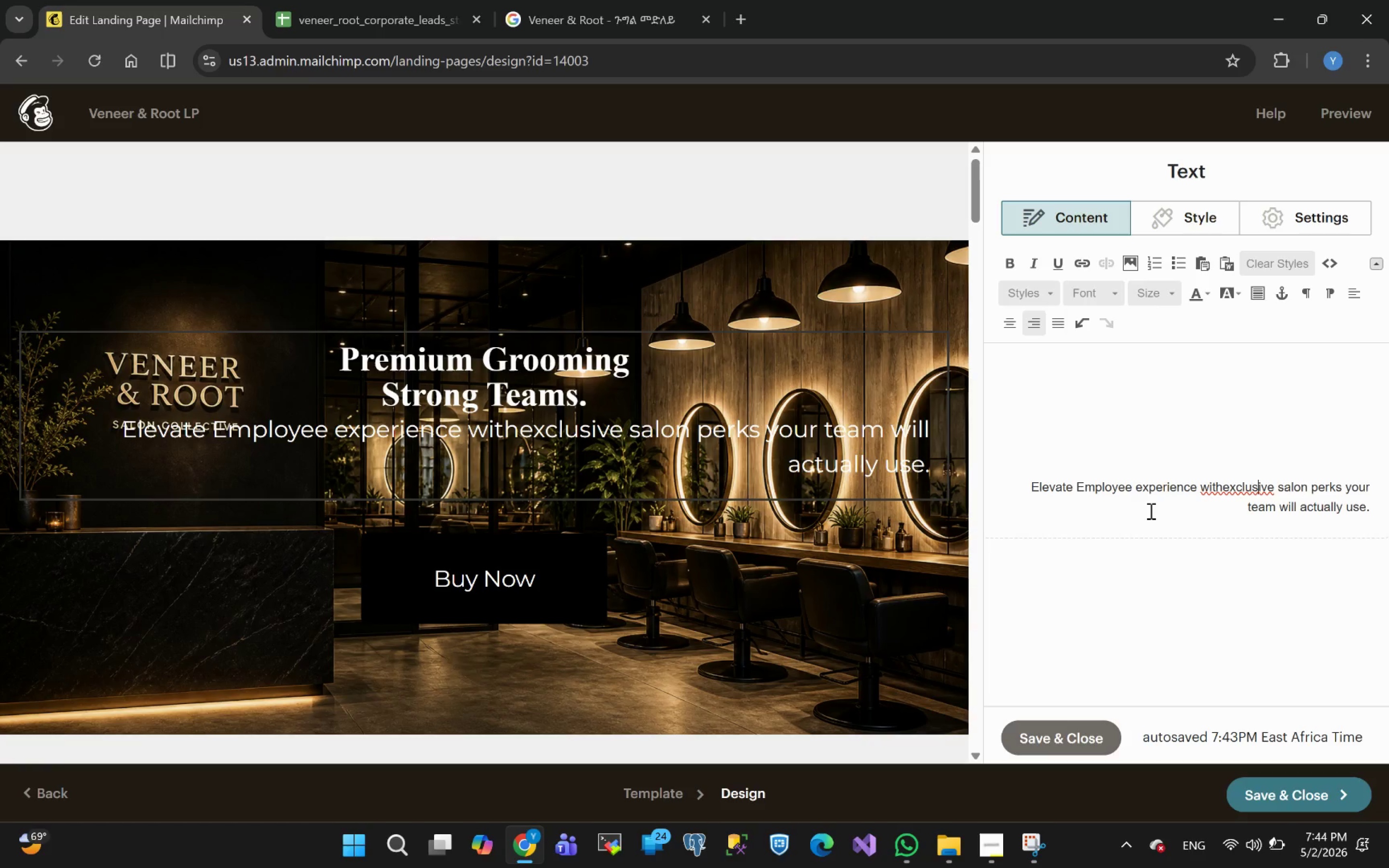 
key(ArrowLeft)
 